 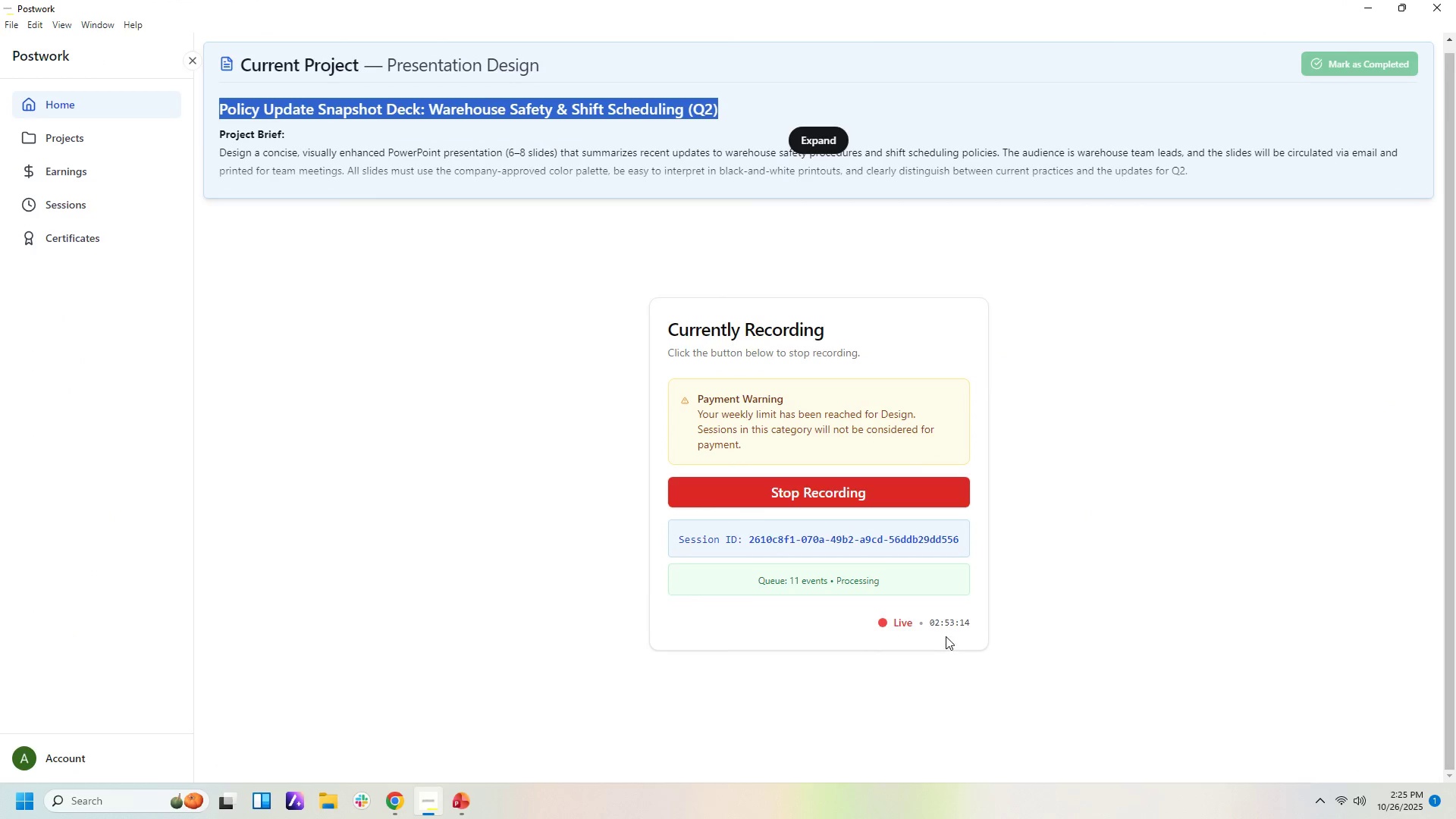 
left_click([1367, 2])
 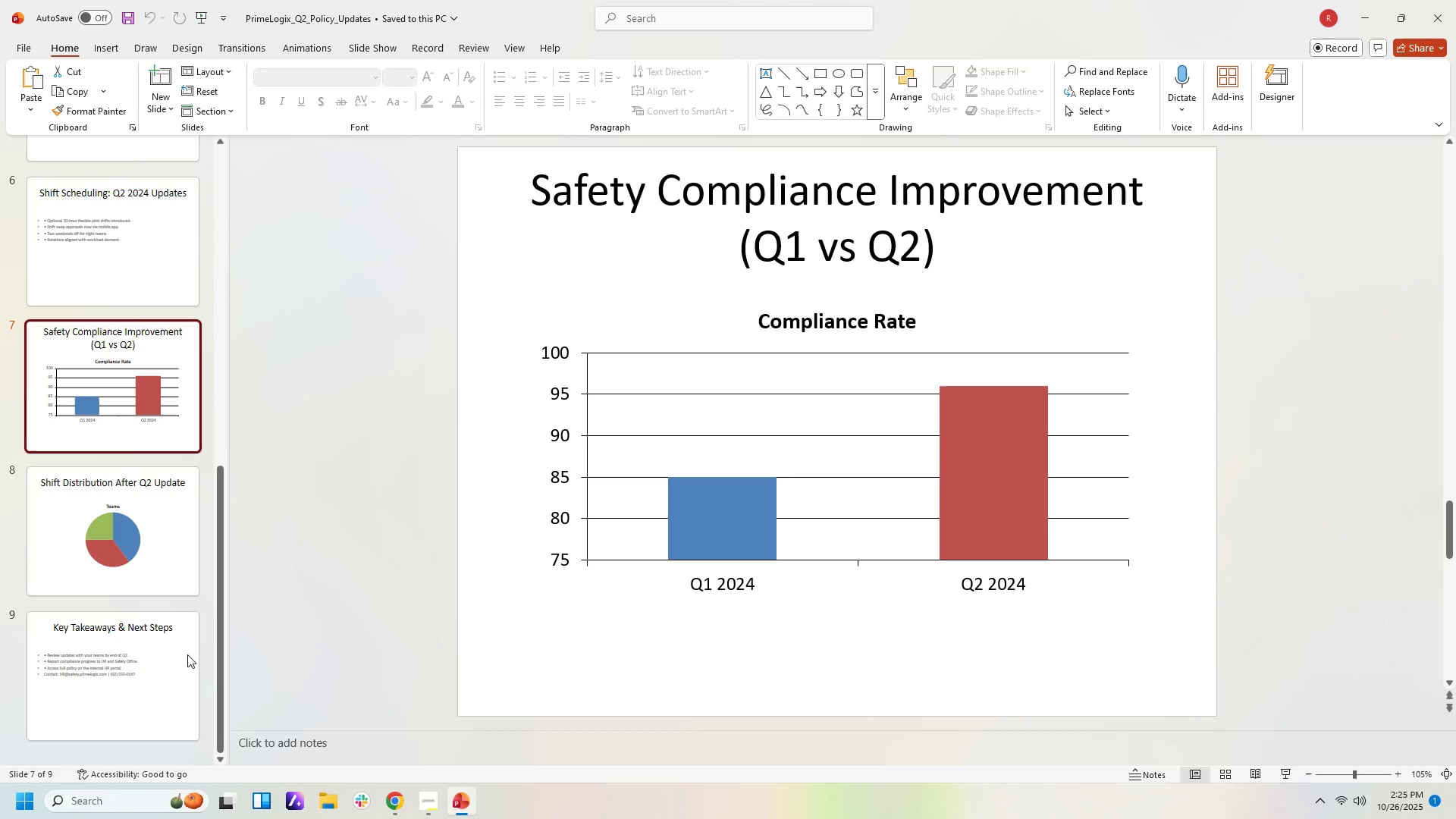 
wait(6.37)
 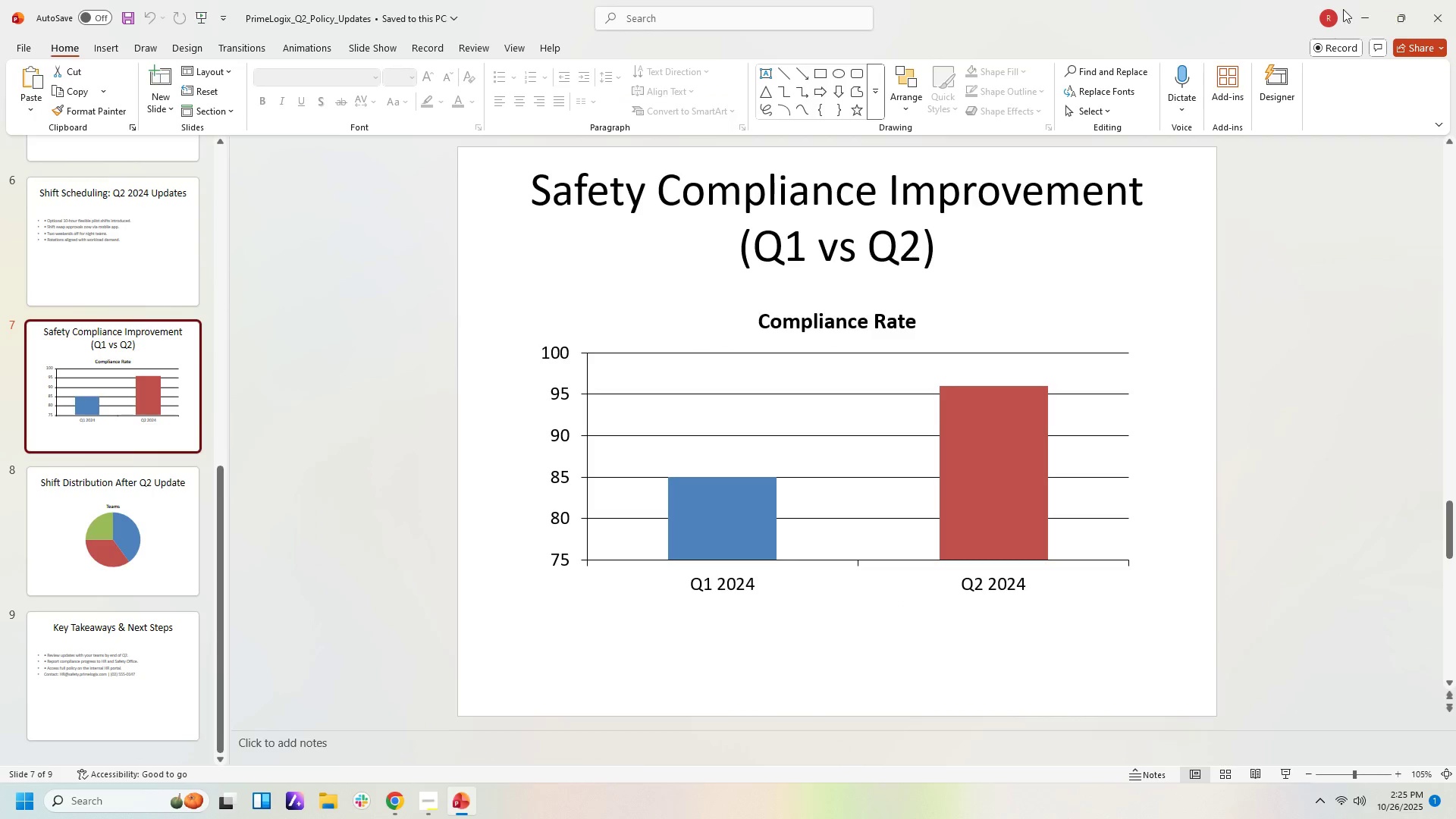 
left_click([162, 711])
 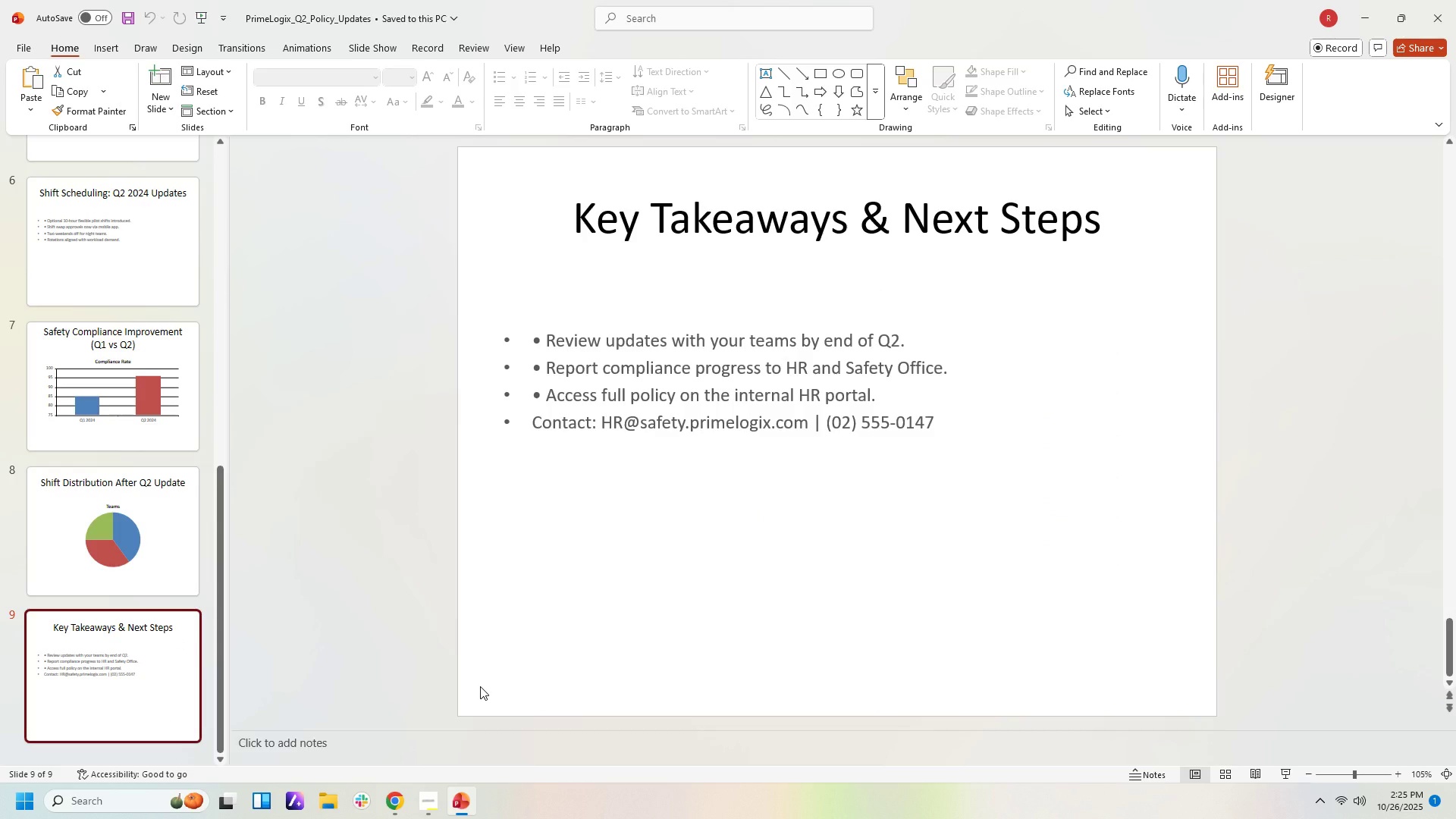 
wait(5.46)
 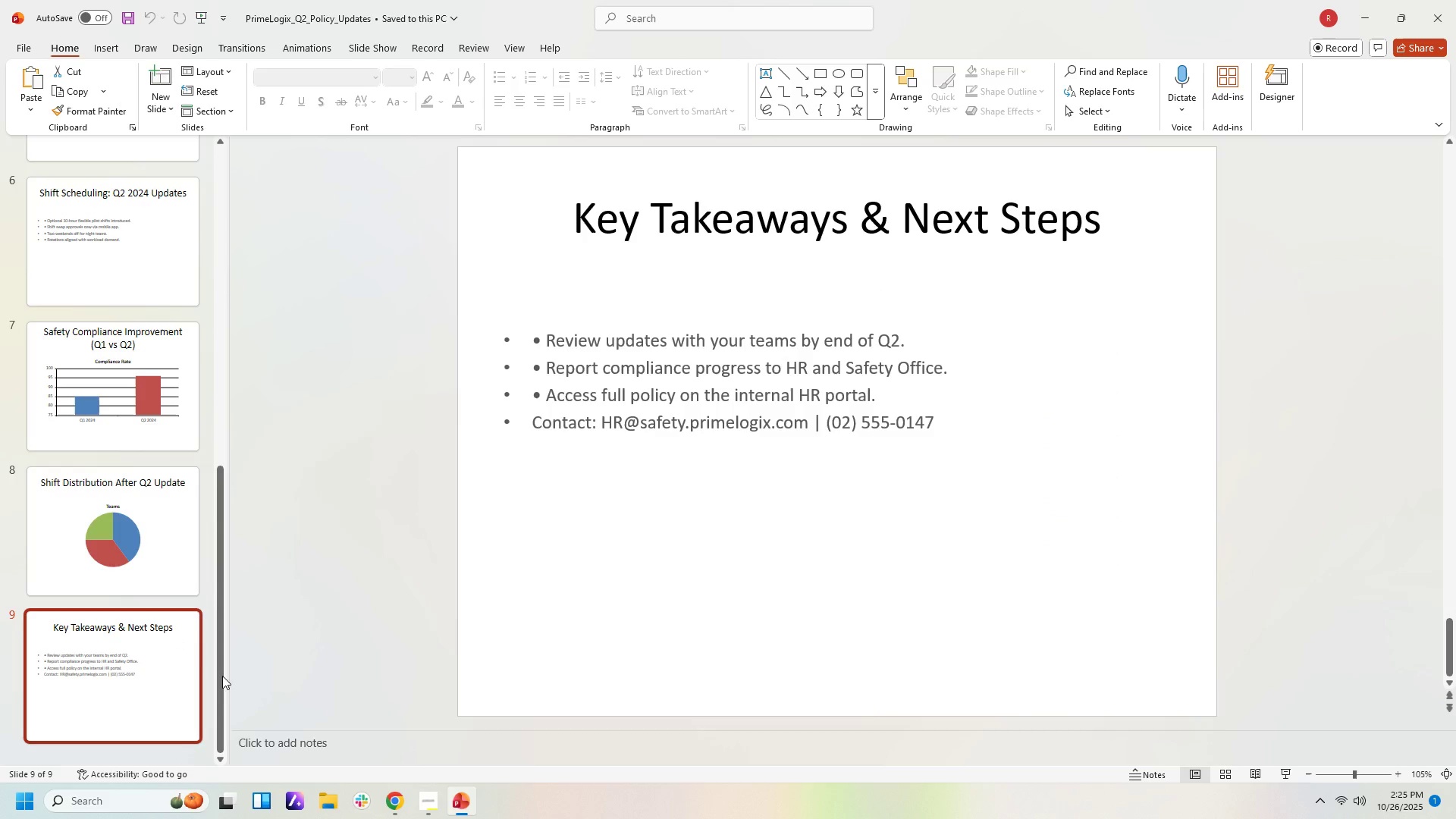 
mouse_move([463, 763])
 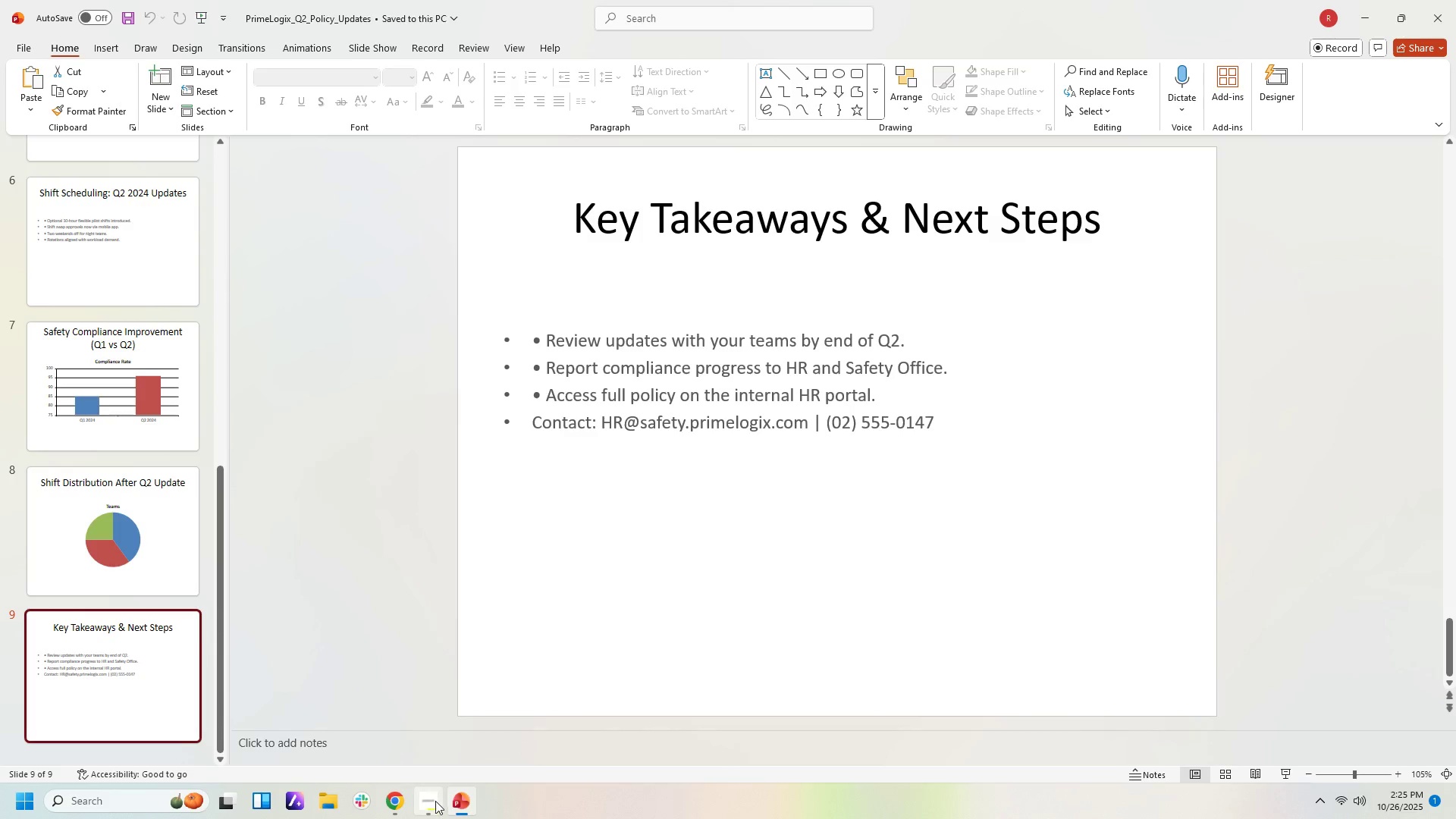 
left_click([464, 808])
 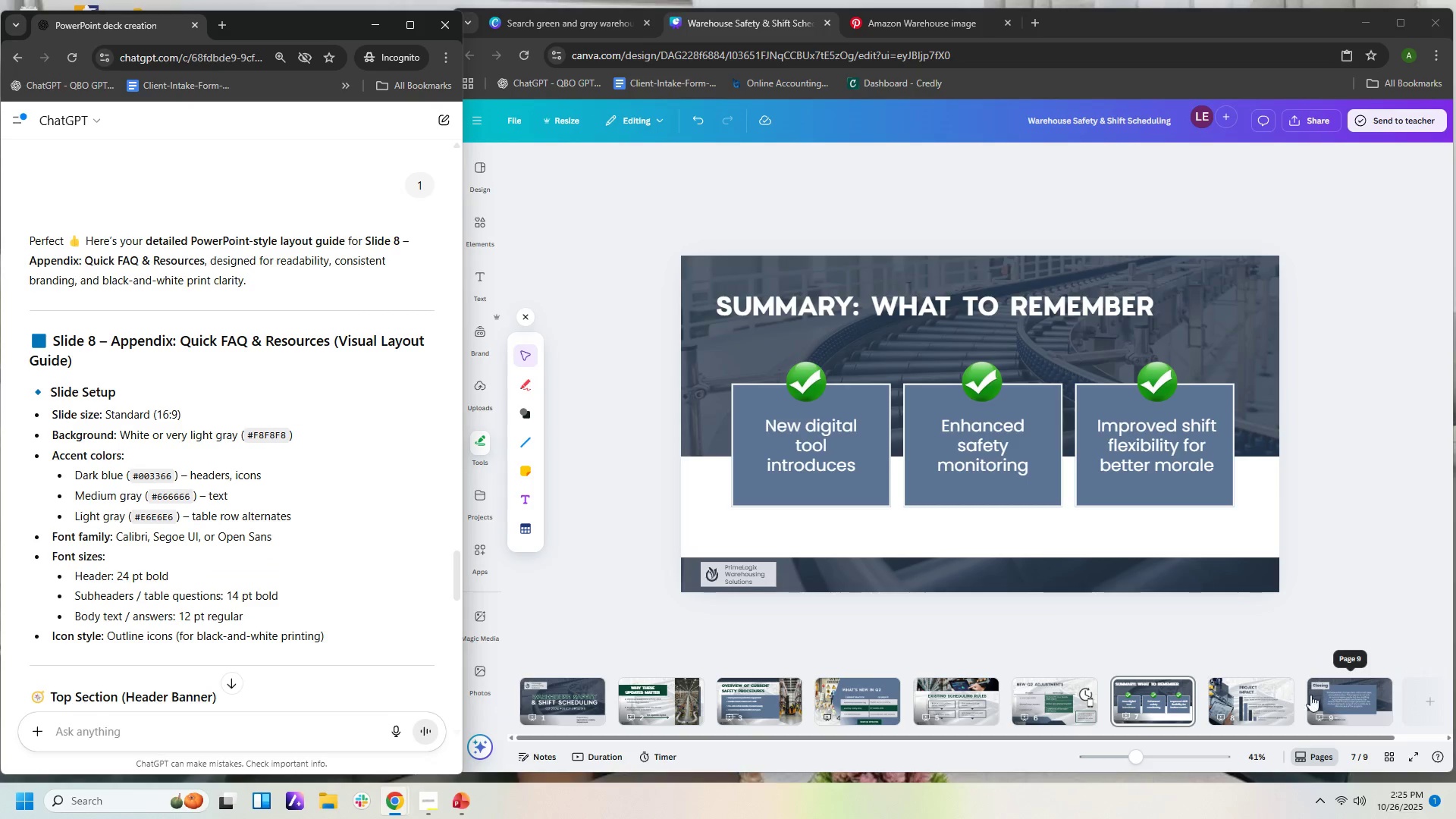 
left_click([1272, 701])
 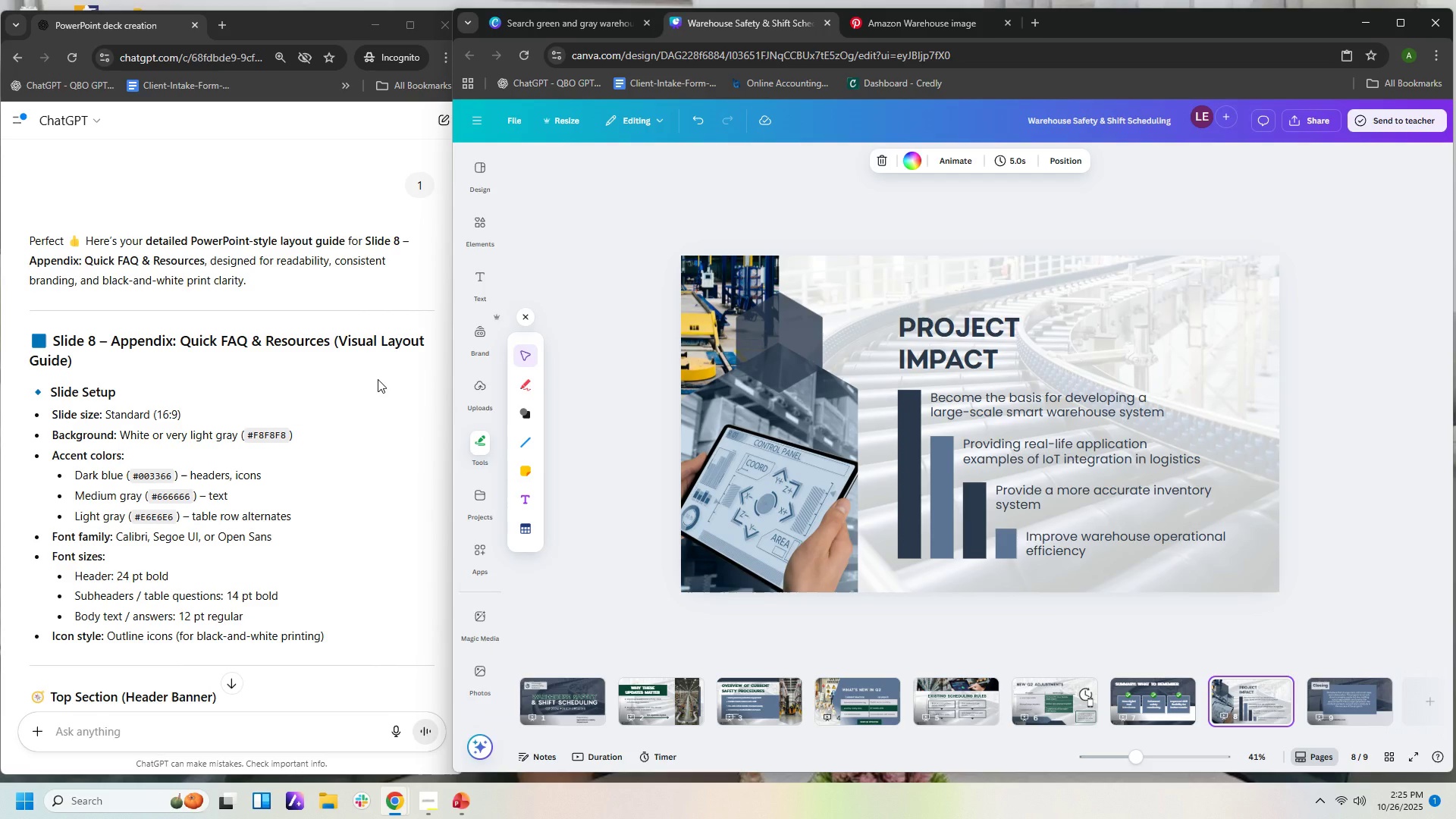 
wait(6.34)
 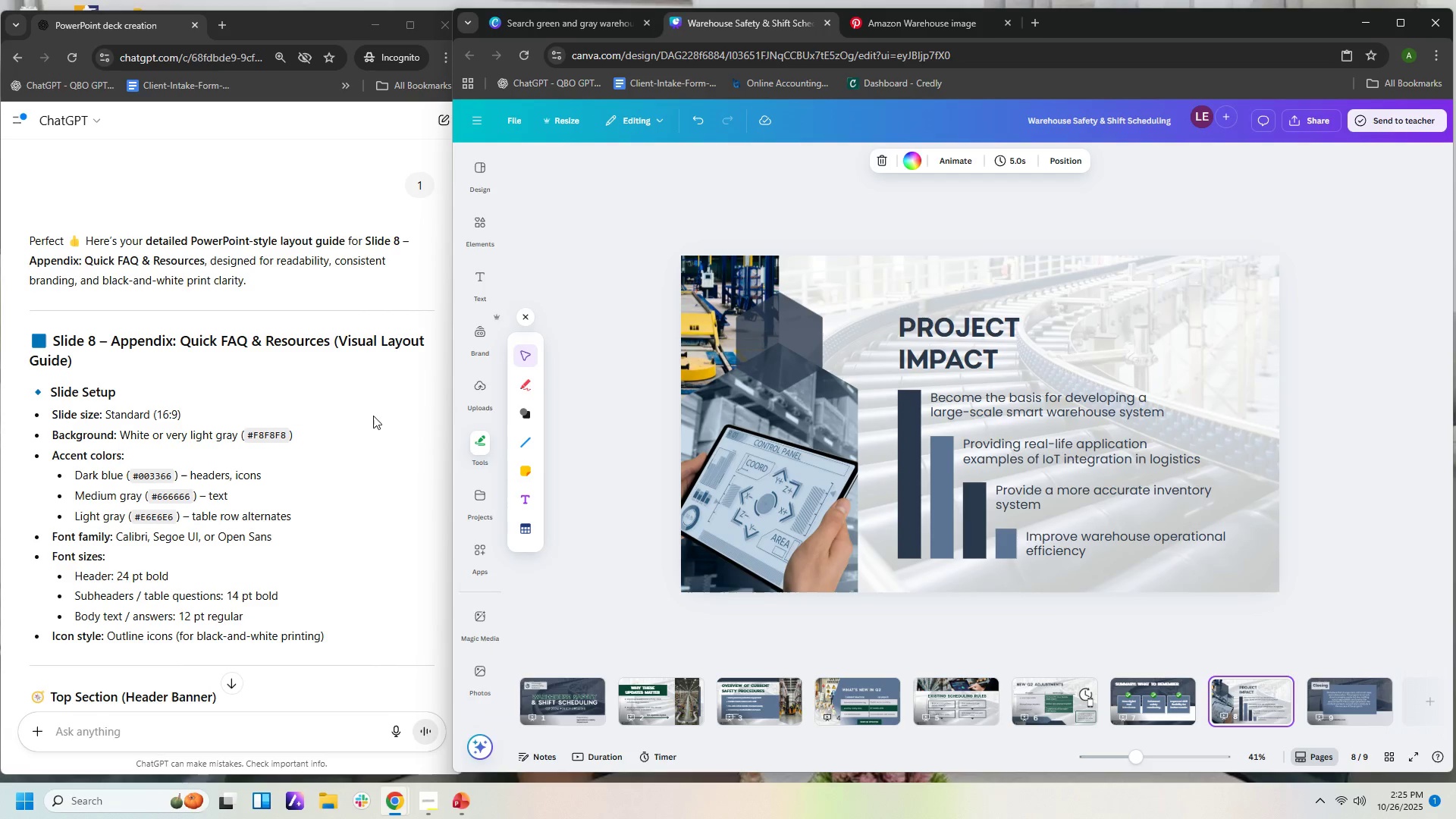 
scroll: coordinate [324, 526], scroll_direction: down, amount: 27.0
 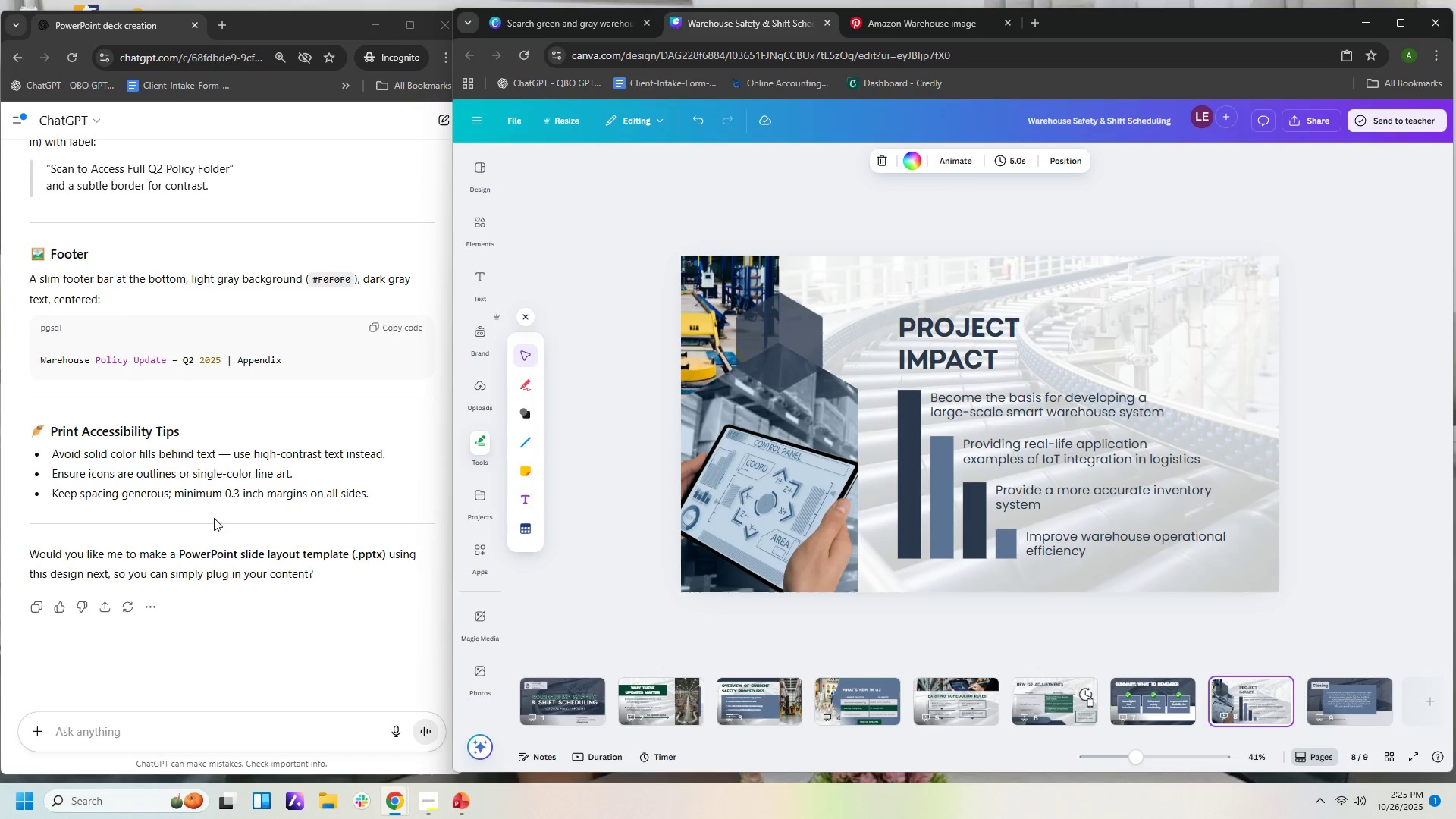 
wait(7.4)
 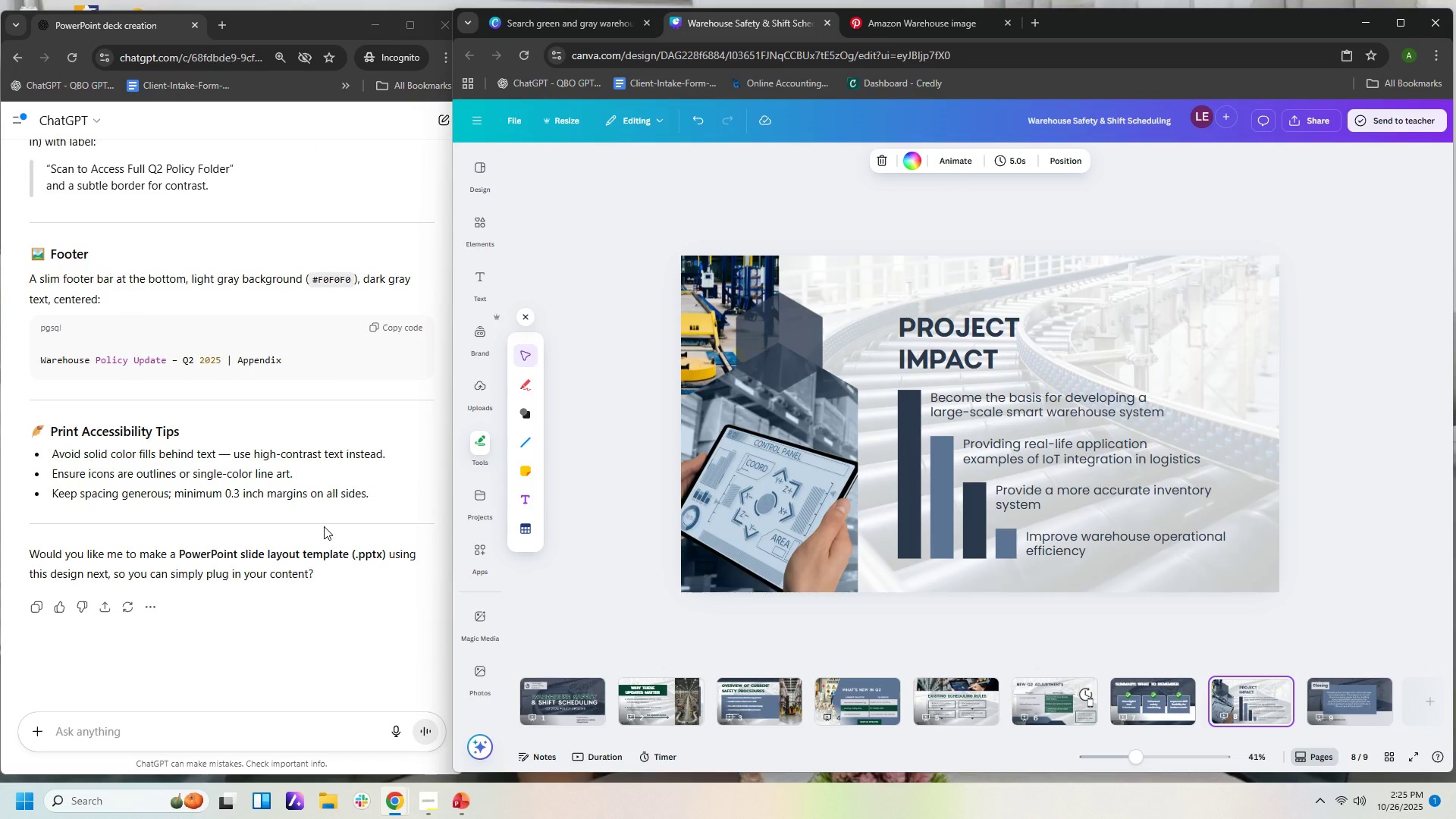 
left_click([267, 723])
 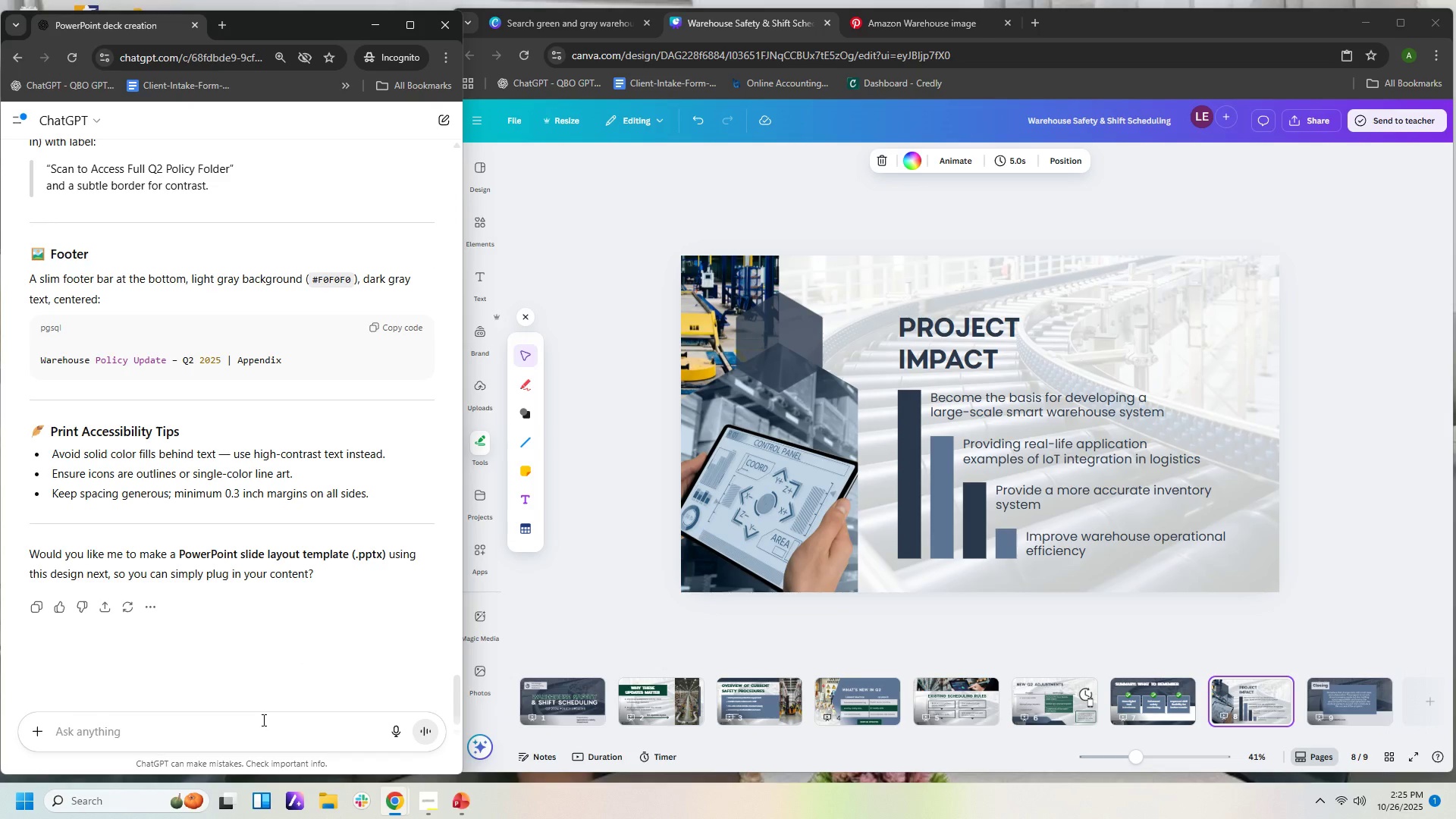 
type(sample mock up design)
 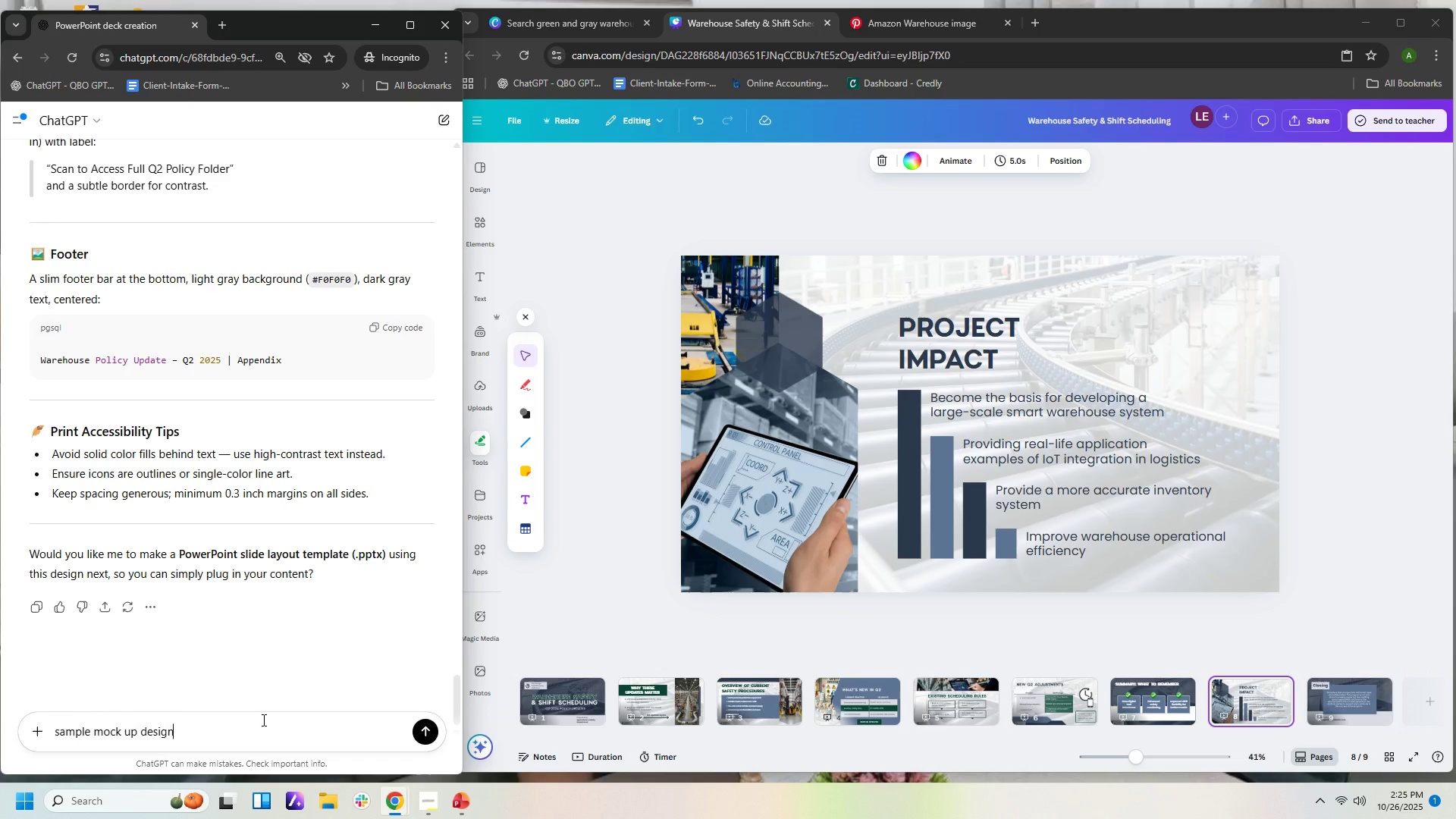 
key(Enter)
 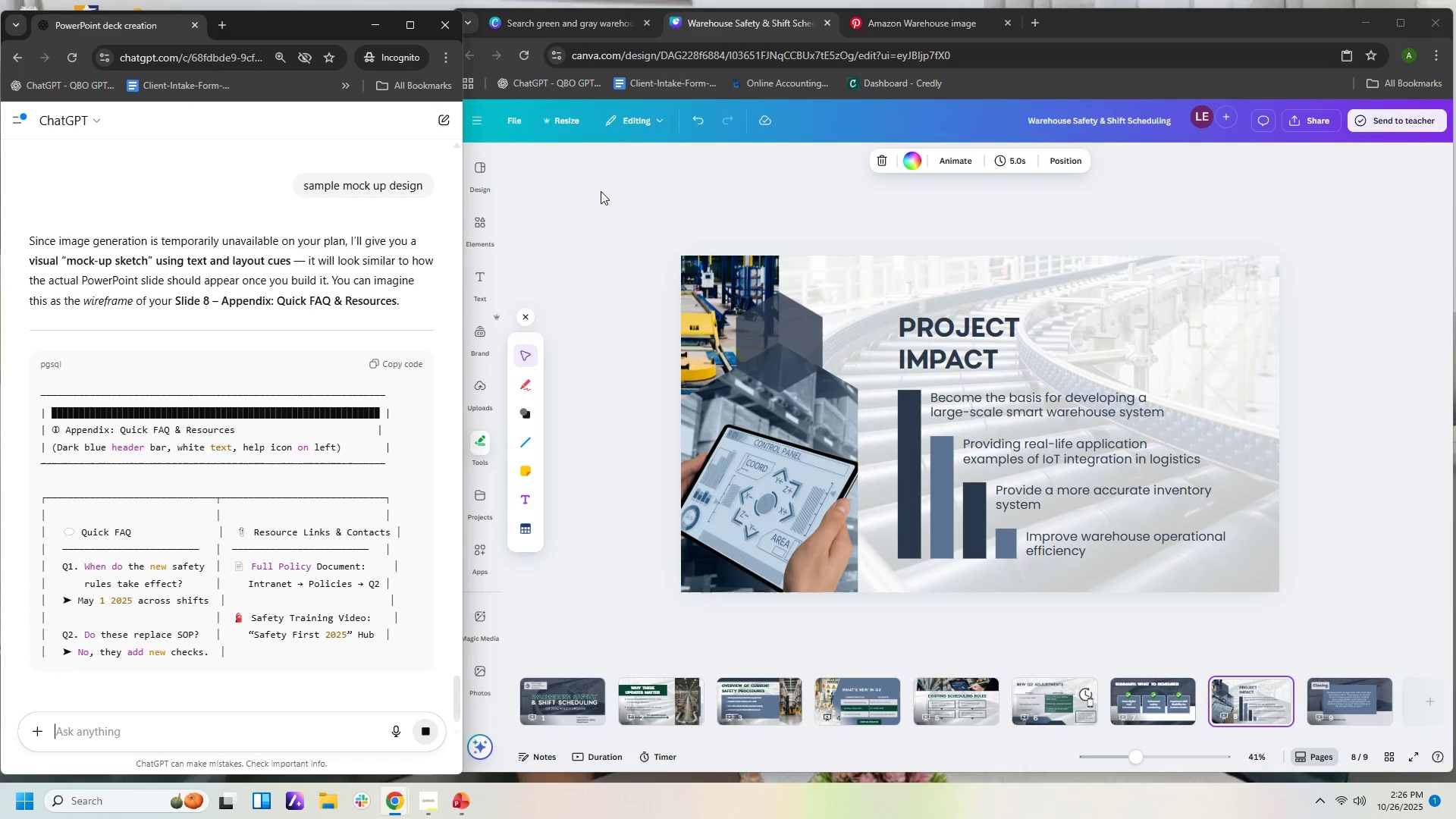 
wait(7.94)
 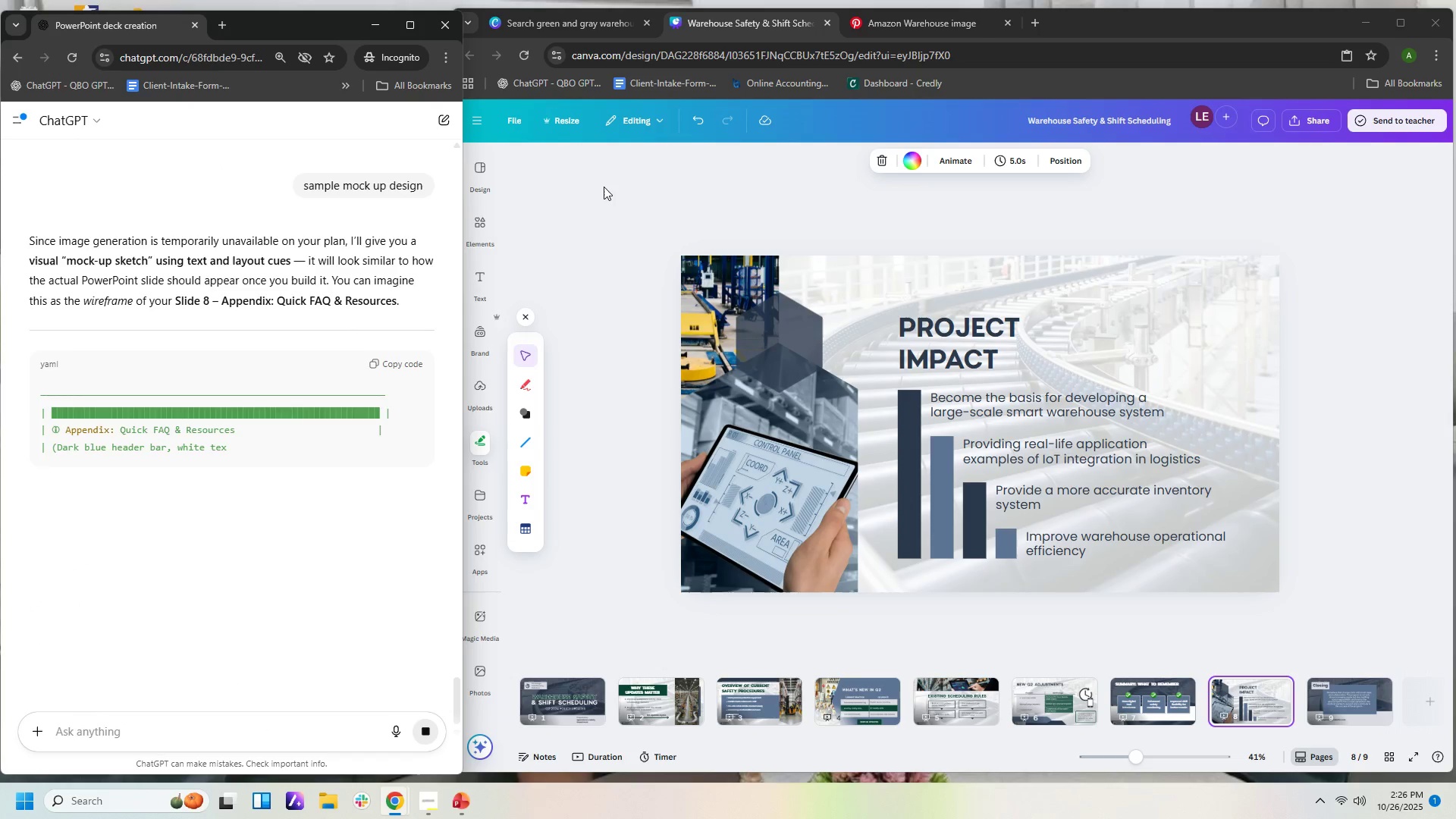 
scroll: coordinate [435, 336], scroll_direction: down, amount: 7.0
 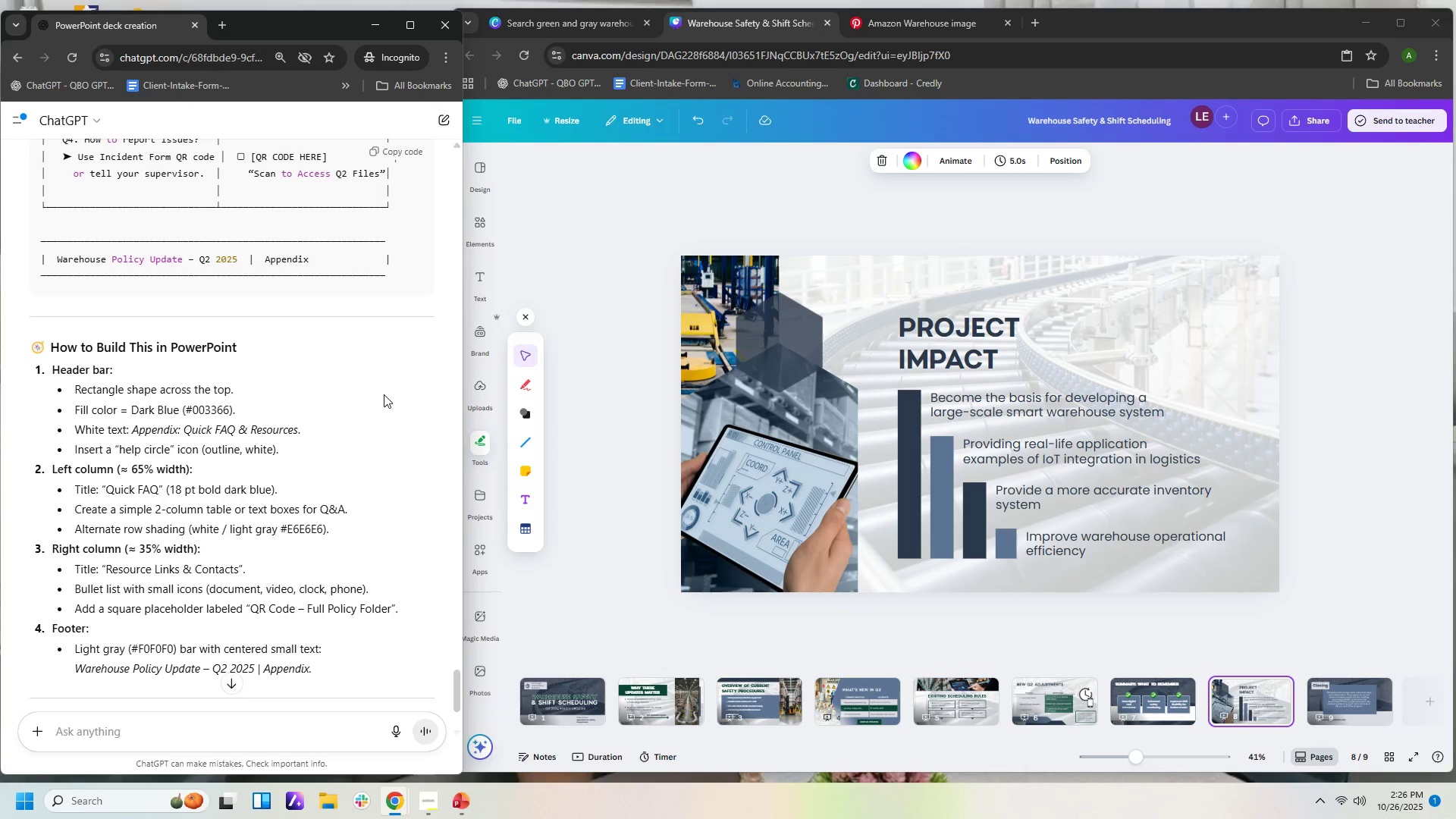 
wait(47.91)
 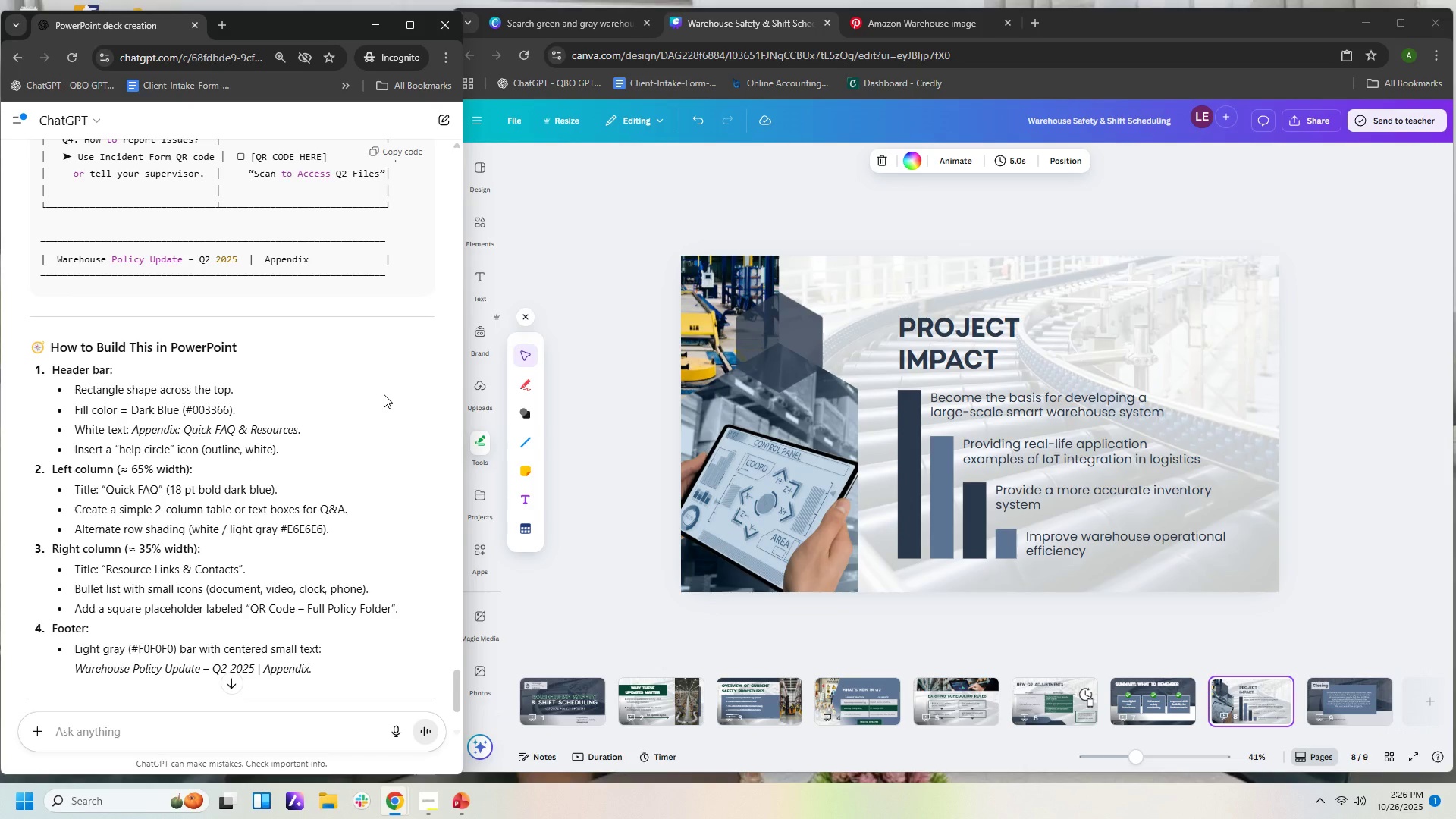 
scroll: coordinate [387, 397], scroll_direction: down, amount: 3.0
 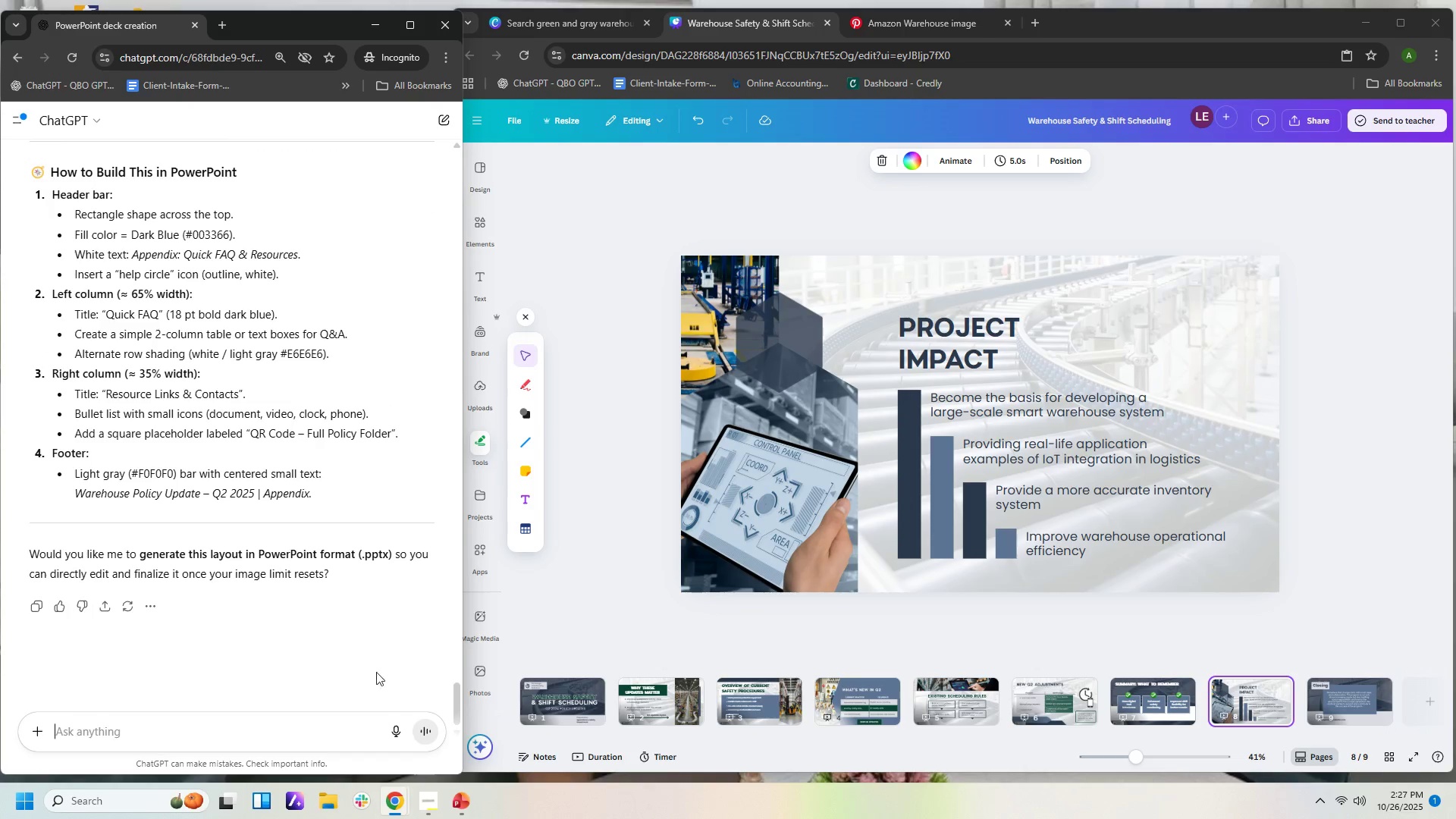 
left_click([281, 733])
 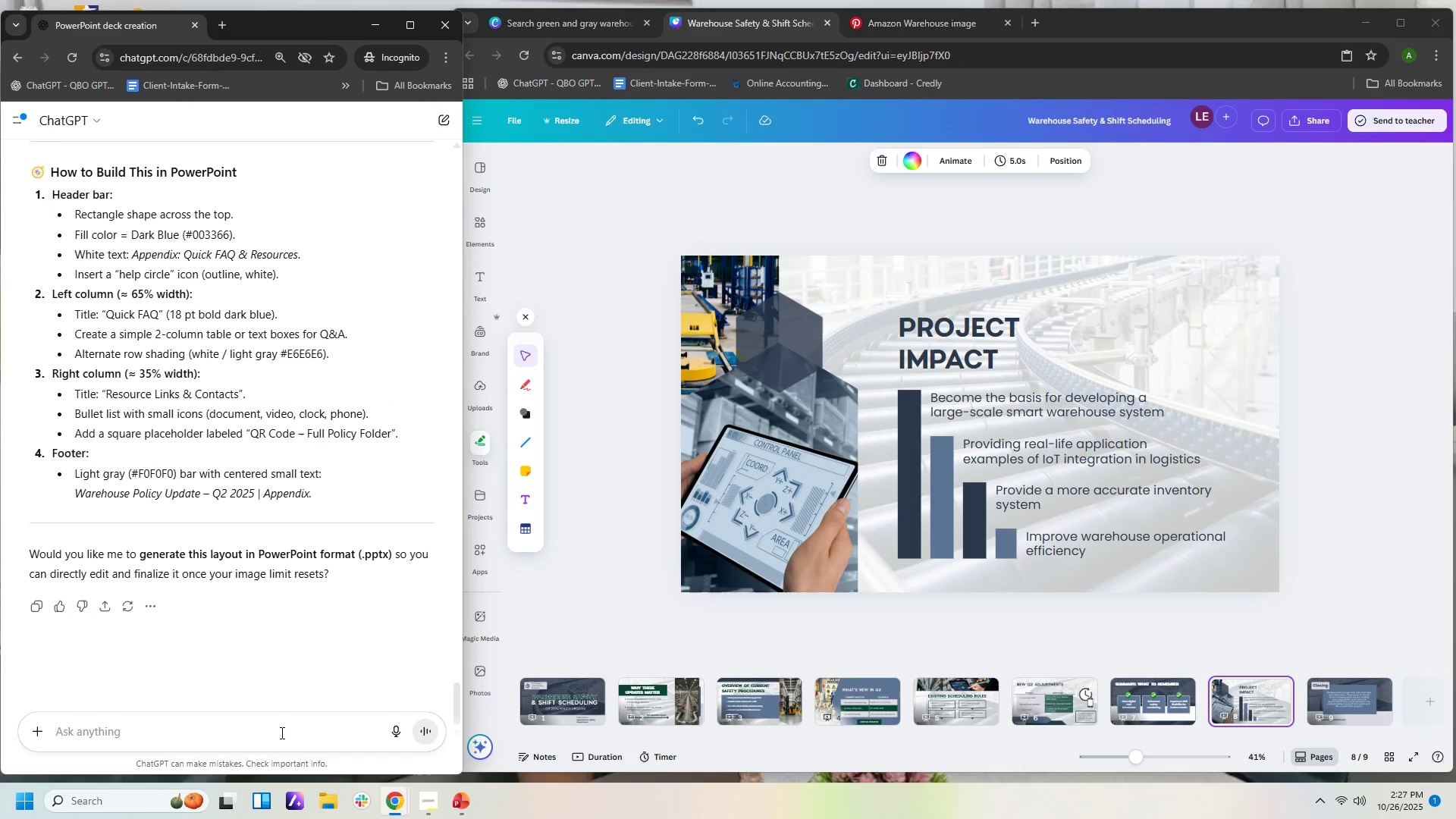 
type(just a mao)
key(Backspace)
key(Backspace)
type(c)
key(Backspace)
type(ock ip)
key(Backspace)
key(Backspace)
type(ip )
key(Backspace)
key(Backspace)
key(Backspace)
type(op a)
key(Backspace)
key(Backspace)
key(Backspace)
key(Backspace)
type(ui)
key(Backspace)
type(p layout)
 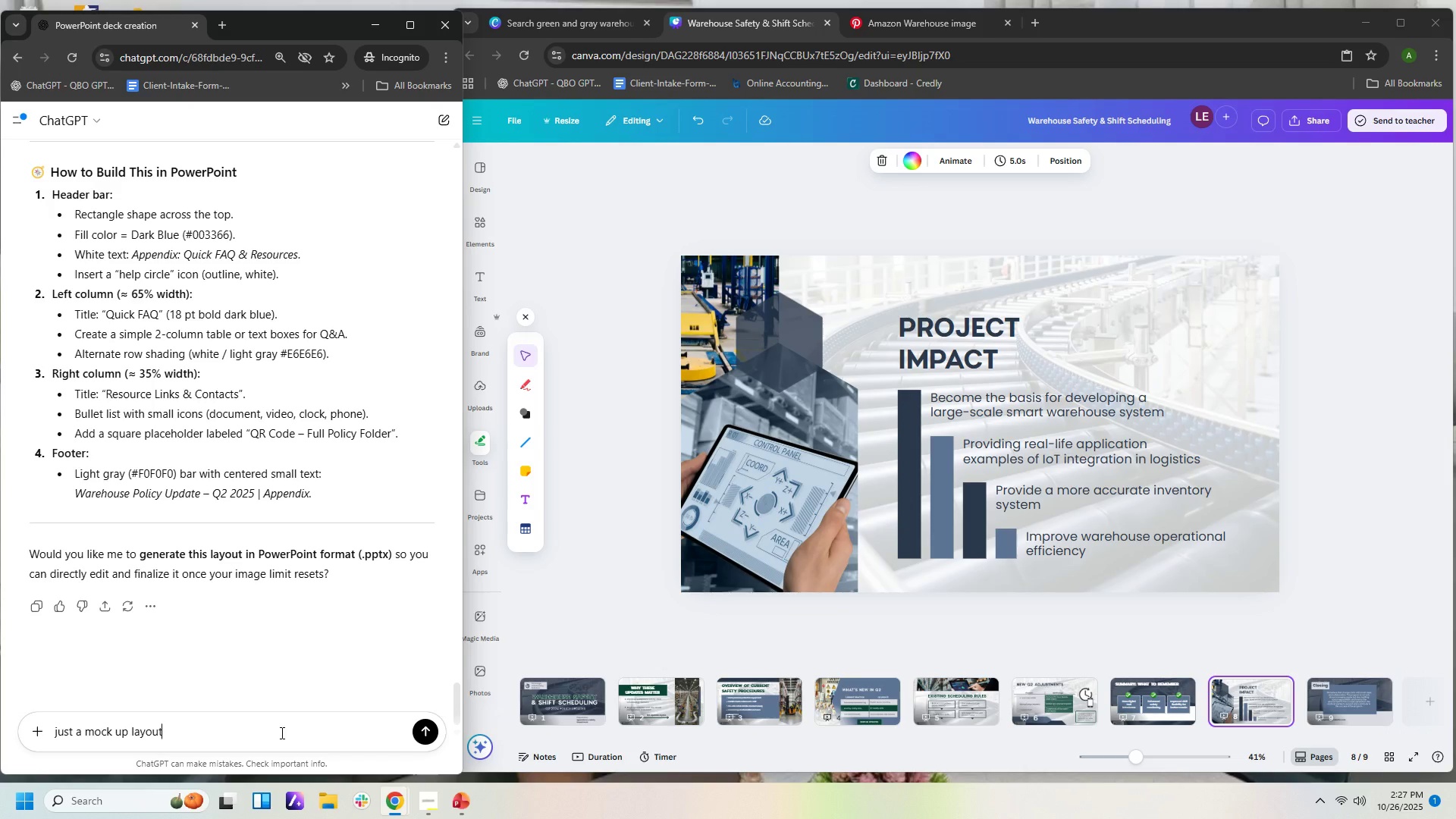 
key(Enter)
 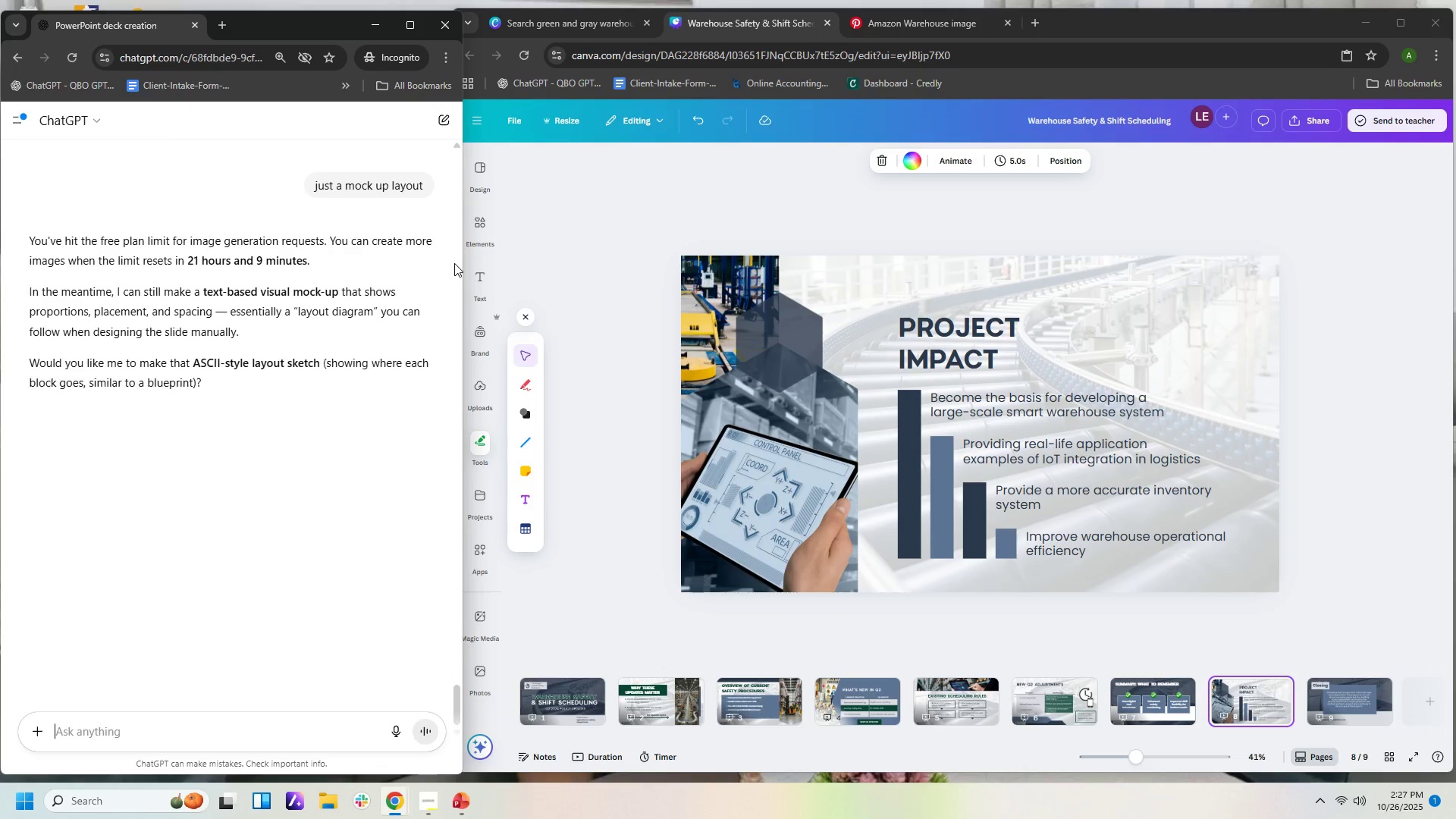 
wait(9.97)
 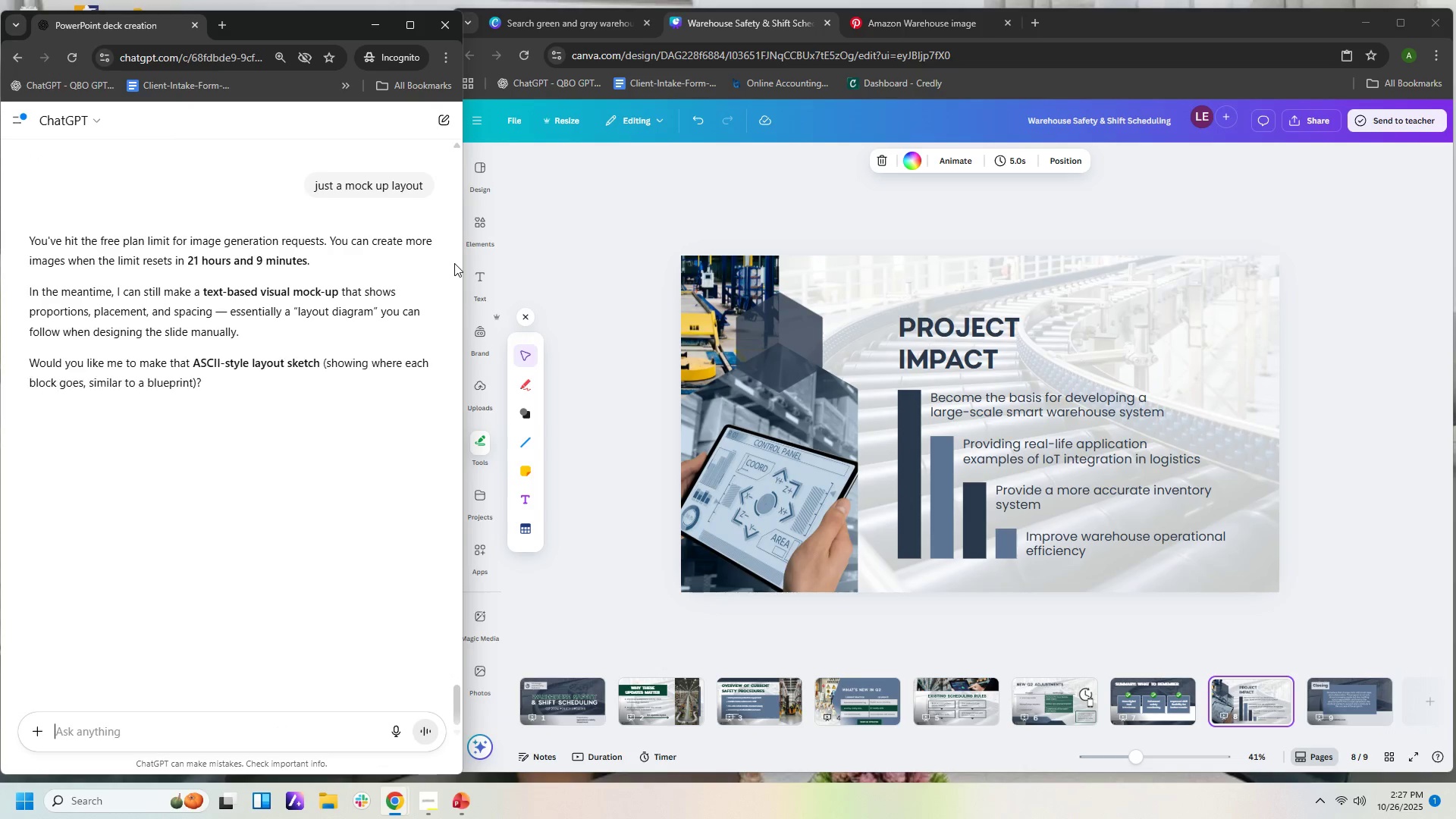 
scroll: coordinate [413, 336], scroll_direction: up, amount: 2.0
 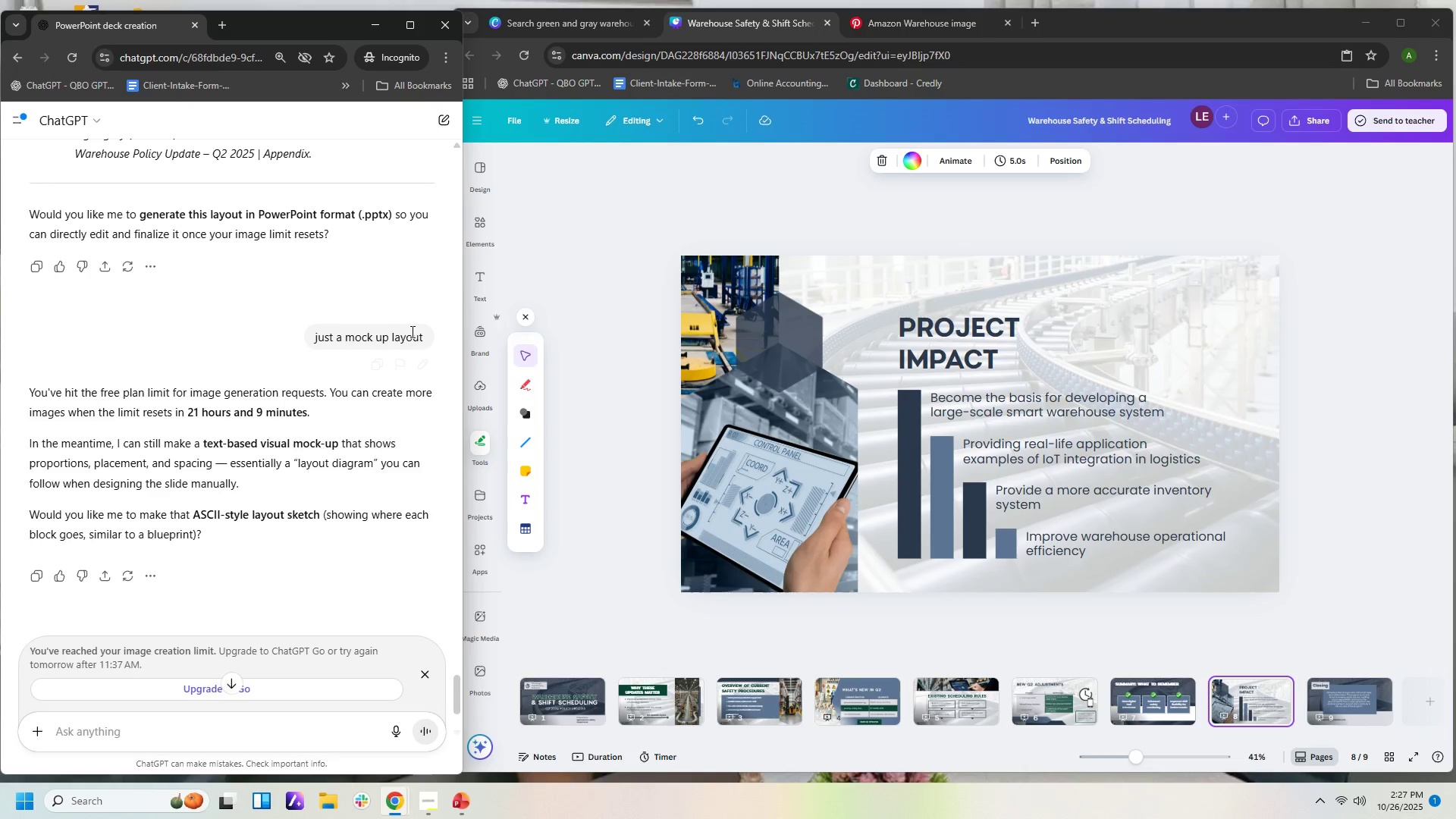 
scroll: coordinate [303, 507], scroll_direction: down, amount: 8.0
 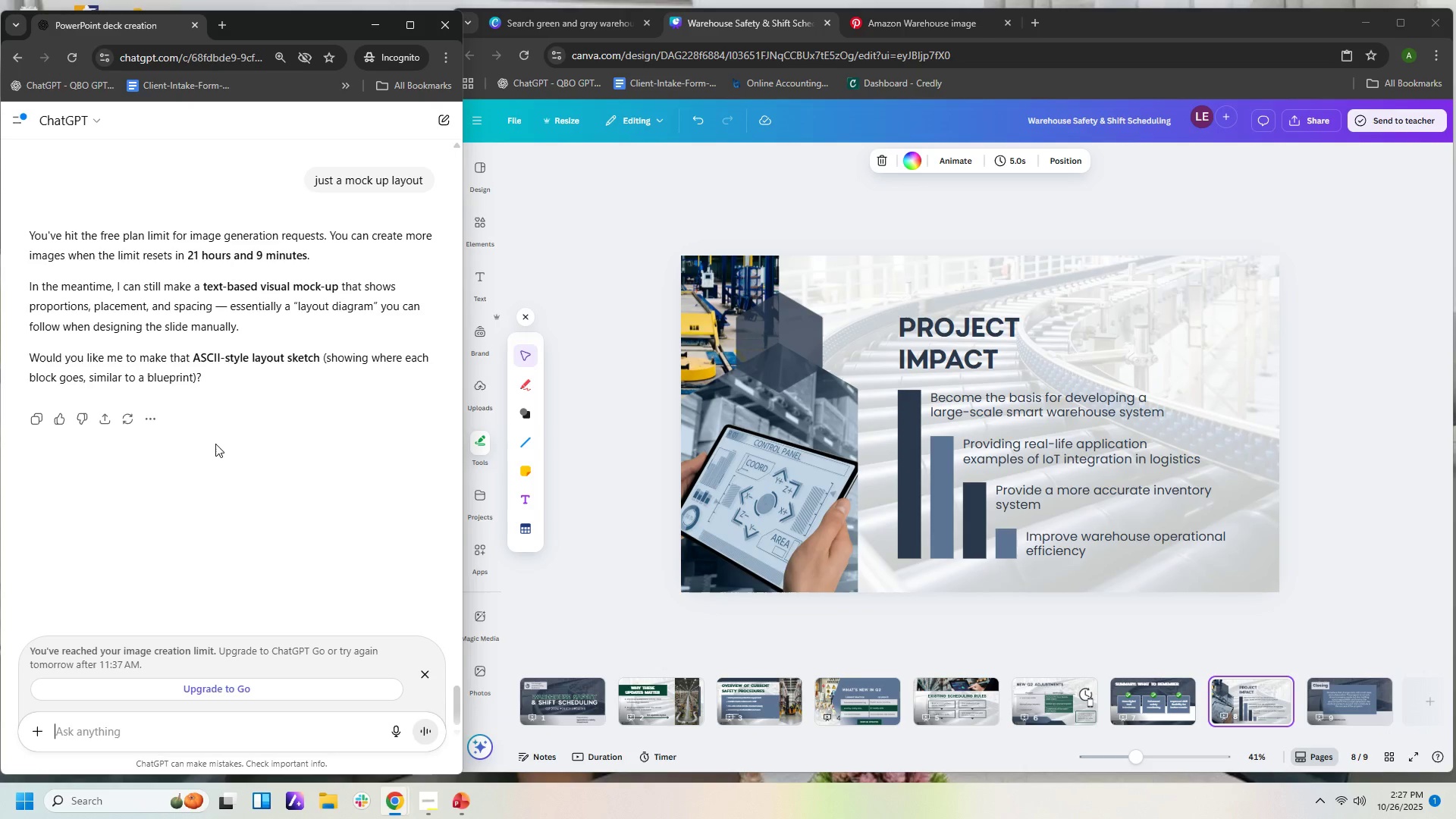 
scroll: coordinate [307, 347], scroll_direction: up, amount: 7.0
 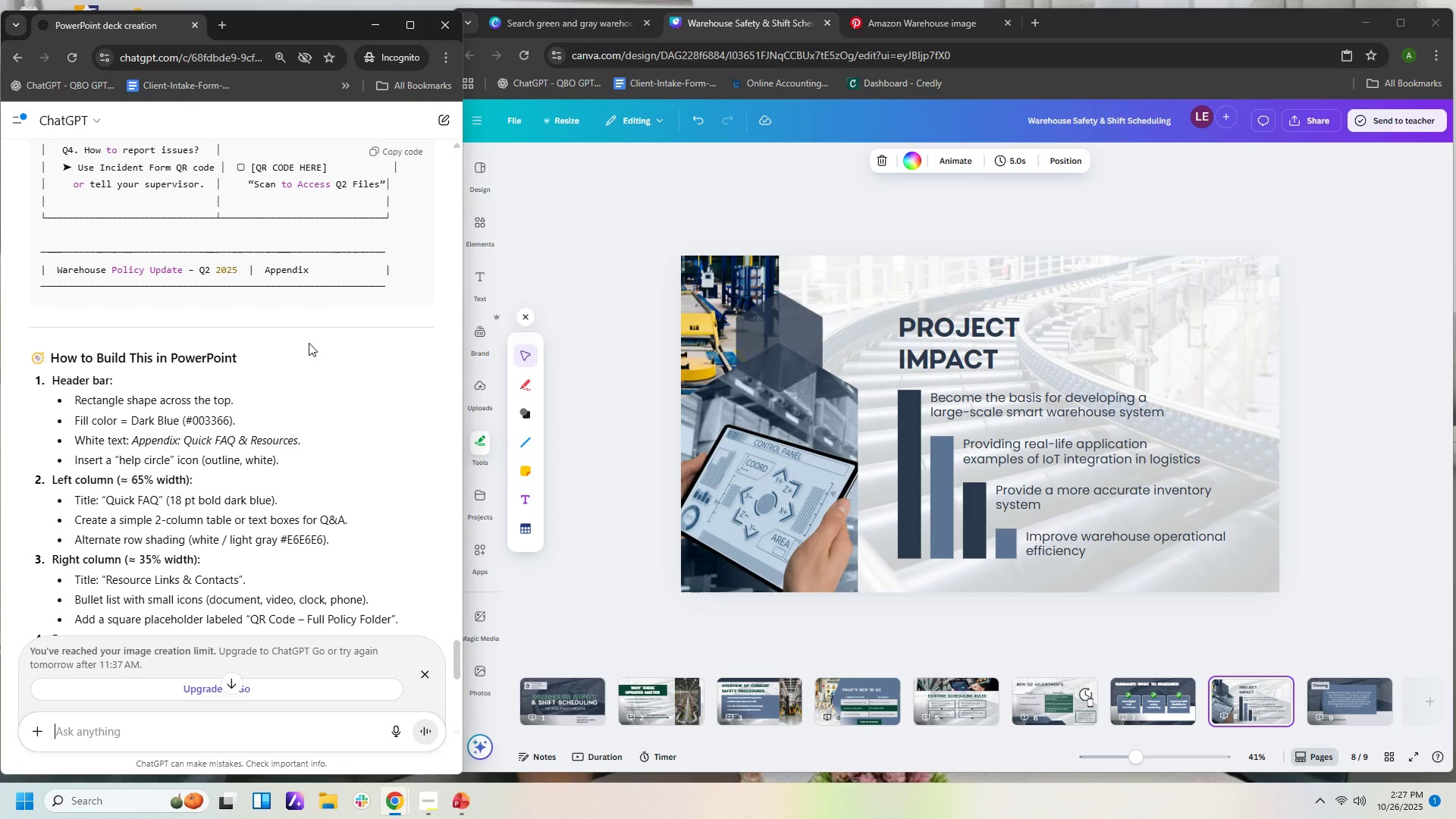 
scroll: coordinate [308, 362], scroll_direction: down, amount: 5.0
 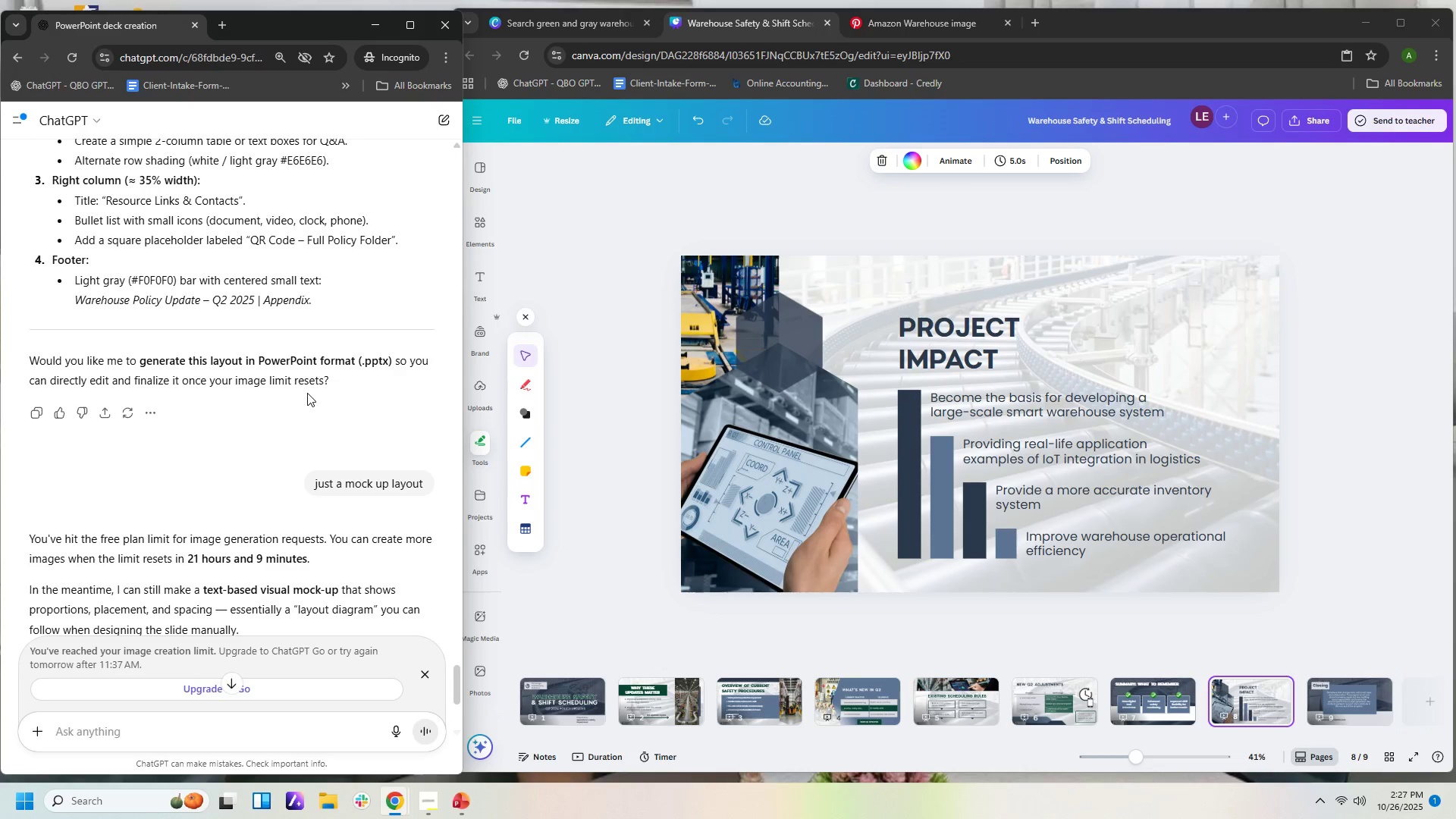 
scroll: coordinate [312, 372], scroll_direction: up, amount: 26.0
 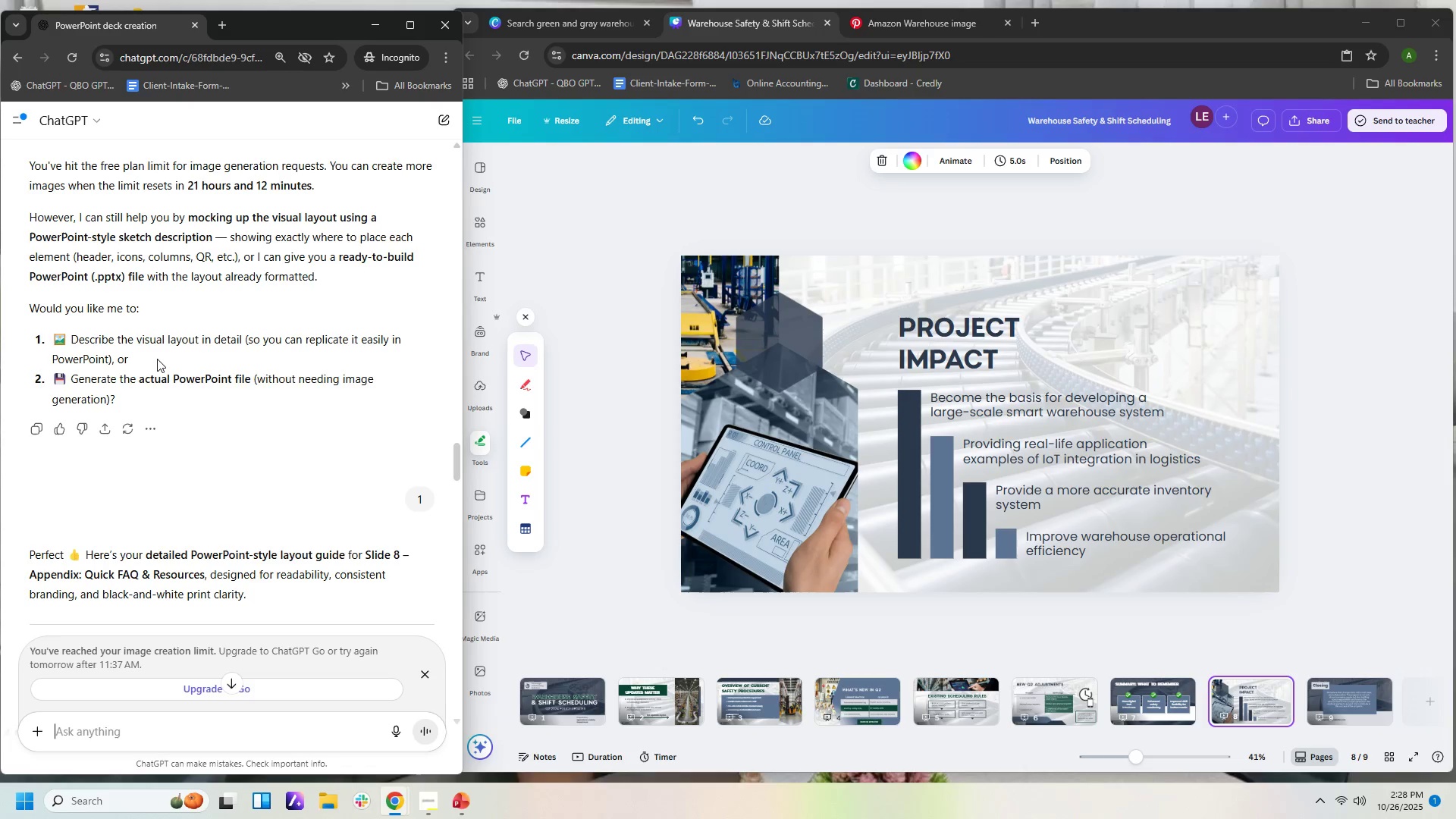 
wait(32.04)
 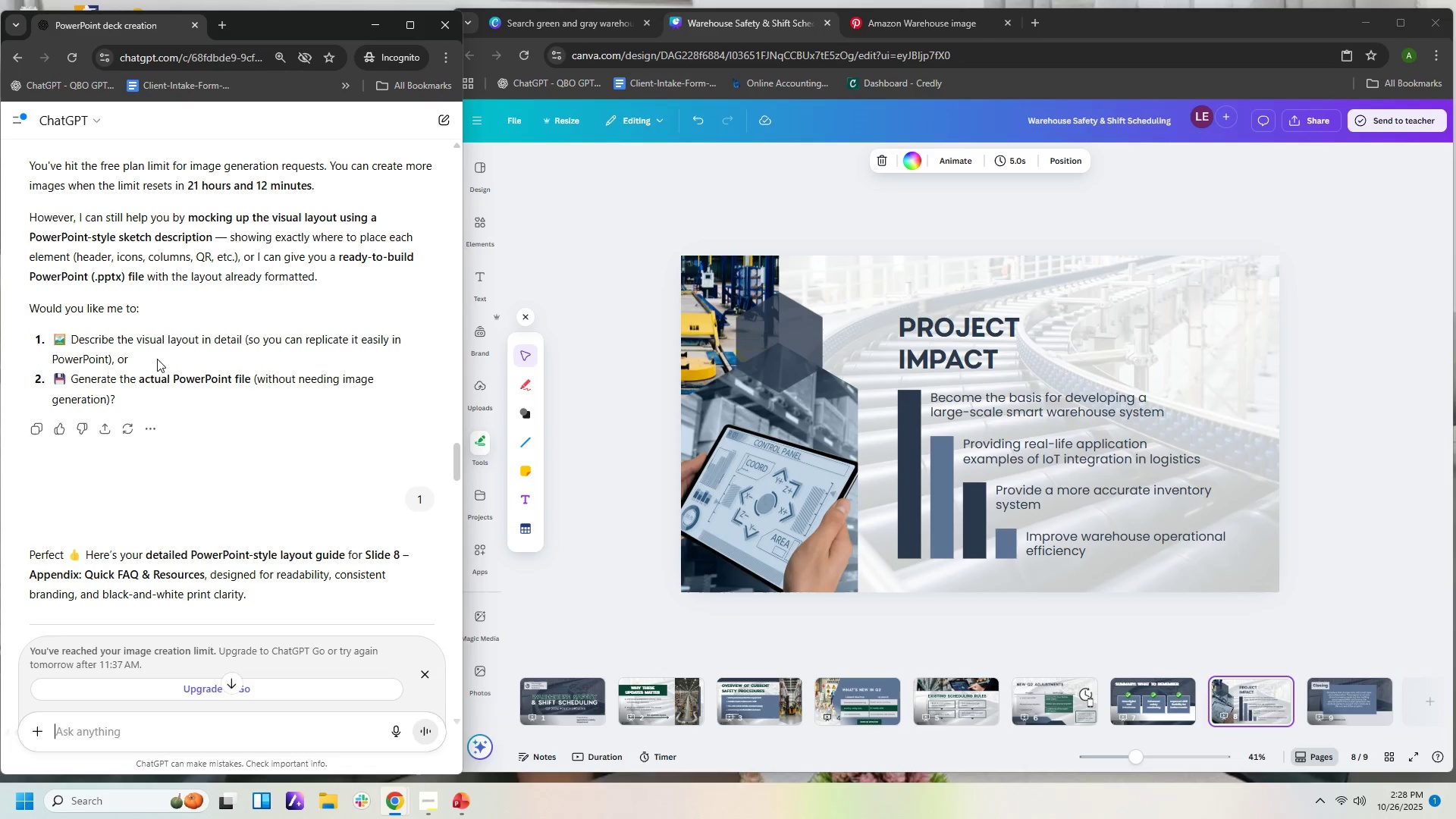 
left_click([169, 734])
 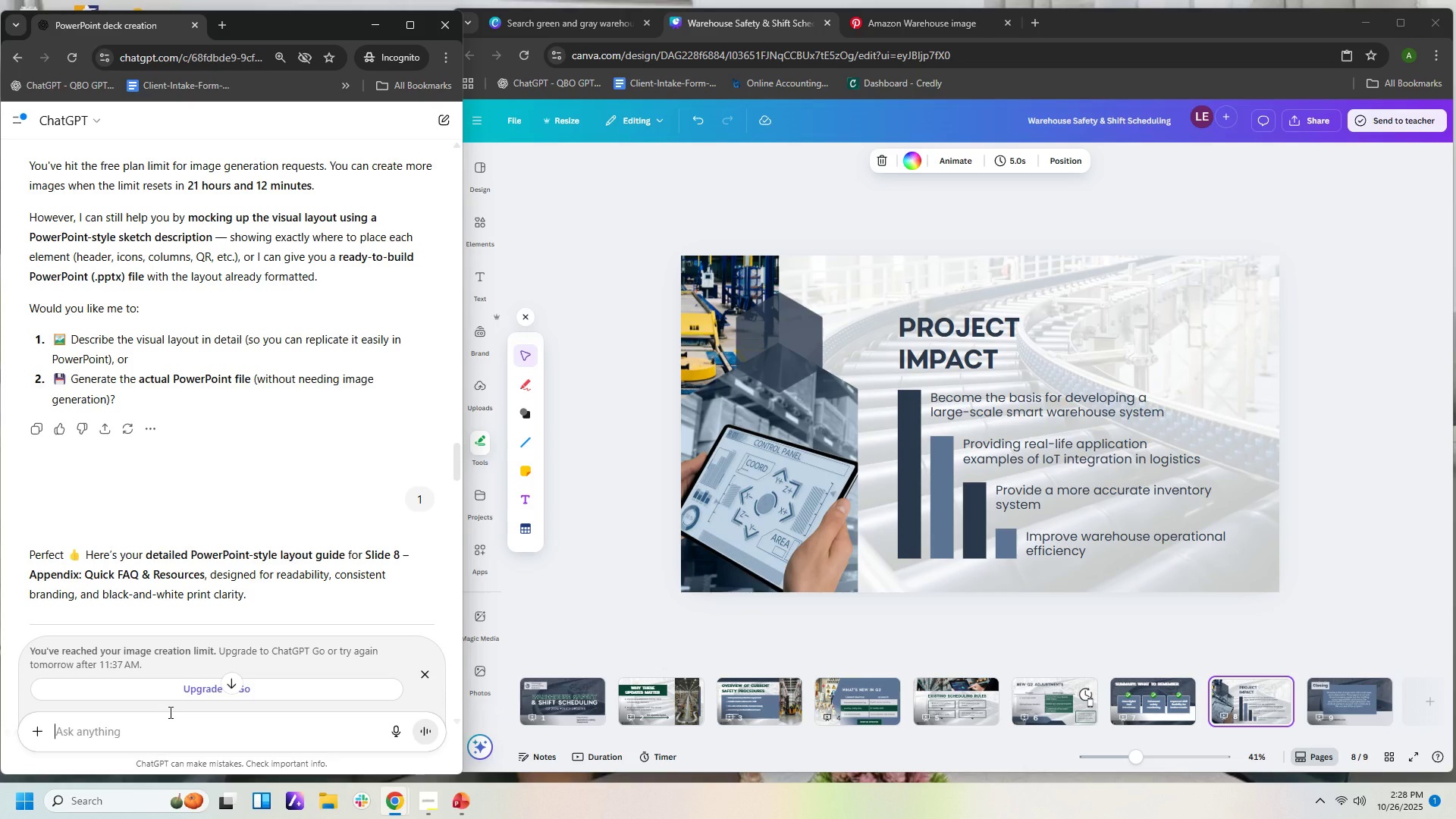 
type(deesc)
key(Backspace)
key(Backspace)
key(Backspace)
type(scrieb)
key(Backspace)
key(Backspace)
type(be the visual ay)
key(Backspace)
key(Backspace)
type(layoput)
key(Backspace)
key(Backspace)
key(Backspace)
type(ut )
 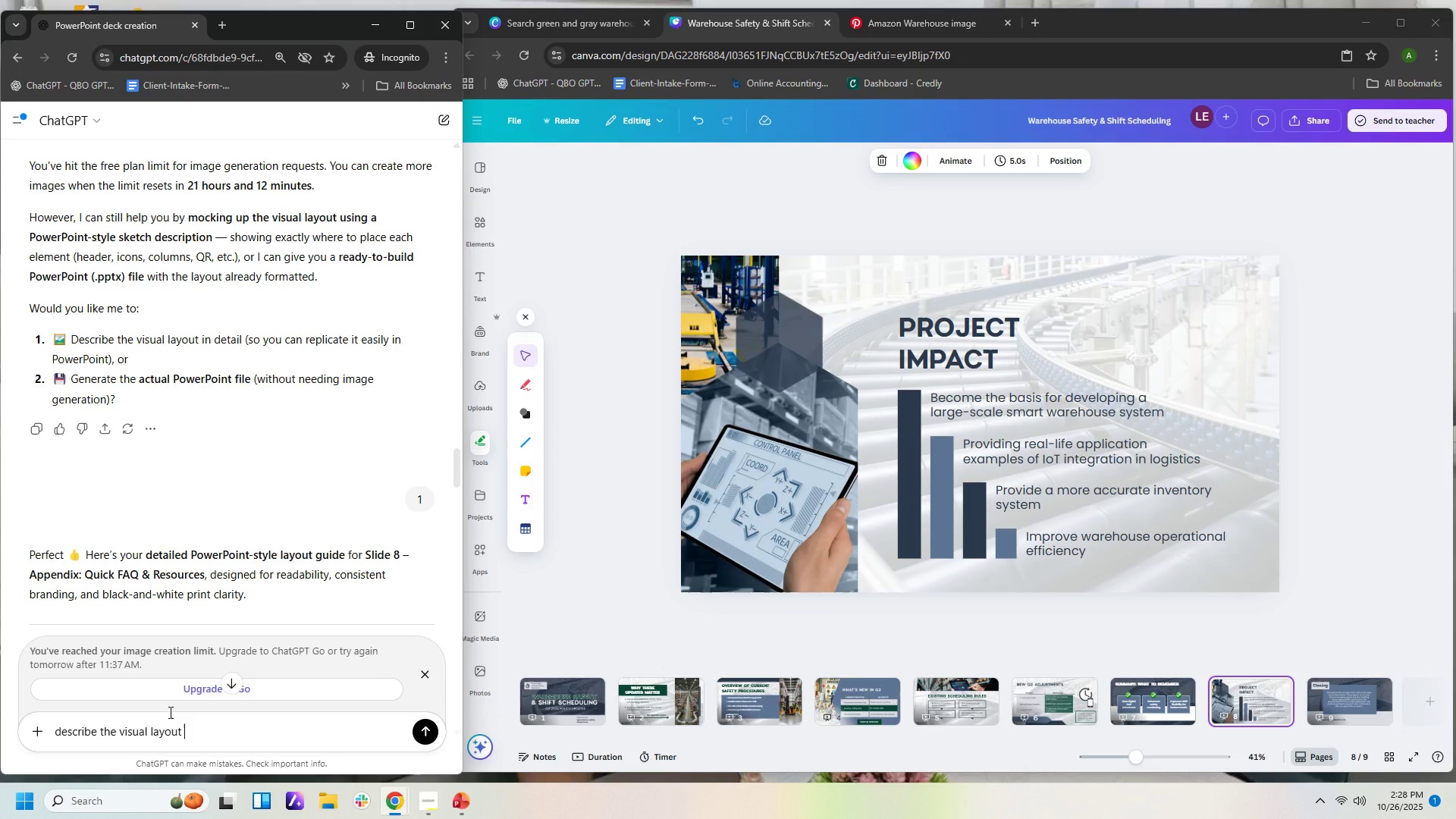 
type(in detau)
key(Backspace)
type(il)
 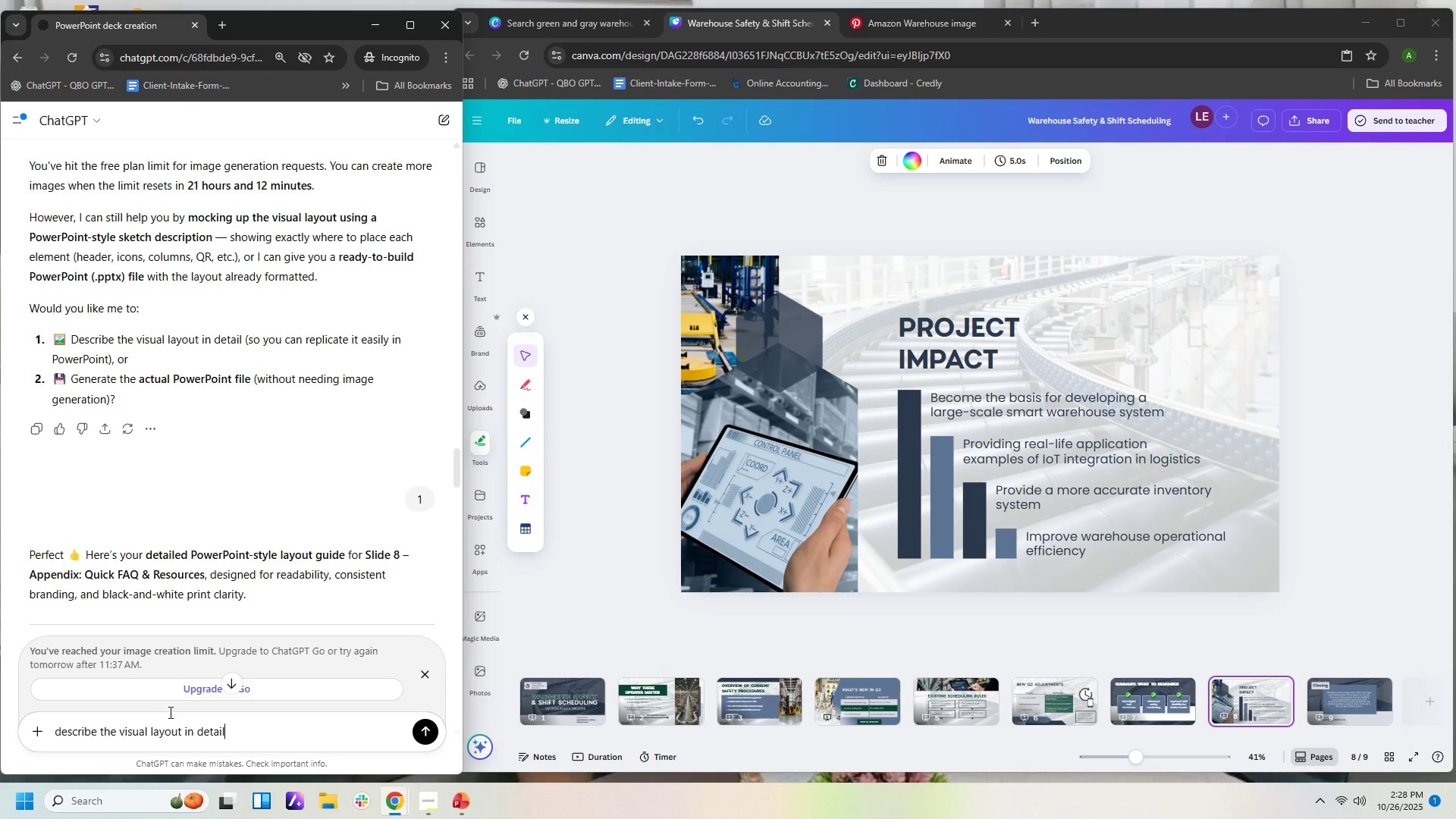 
key(Enter)
 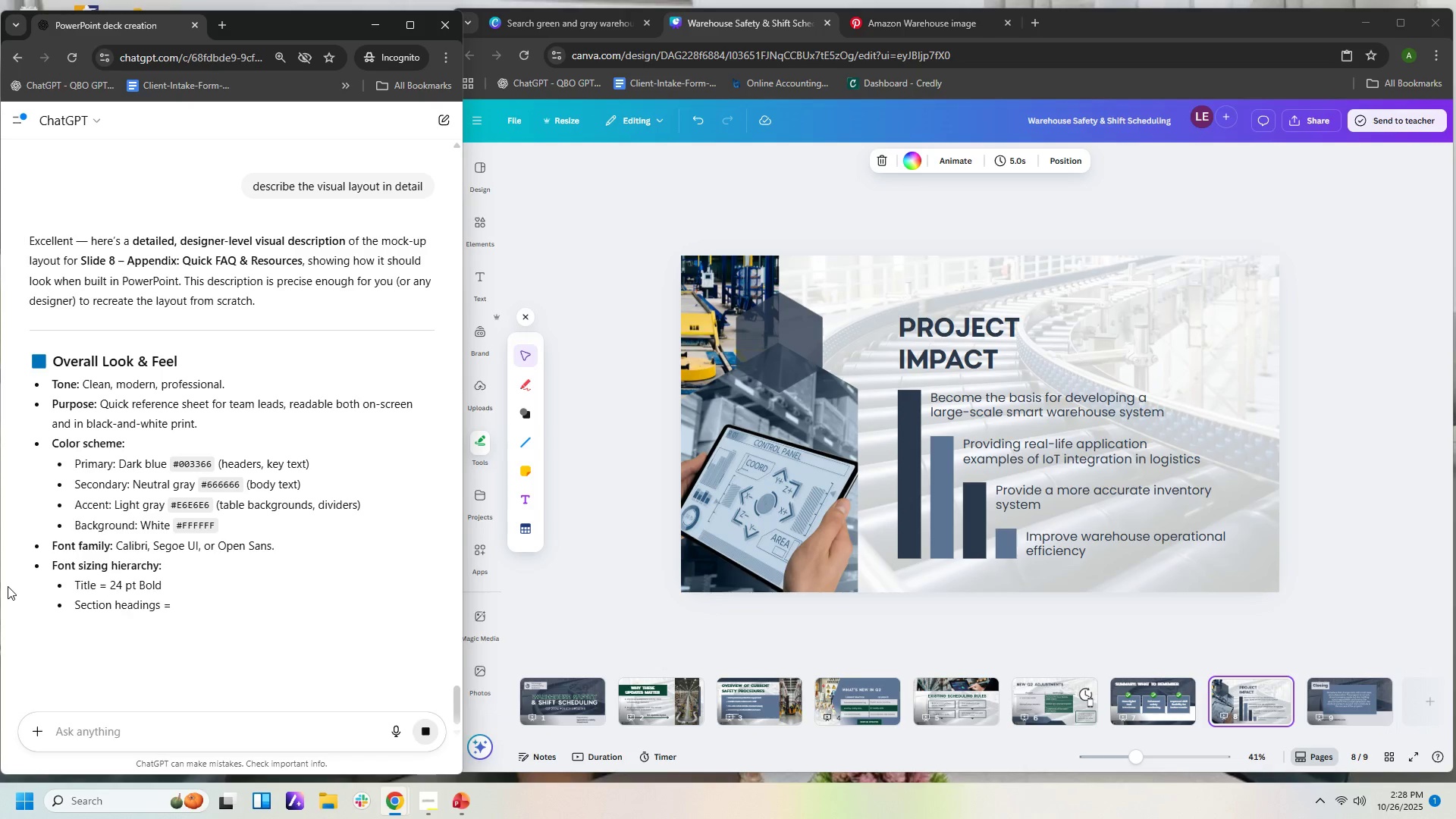 
wait(10.3)
 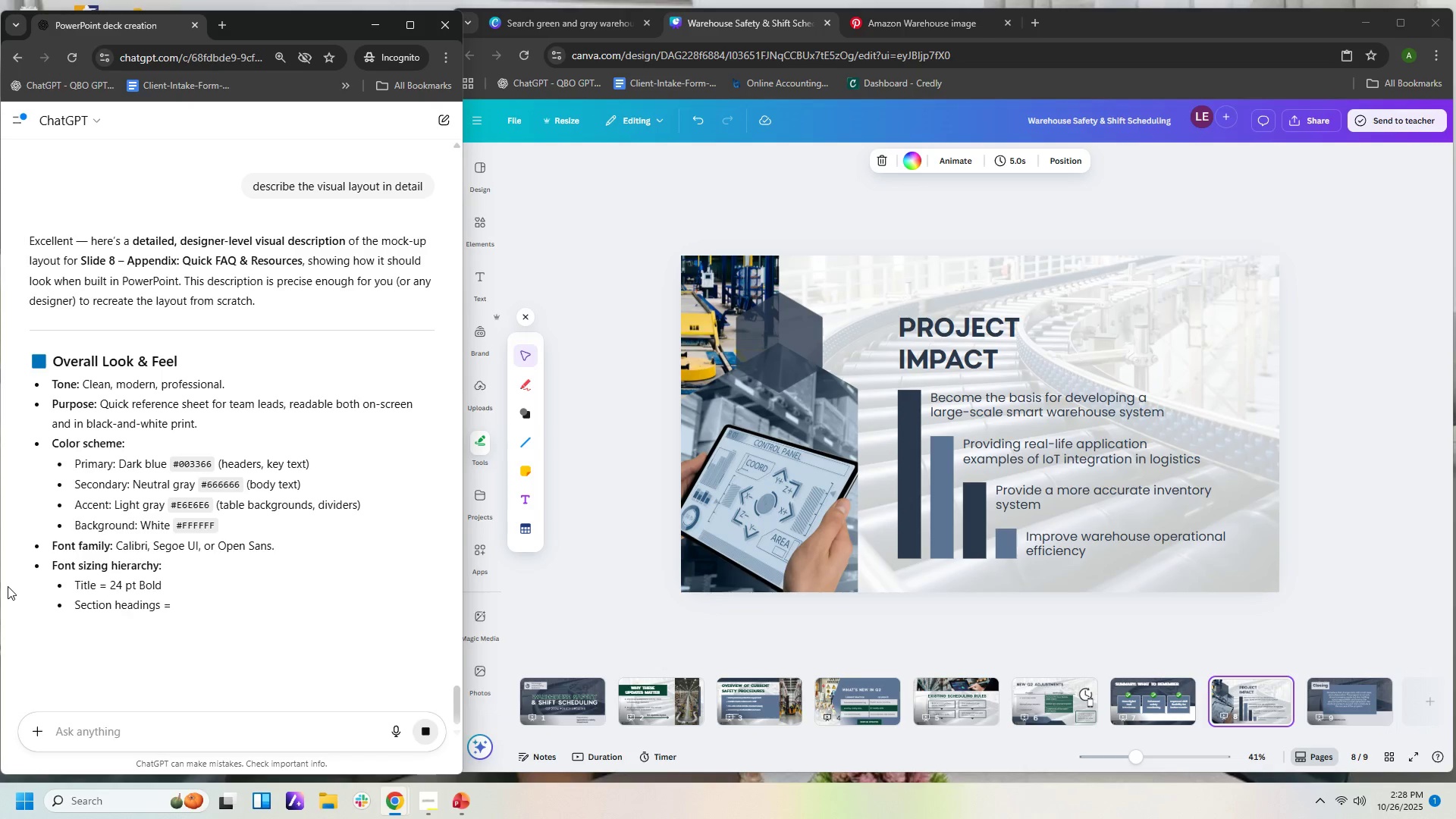 
scroll: coordinate [307, 587], scroll_direction: down, amount: 6.0
 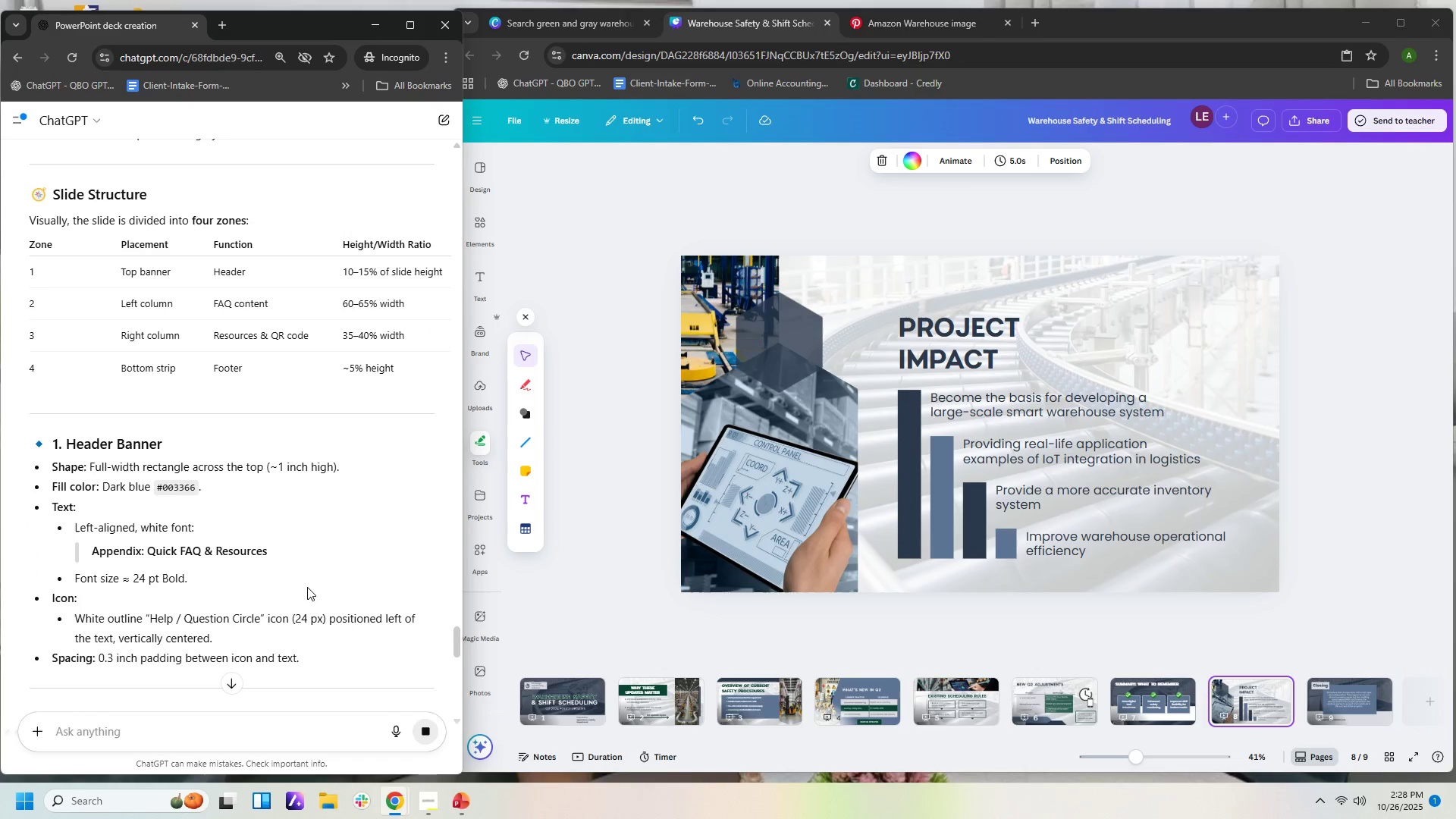 
wait(5.23)
 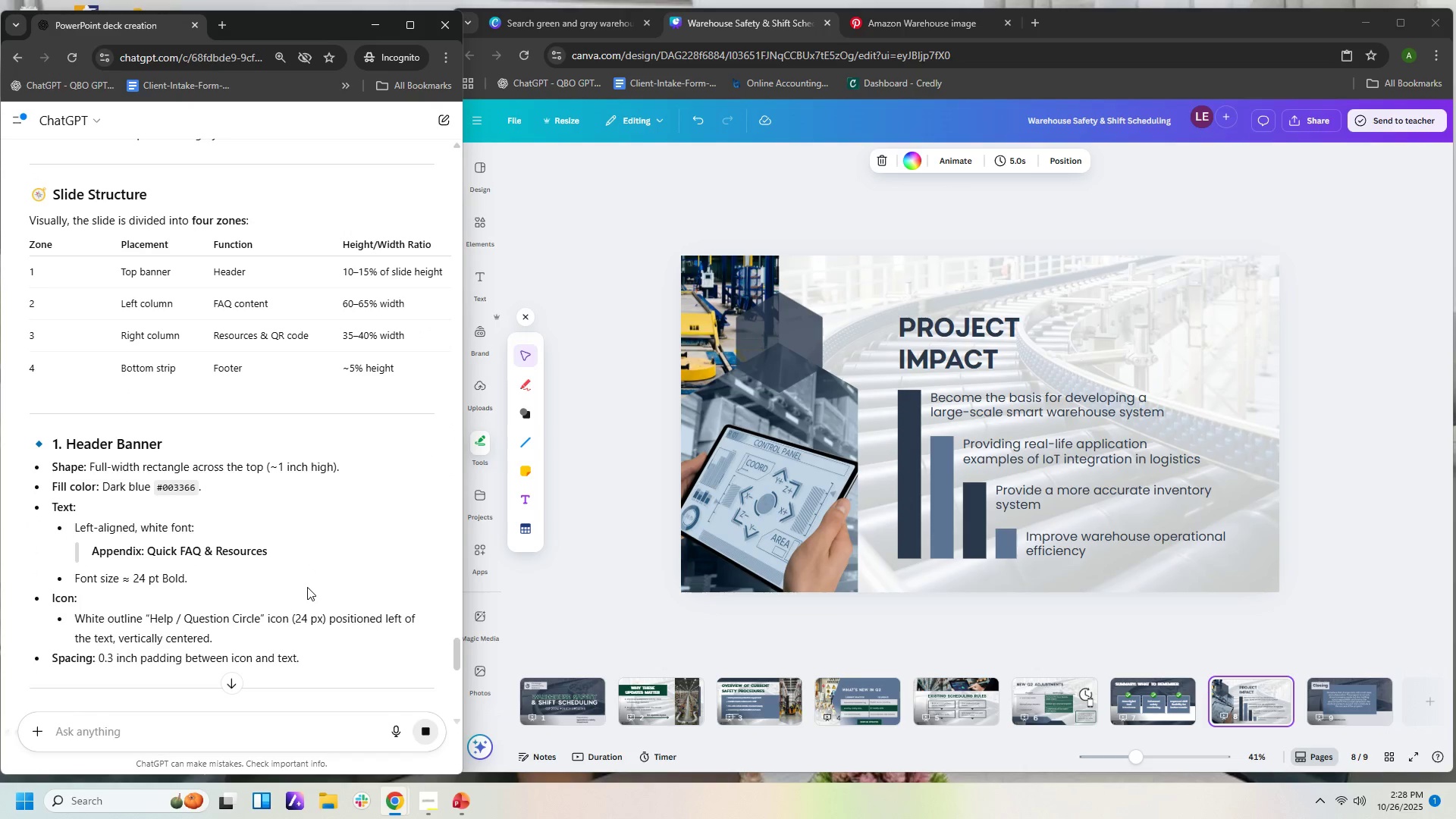 
scroll: coordinate [312, 582], scroll_direction: down, amount: 5.0
 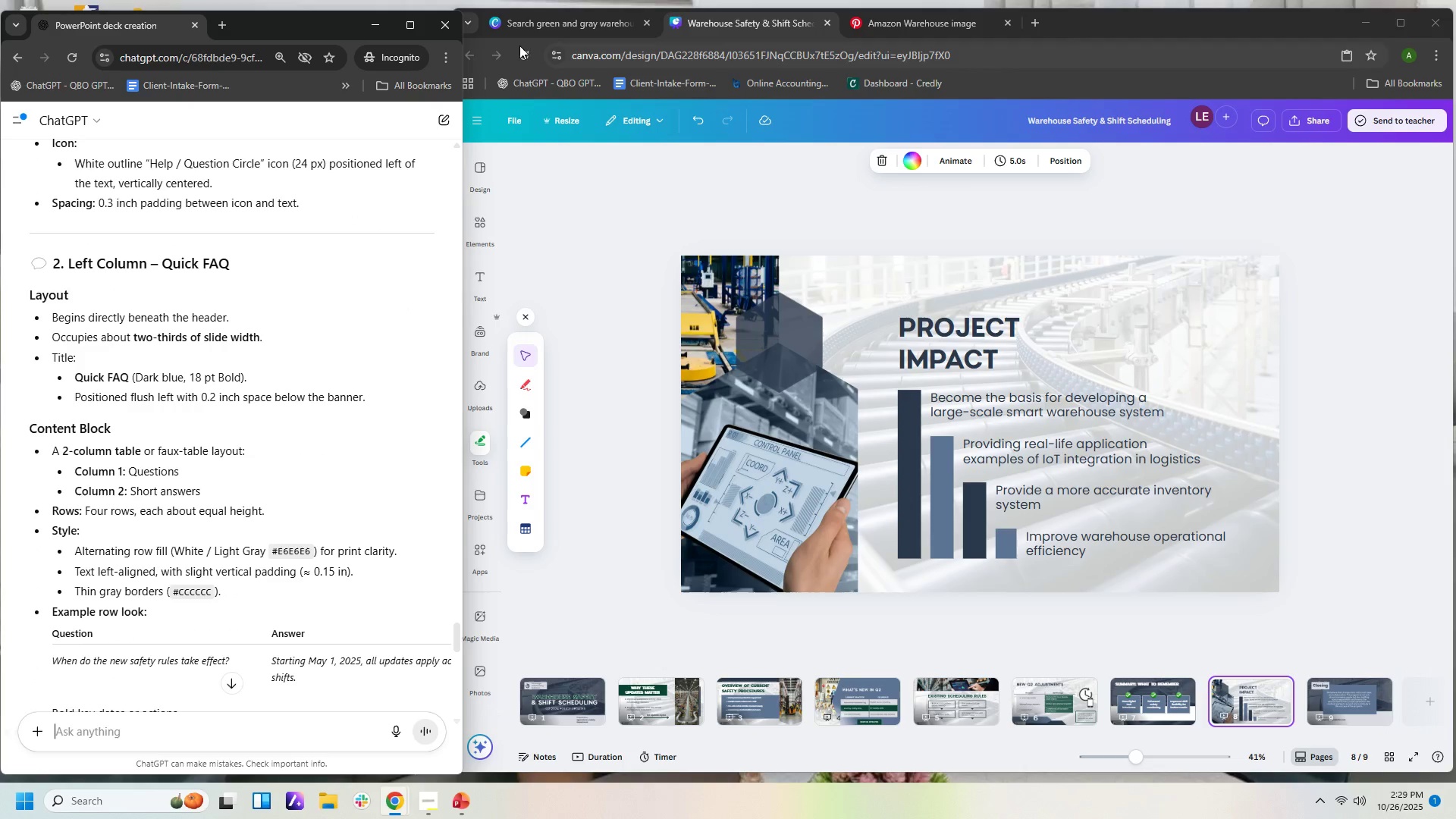 
left_click([419, 23])
 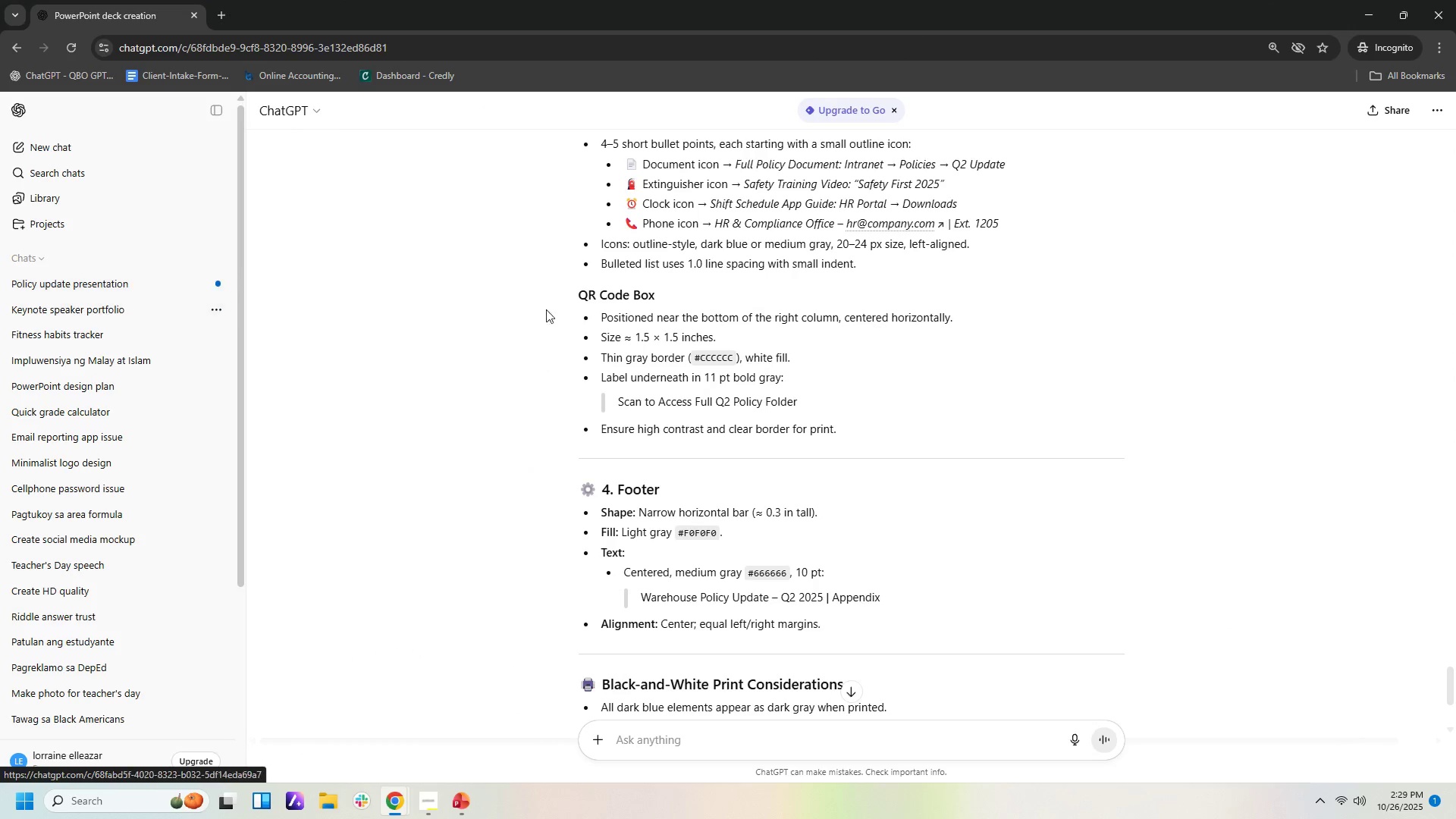 
wait(9.95)
 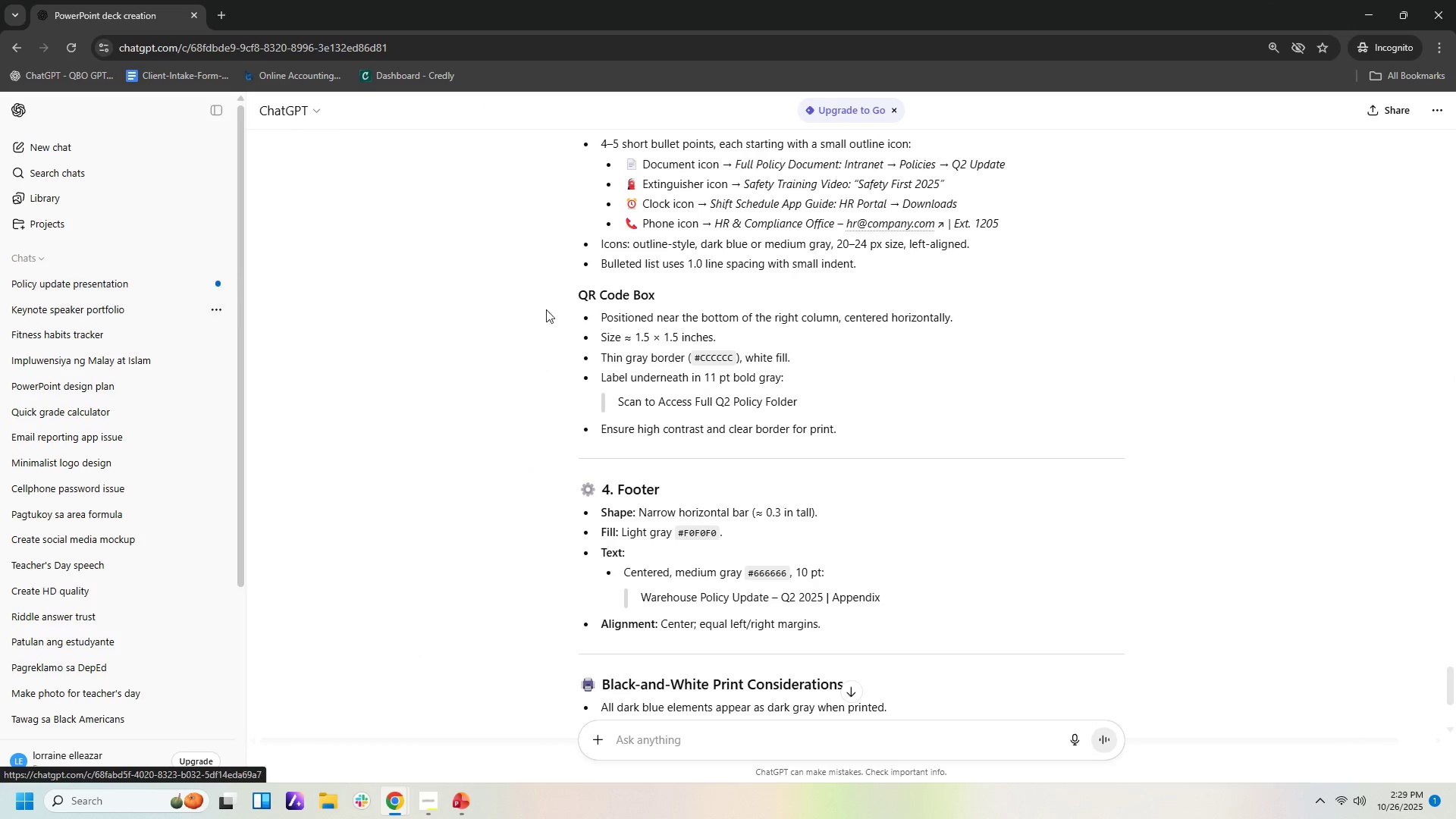 
scroll: coordinate [1059, 470], scroll_direction: up, amount: 15.0
 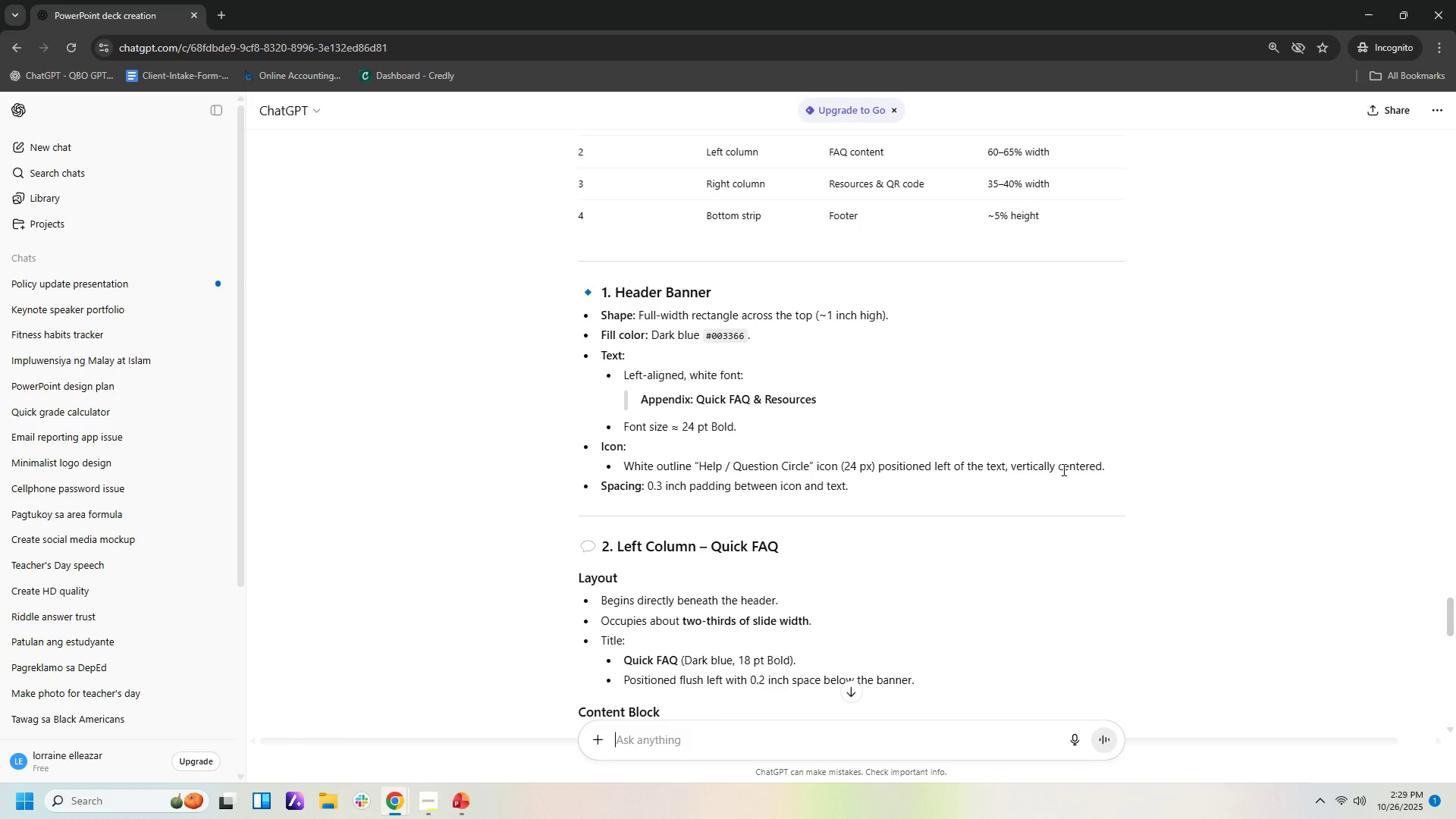 
wait(8.56)
 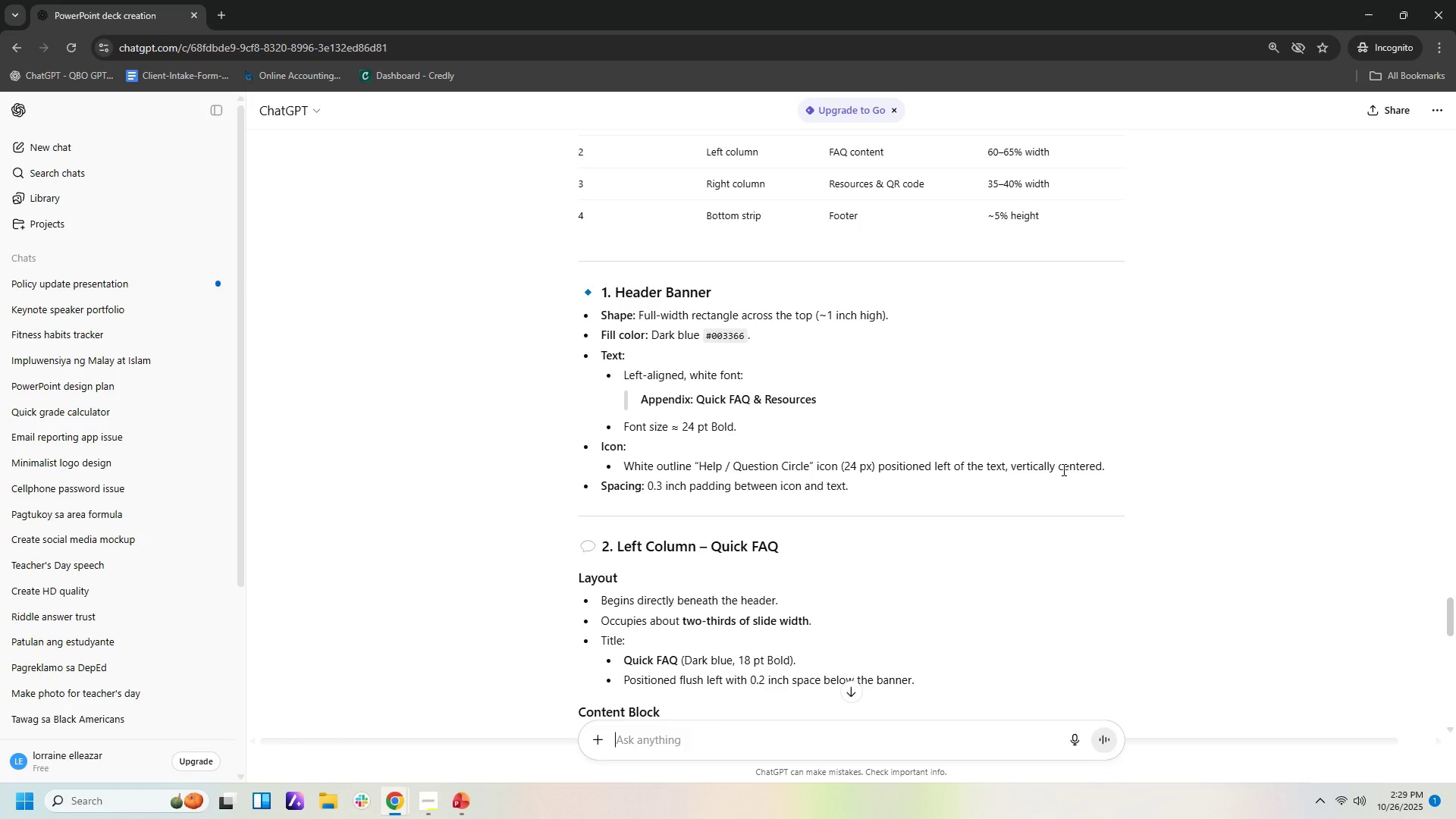 
scroll: coordinate [1064, 469], scroll_direction: down, amount: 3.0
 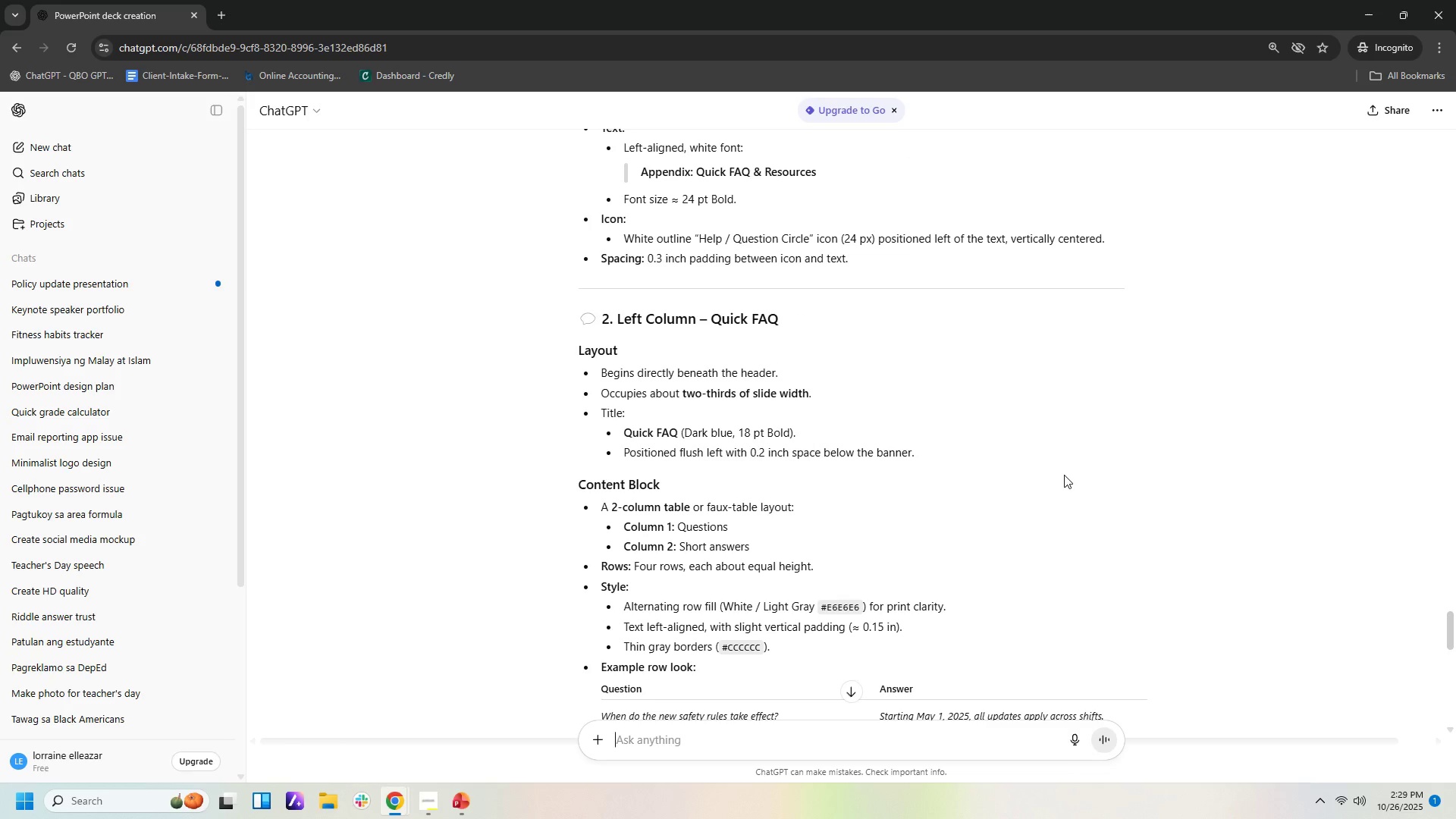 
wait(6.55)
 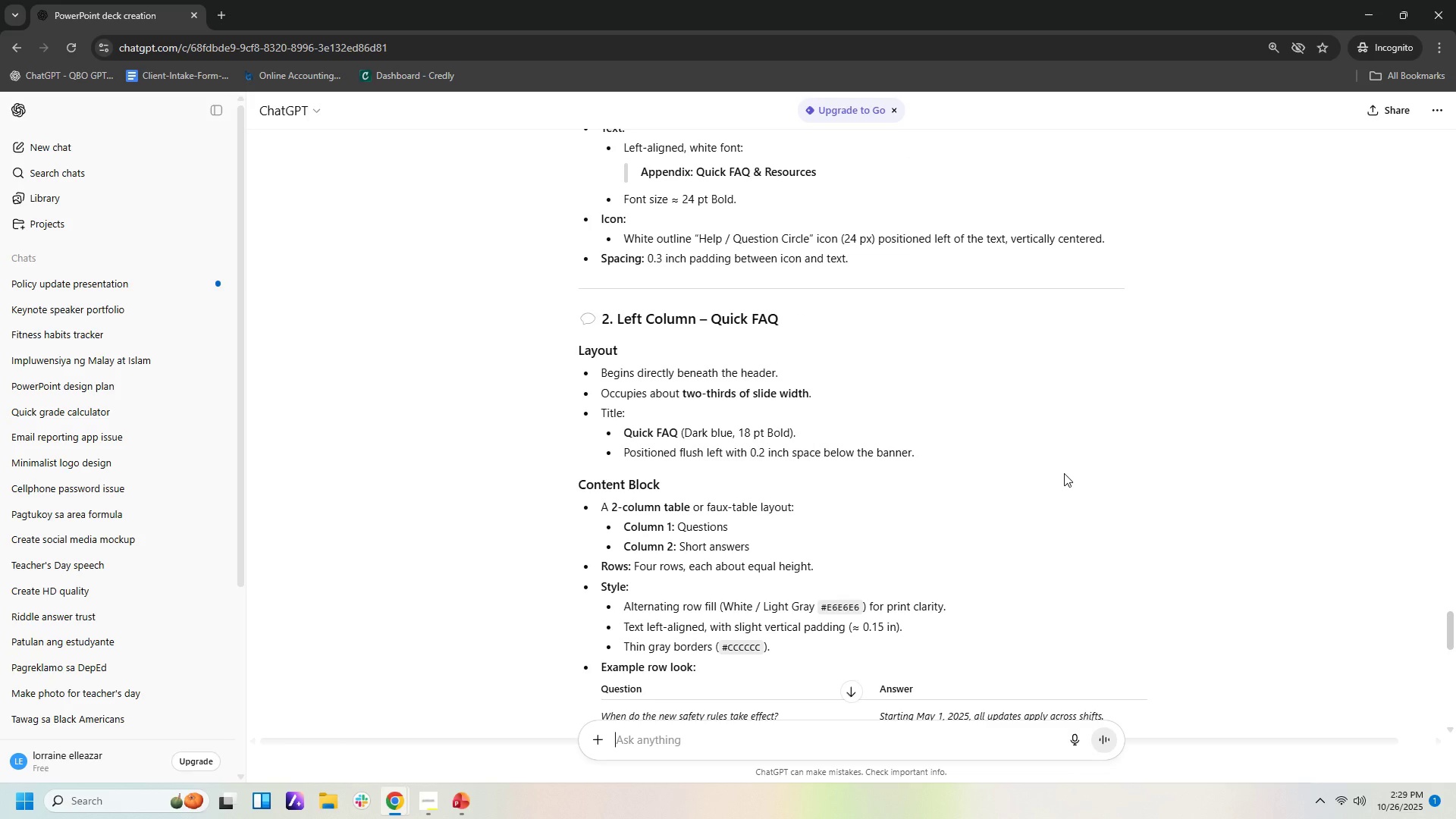 
scroll: coordinate [1065, 481], scroll_direction: down, amount: 7.0
 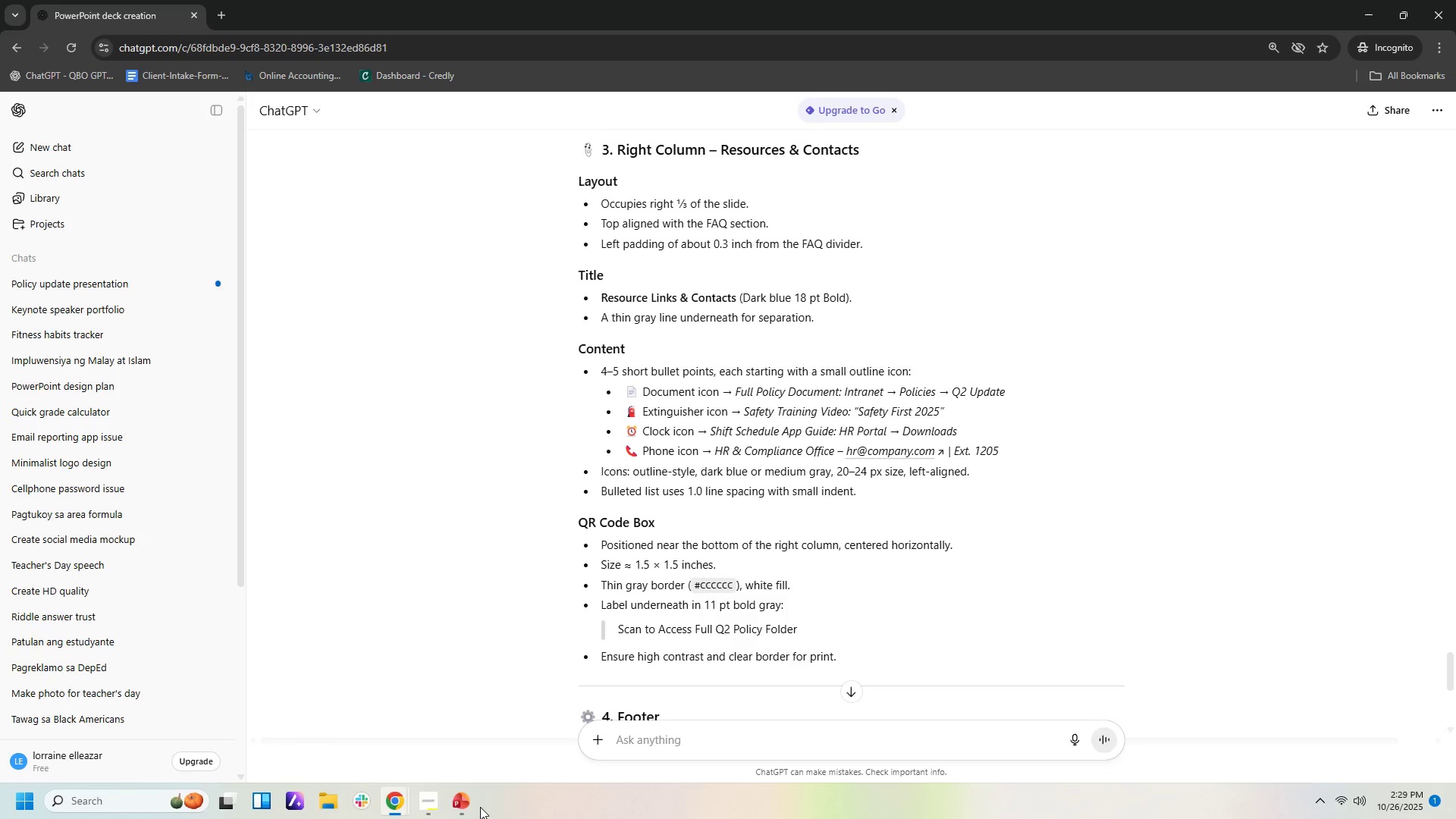 
left_click([459, 810])
 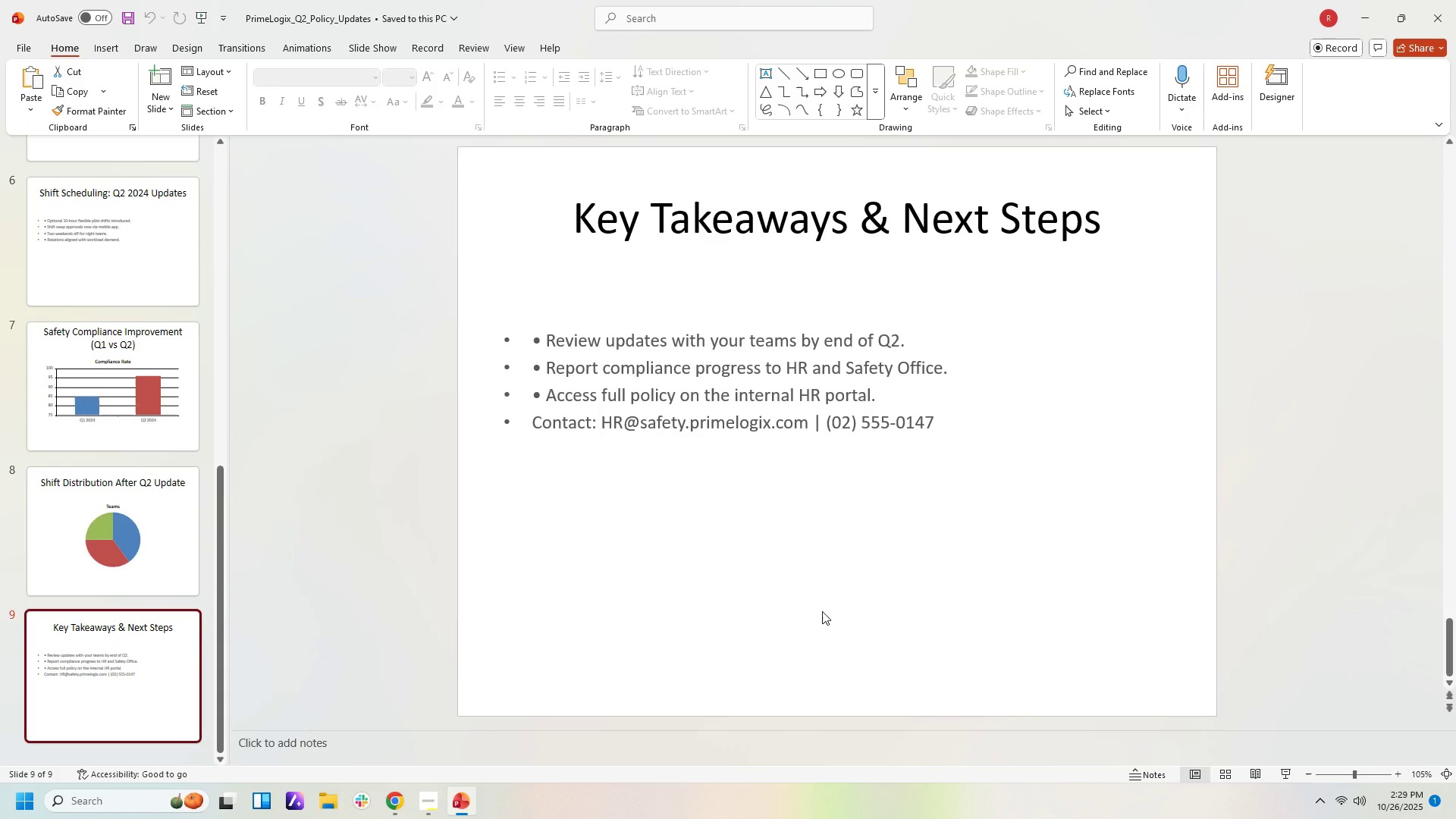 
scroll: coordinate [822, 611], scroll_direction: down, amount: 4.0
 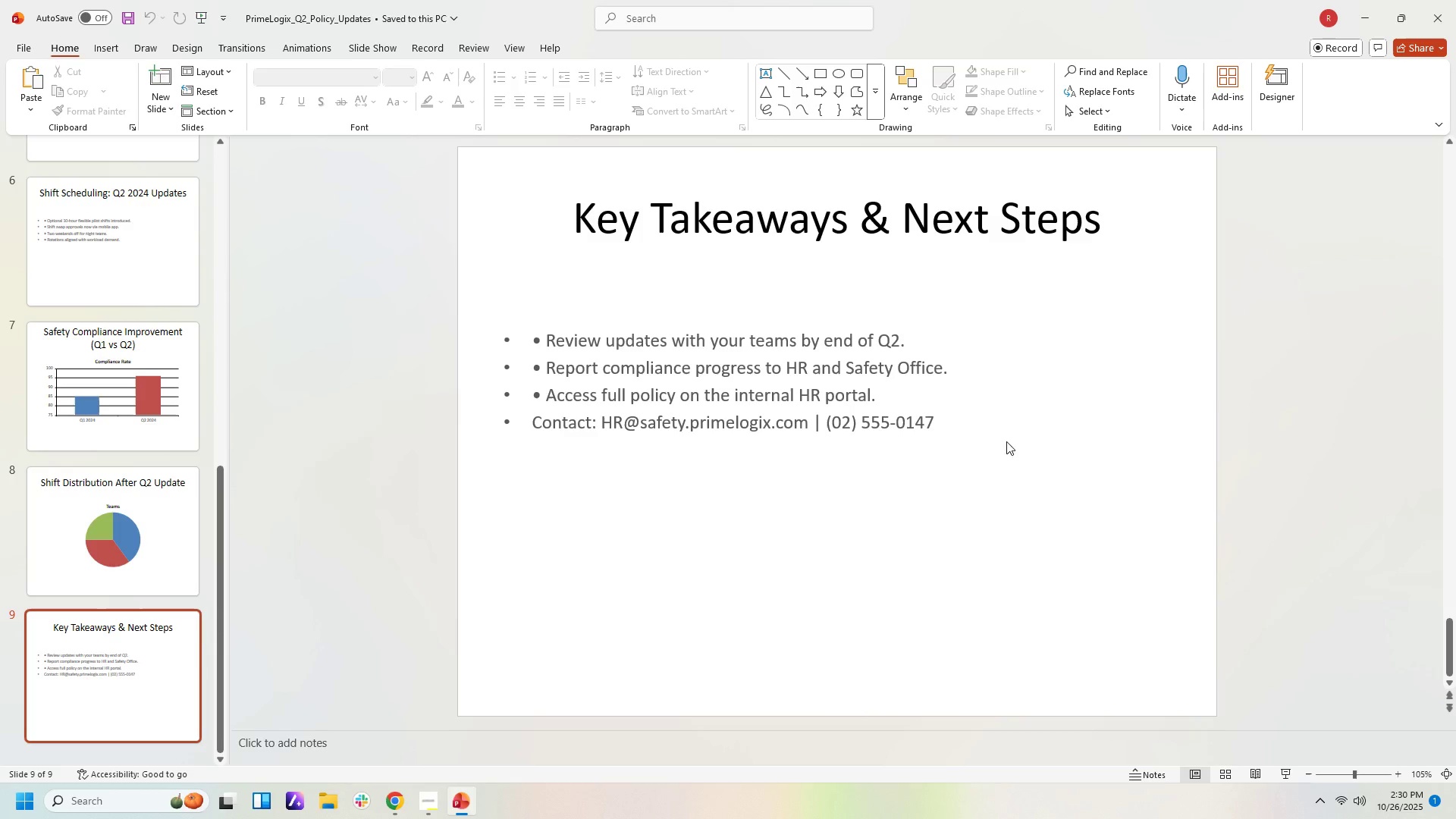 
wait(11.7)
 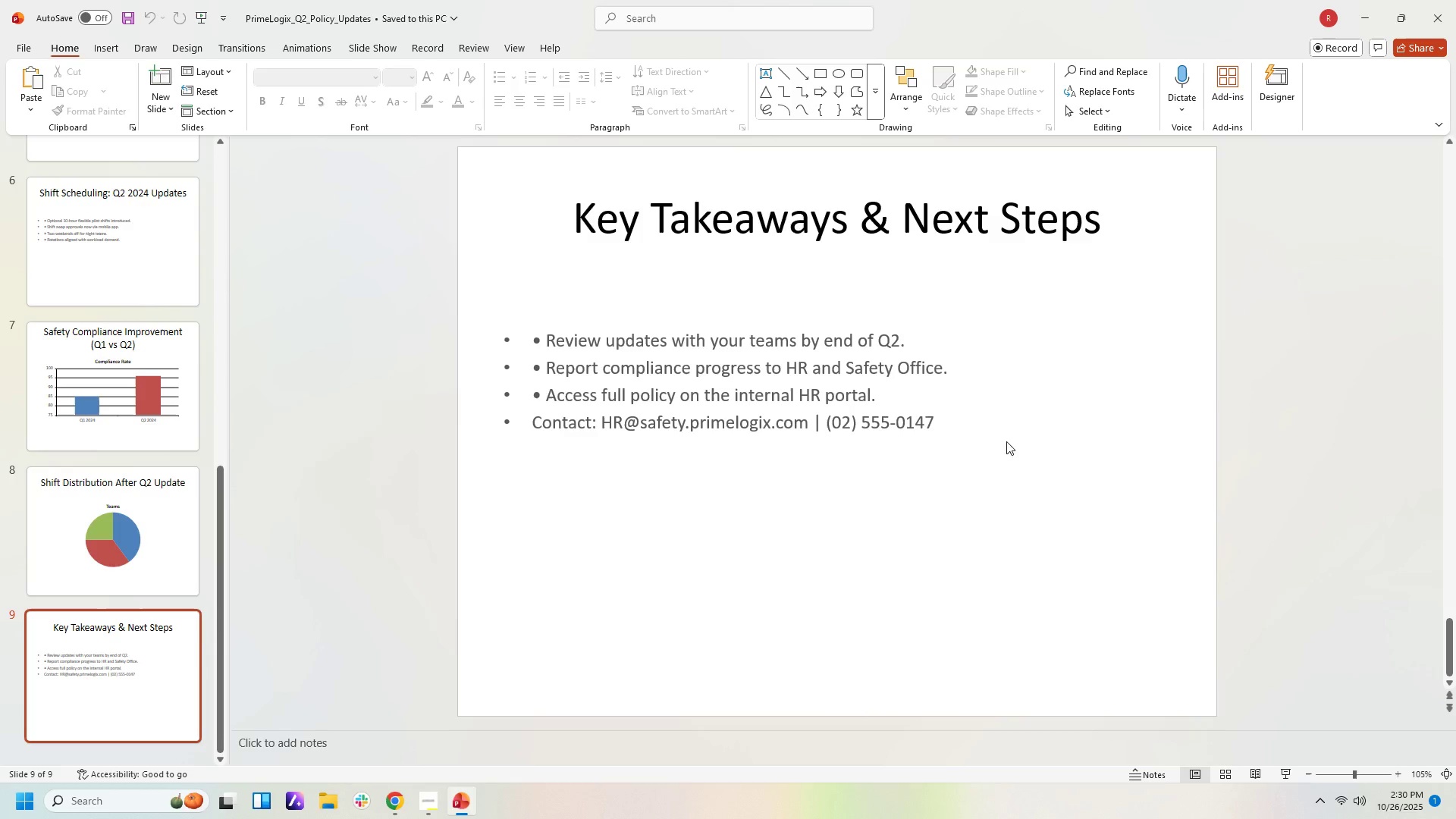 
mouse_move([398, 787])
 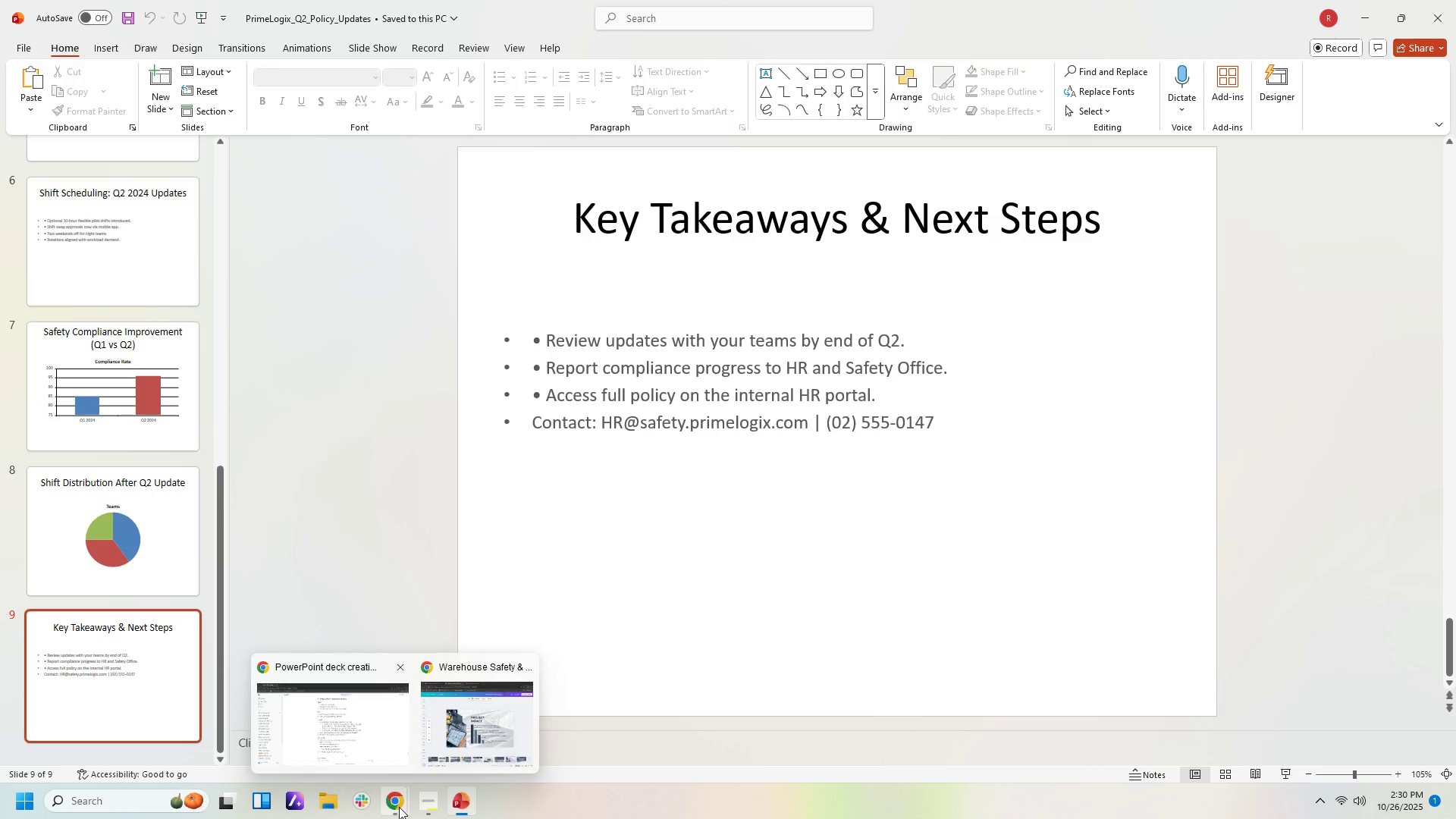 
mouse_move([433, 773])
 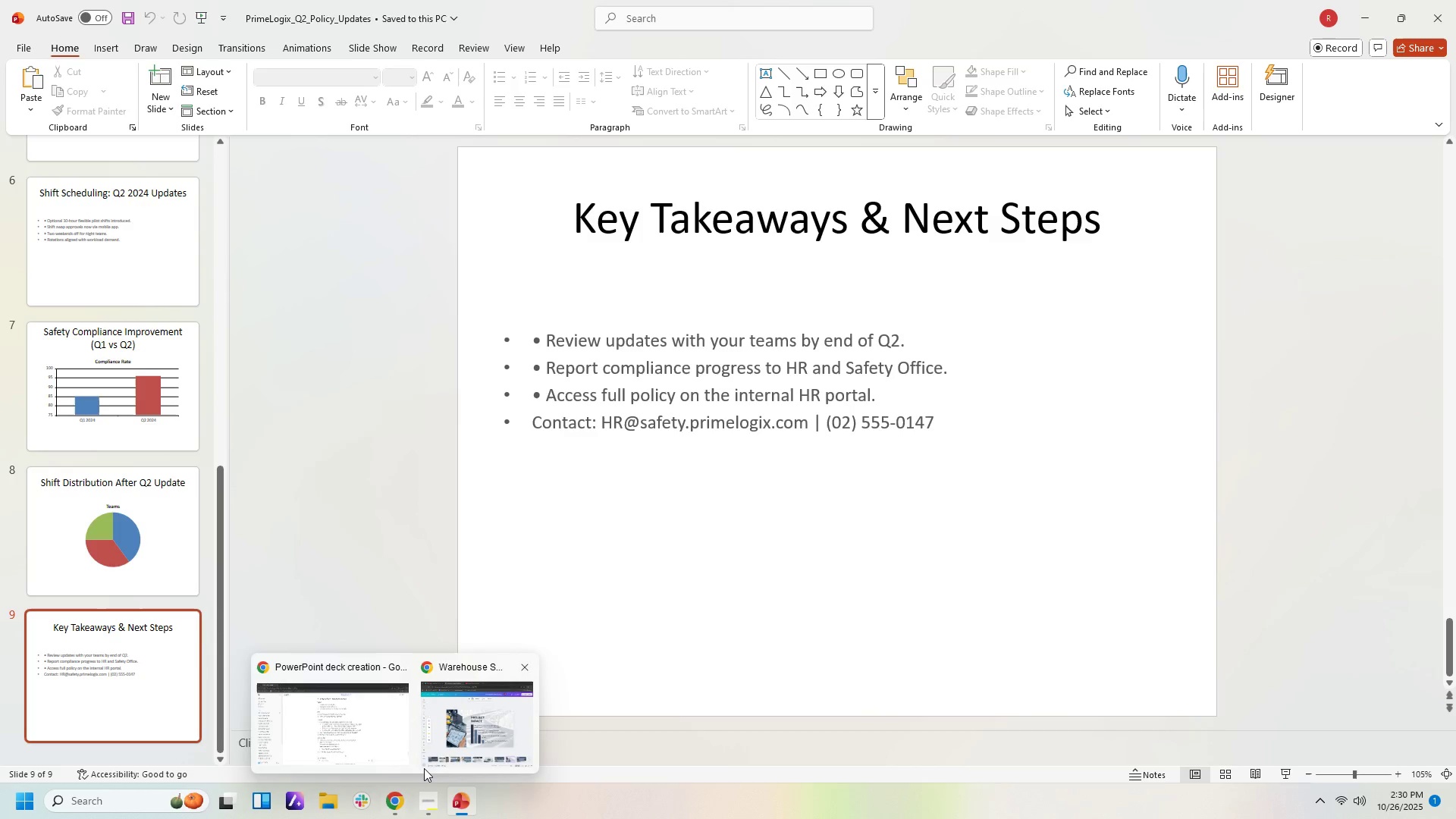 
left_click([433, 748])
 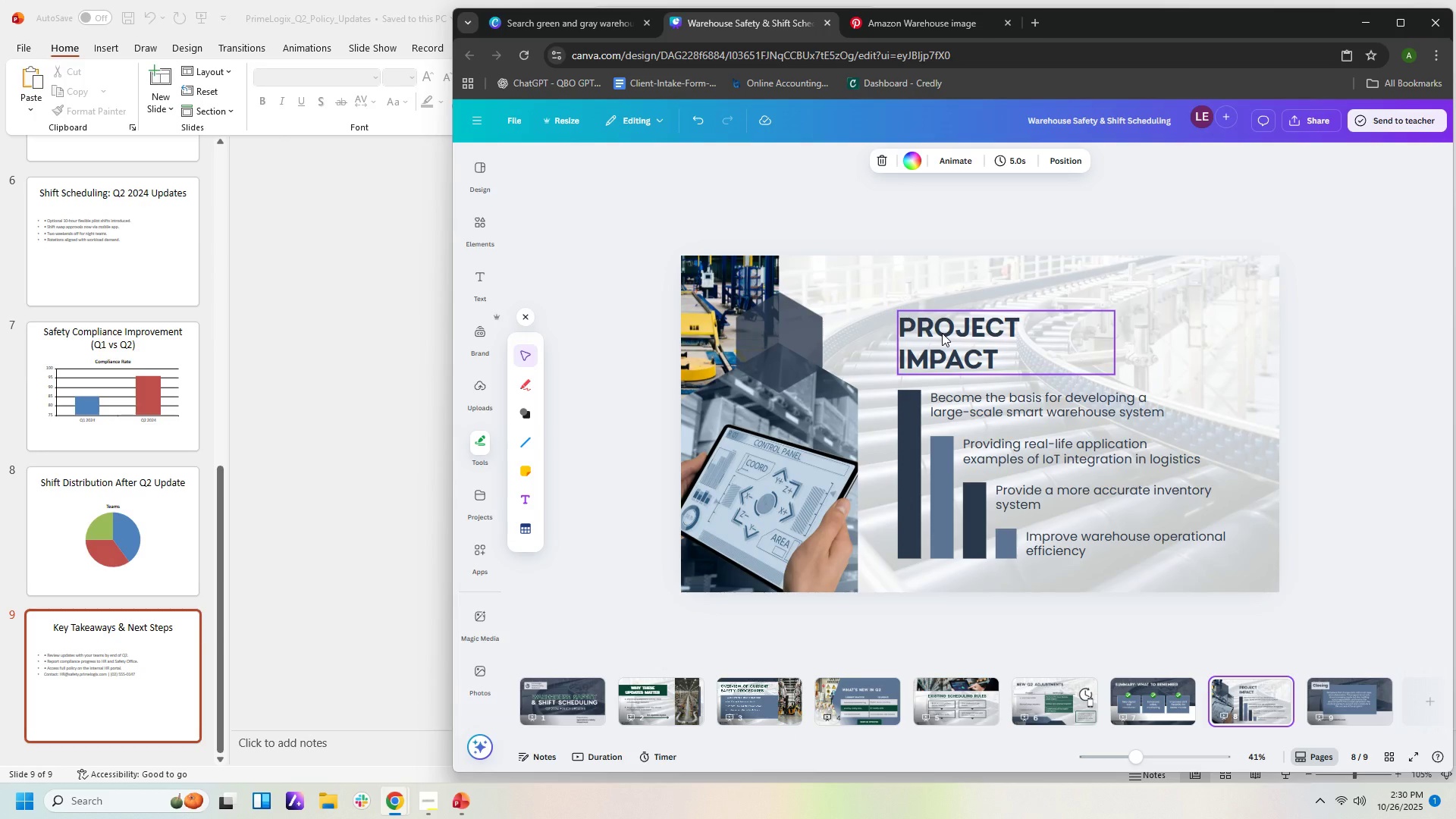 
wait(6.21)
 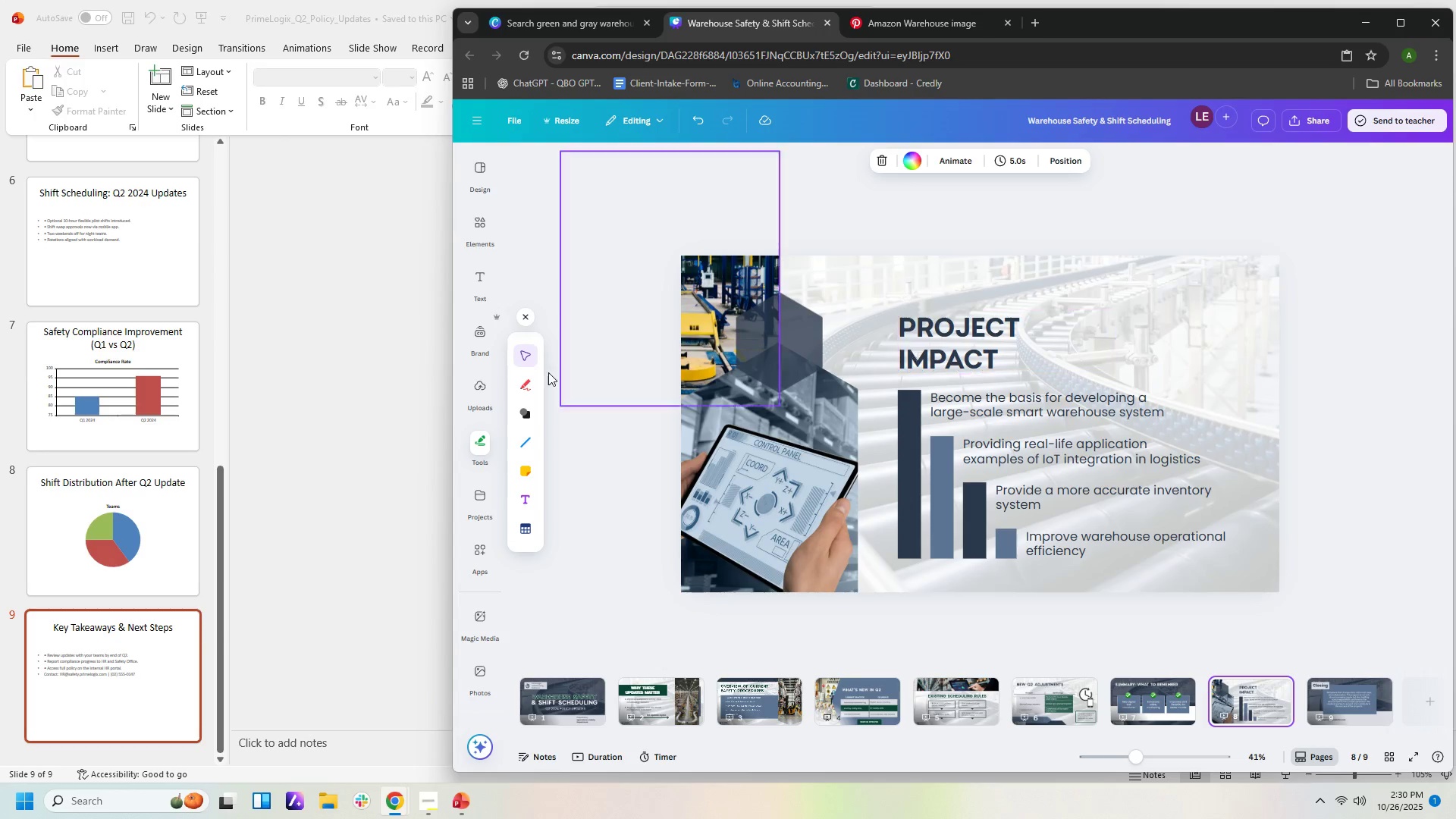 
left_click([1365, 701])
 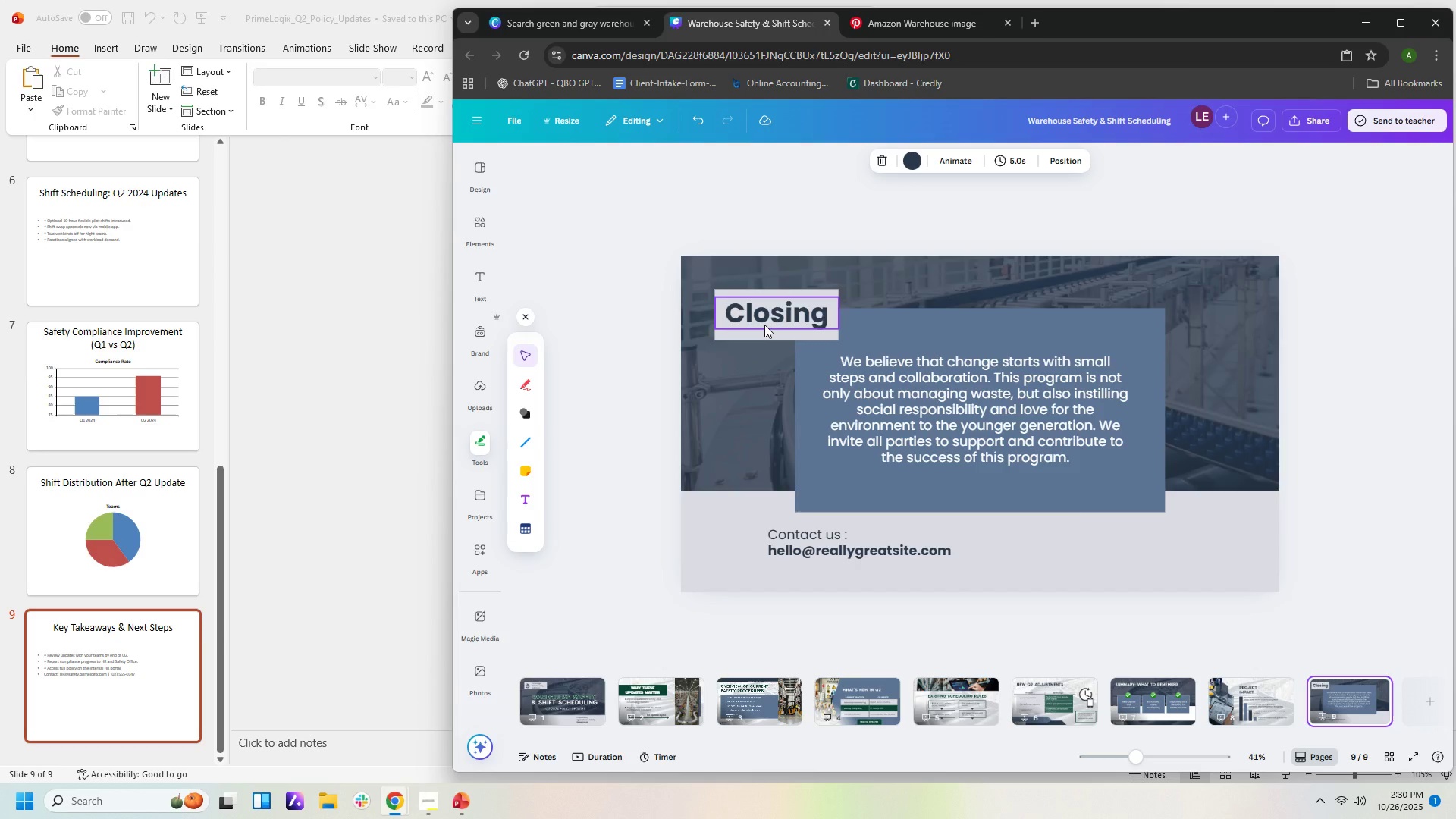 
double_click([764, 325])
 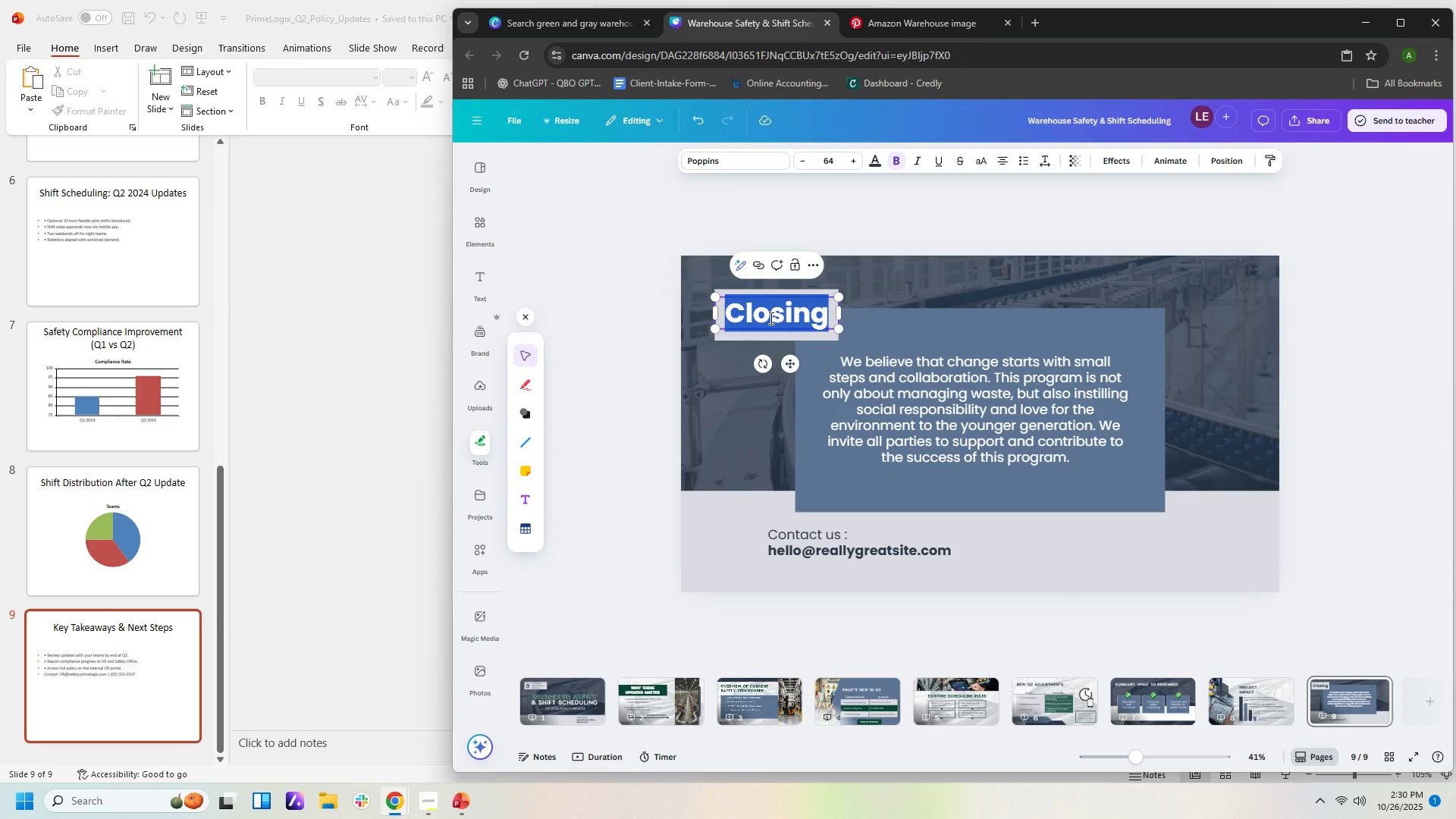 
type(Key Takeways)
key(Backspace)
type( & )
 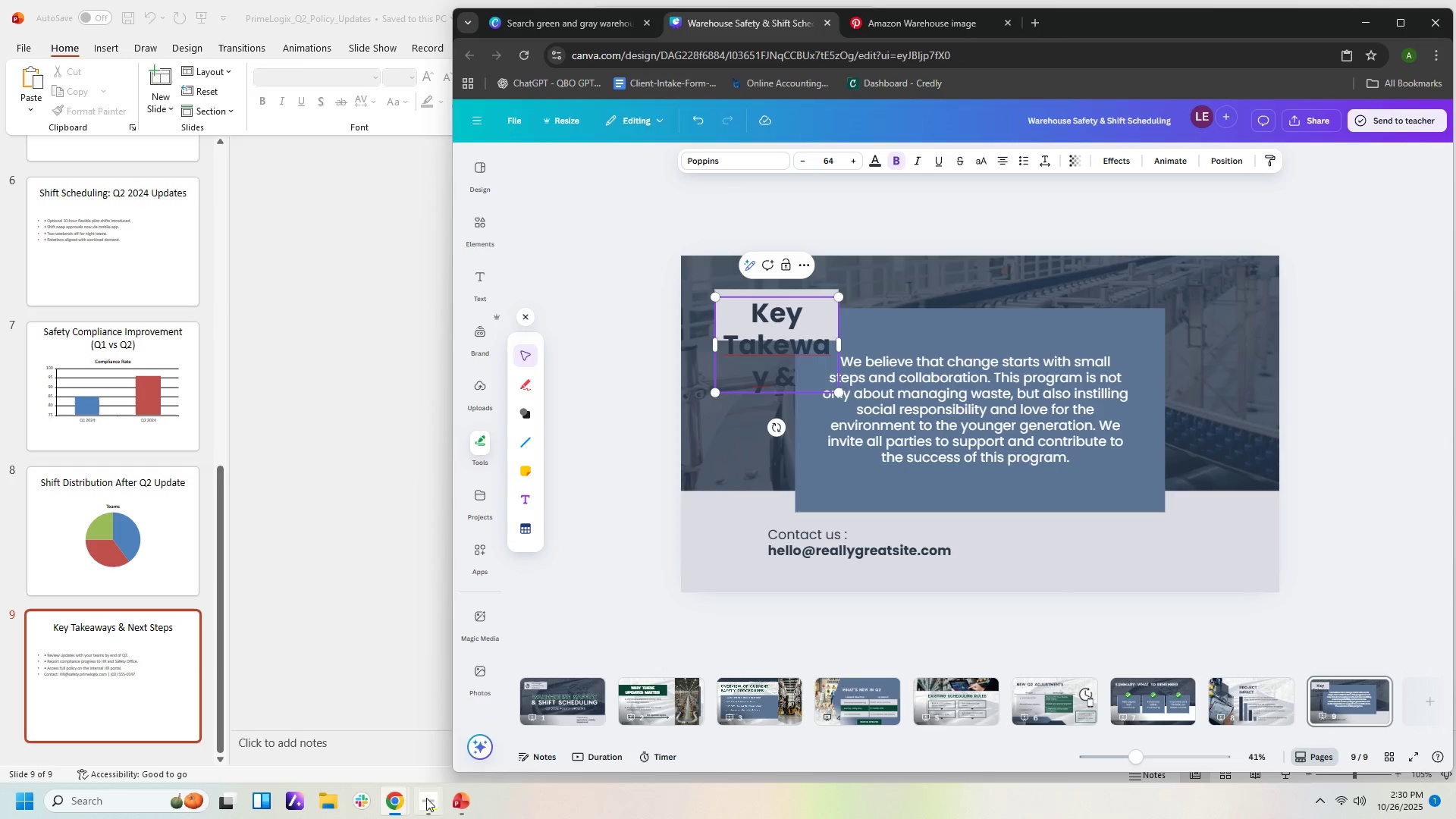 
left_click([457, 802])
 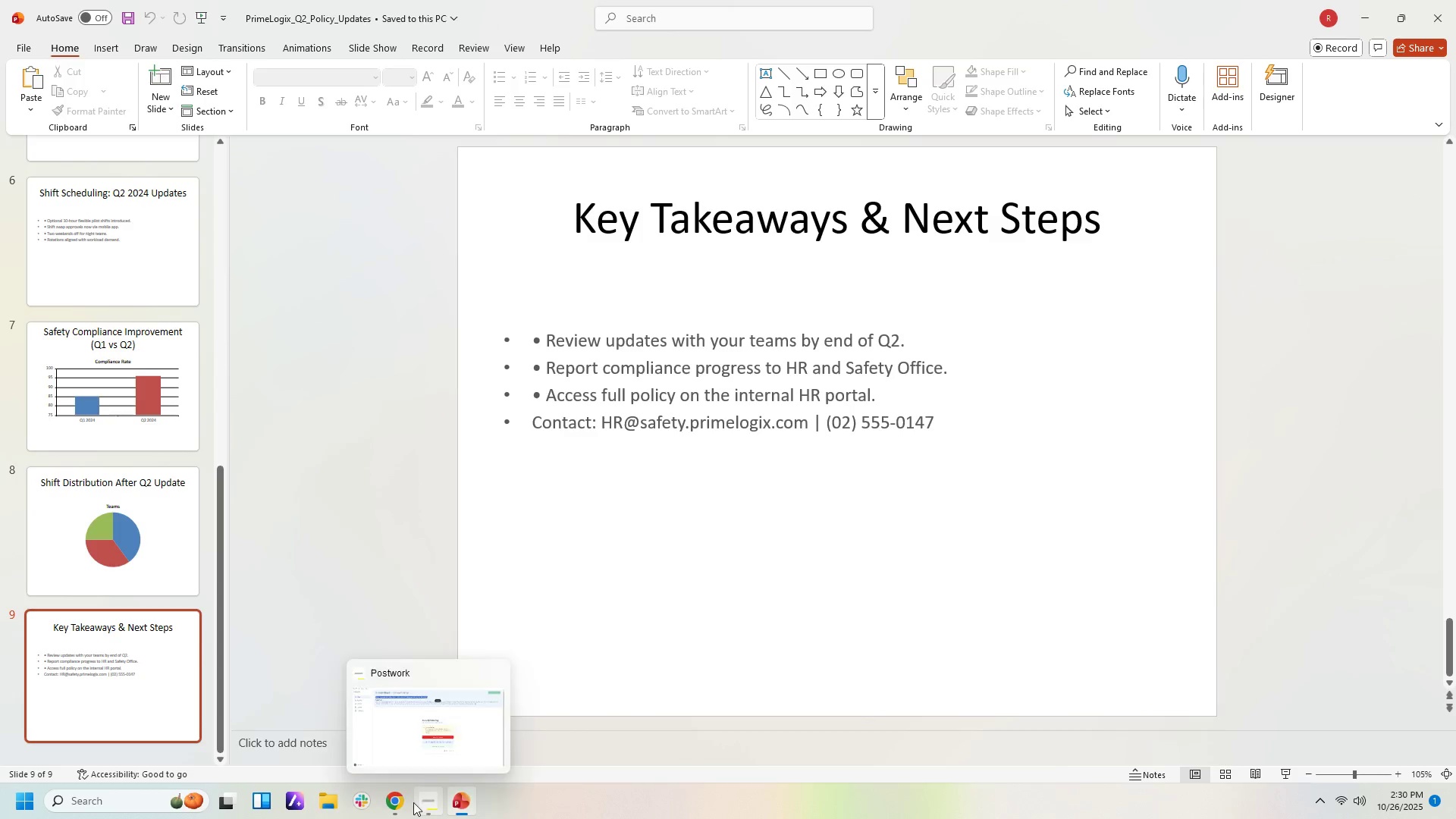 
left_click([394, 804])
 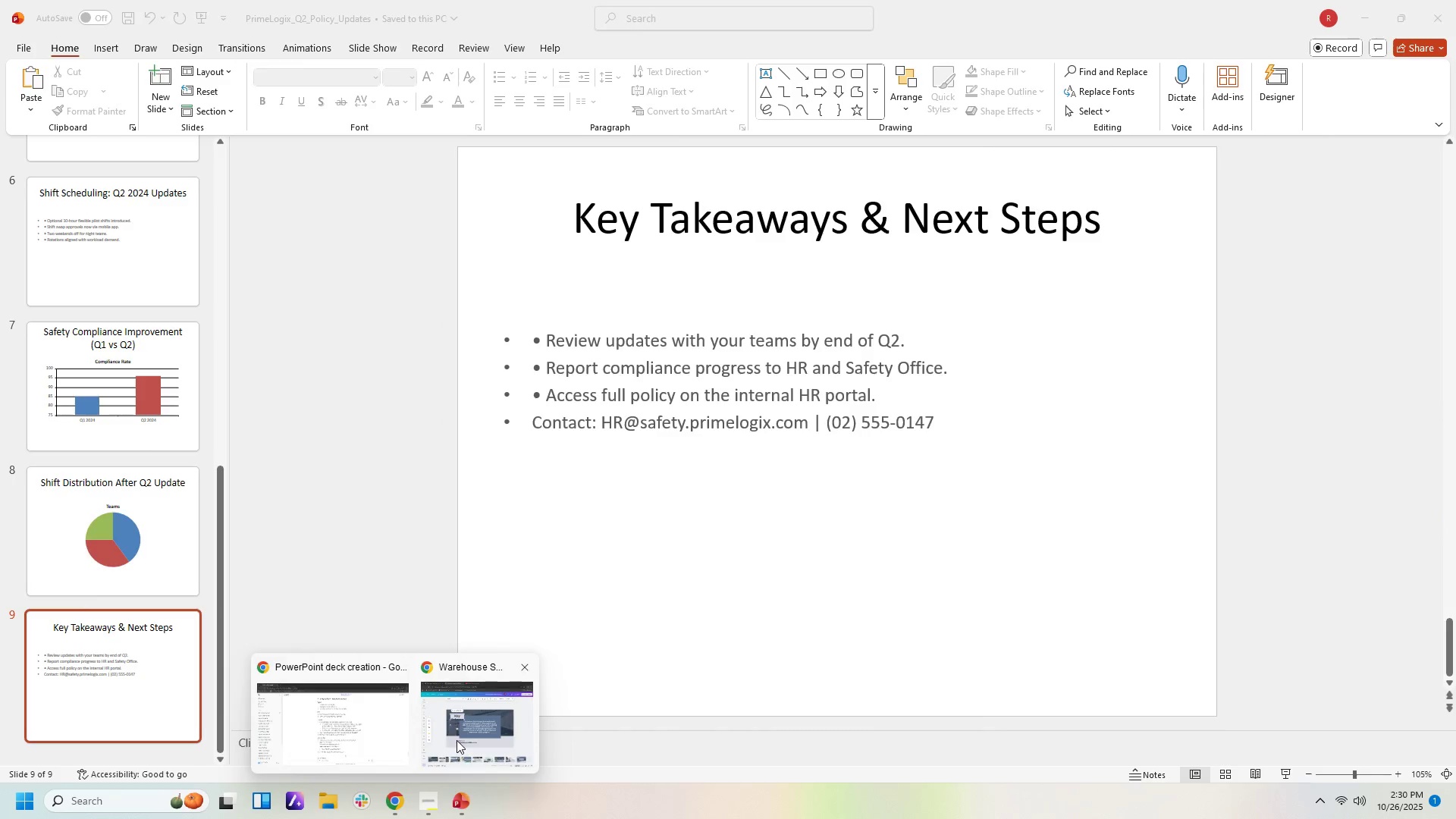 
left_click([457, 740])
 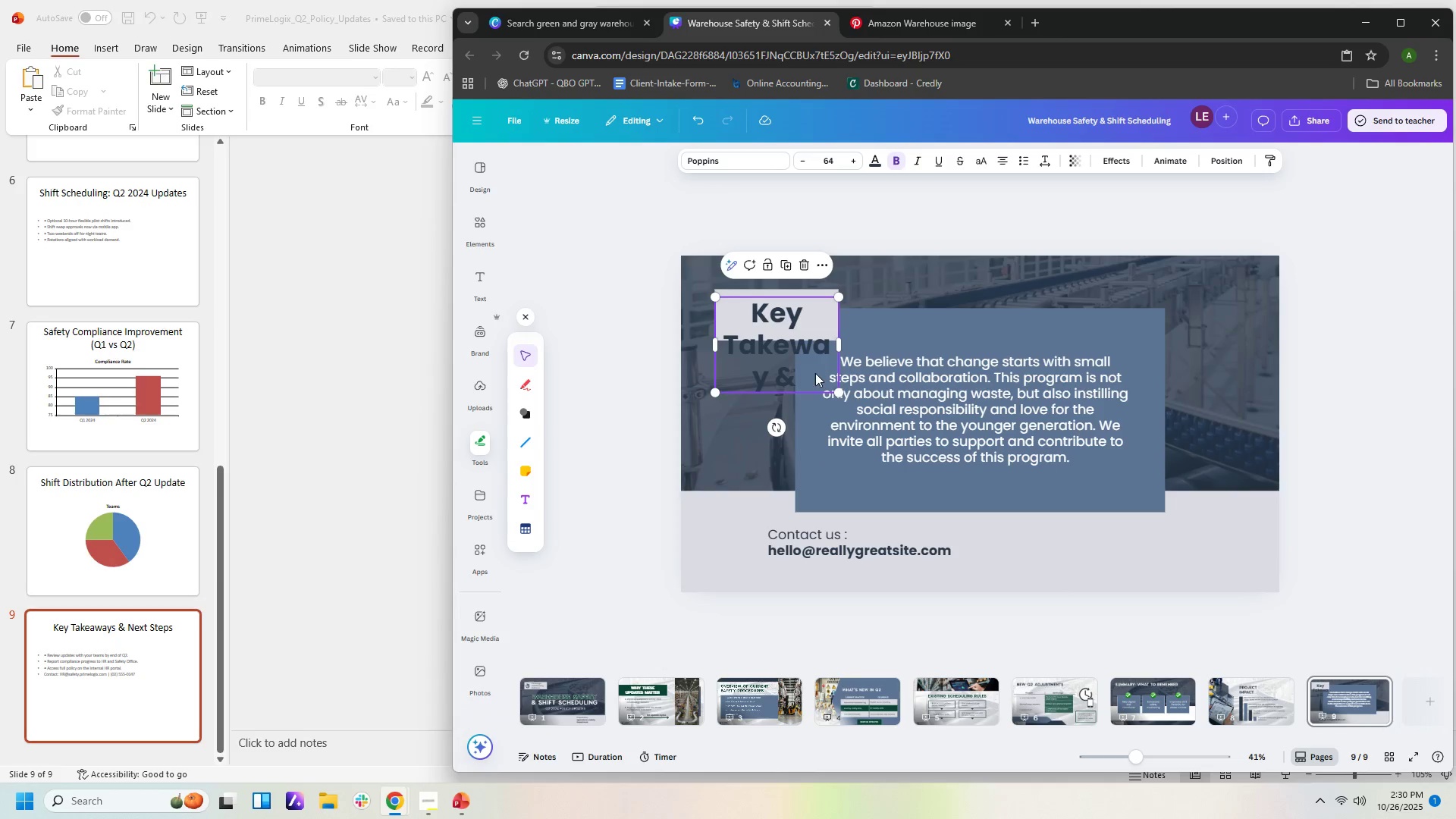 
left_click([811, 374])
 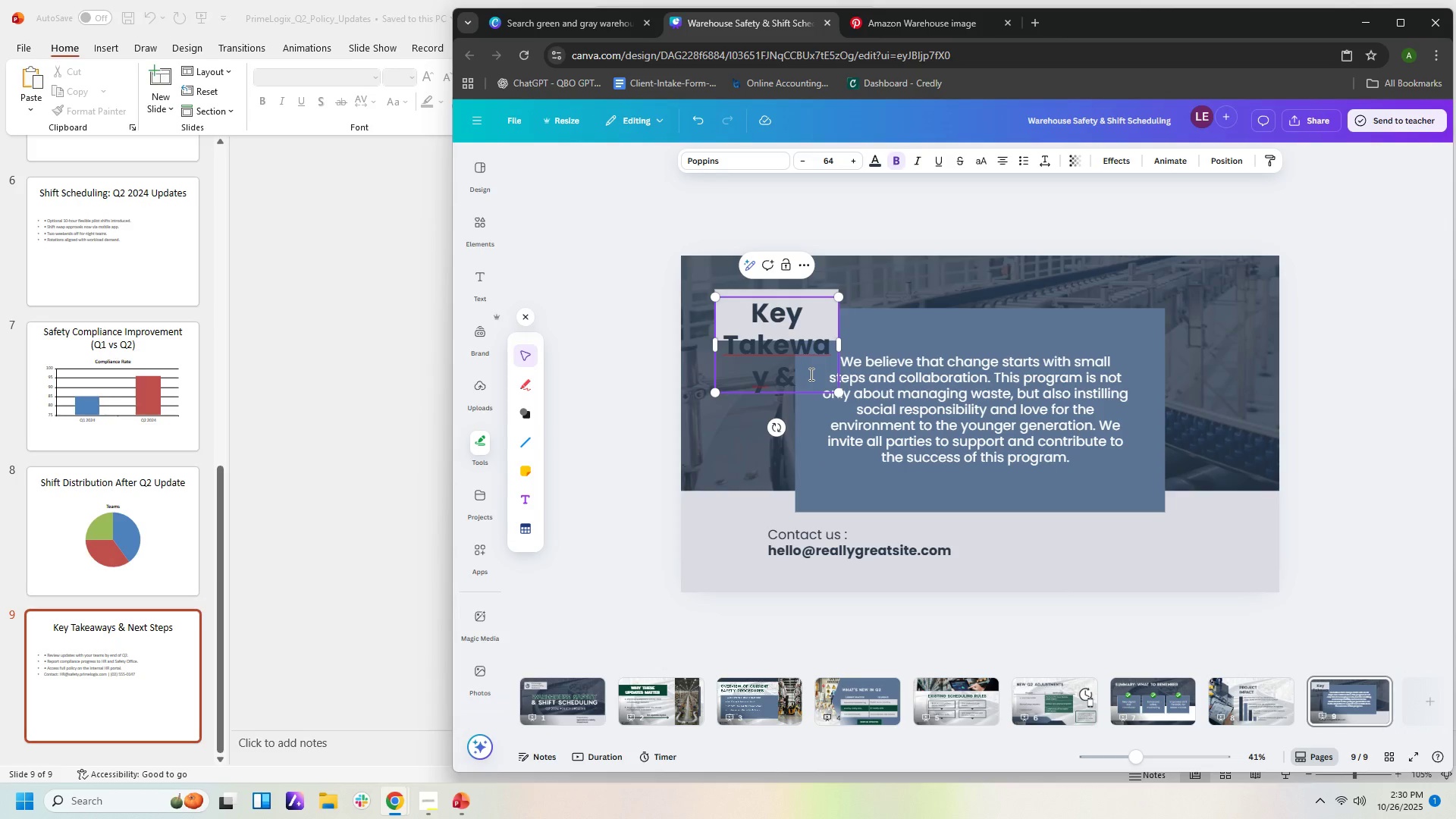 
type(Next Steos)
key(Backspace)
key(Backspace)
key(Backspace)
type(eps)
 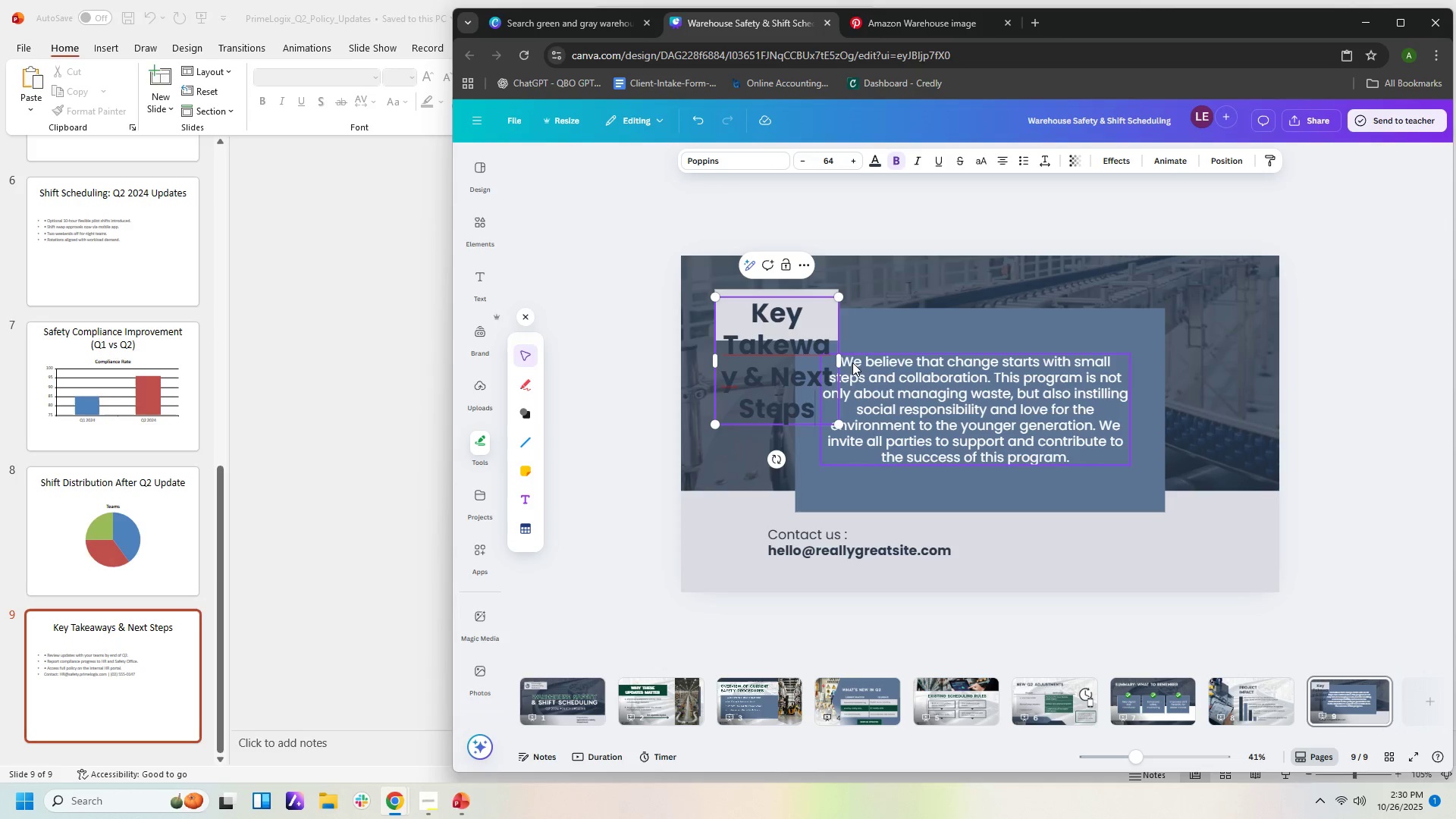 
left_click_drag(start_coordinate=[842, 359], to_coordinate=[1094, 308])
 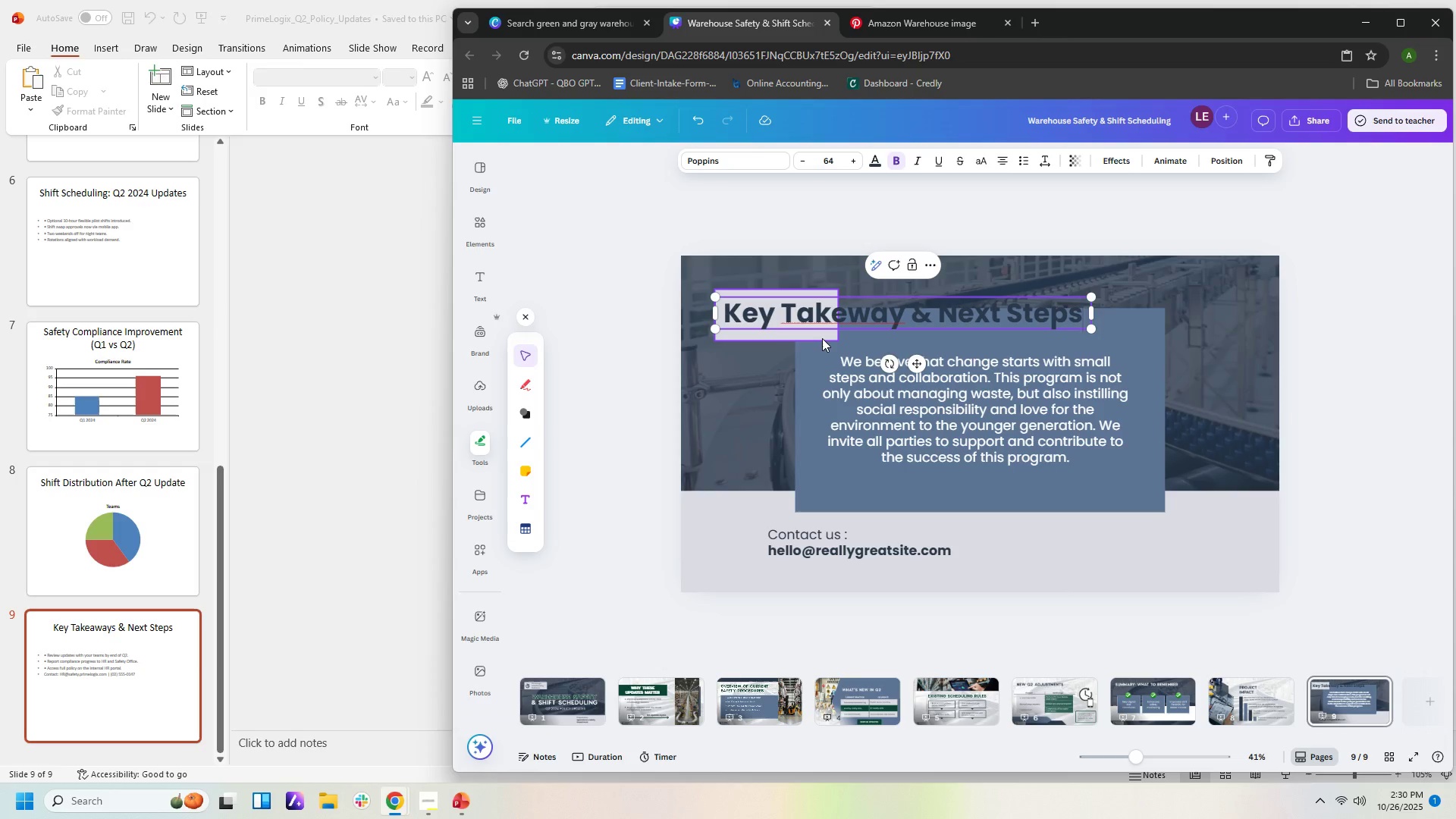 
left_click([822, 338])
 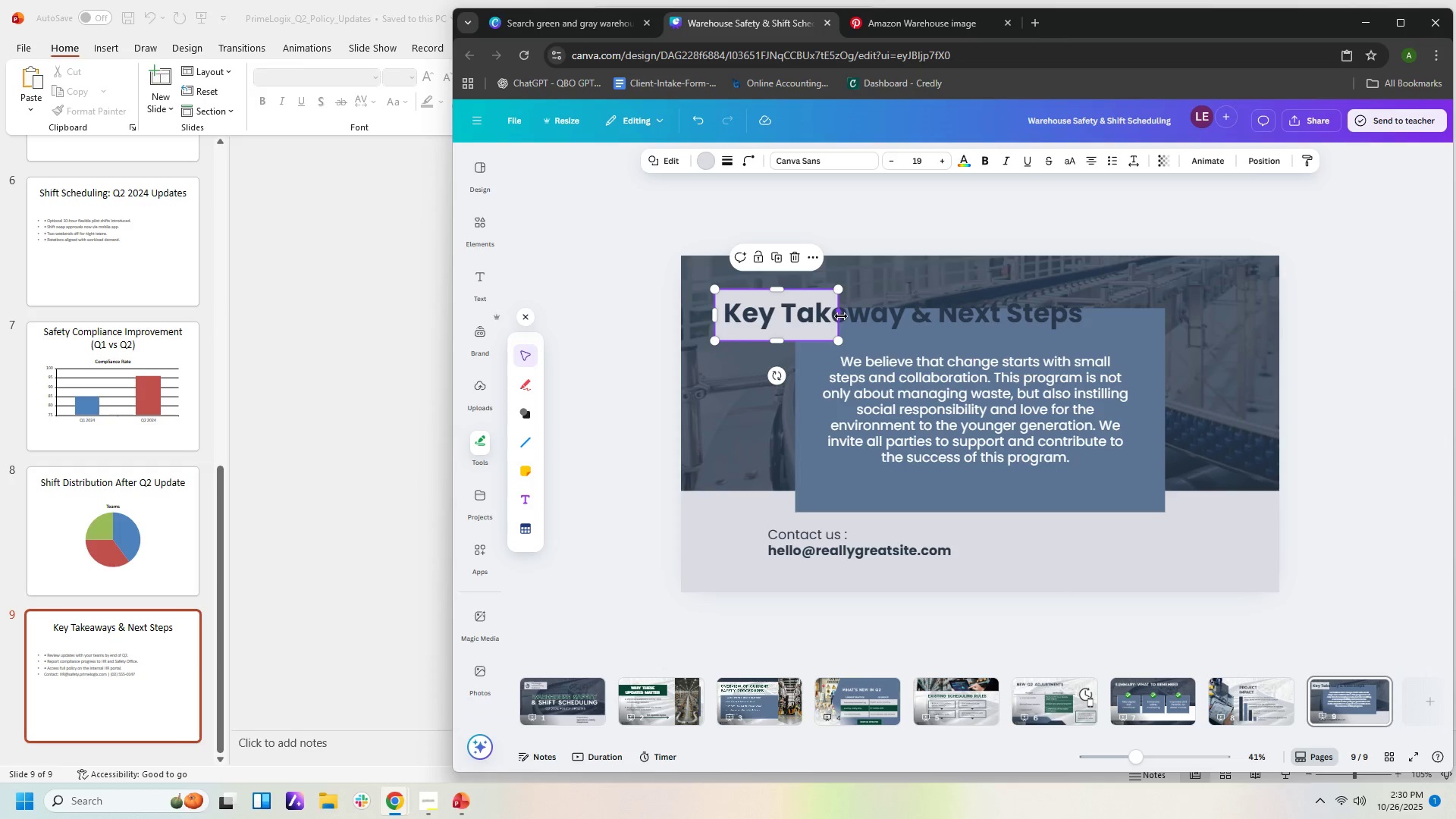 
left_click_drag(start_coordinate=[841, 316], to_coordinate=[1096, 312])
 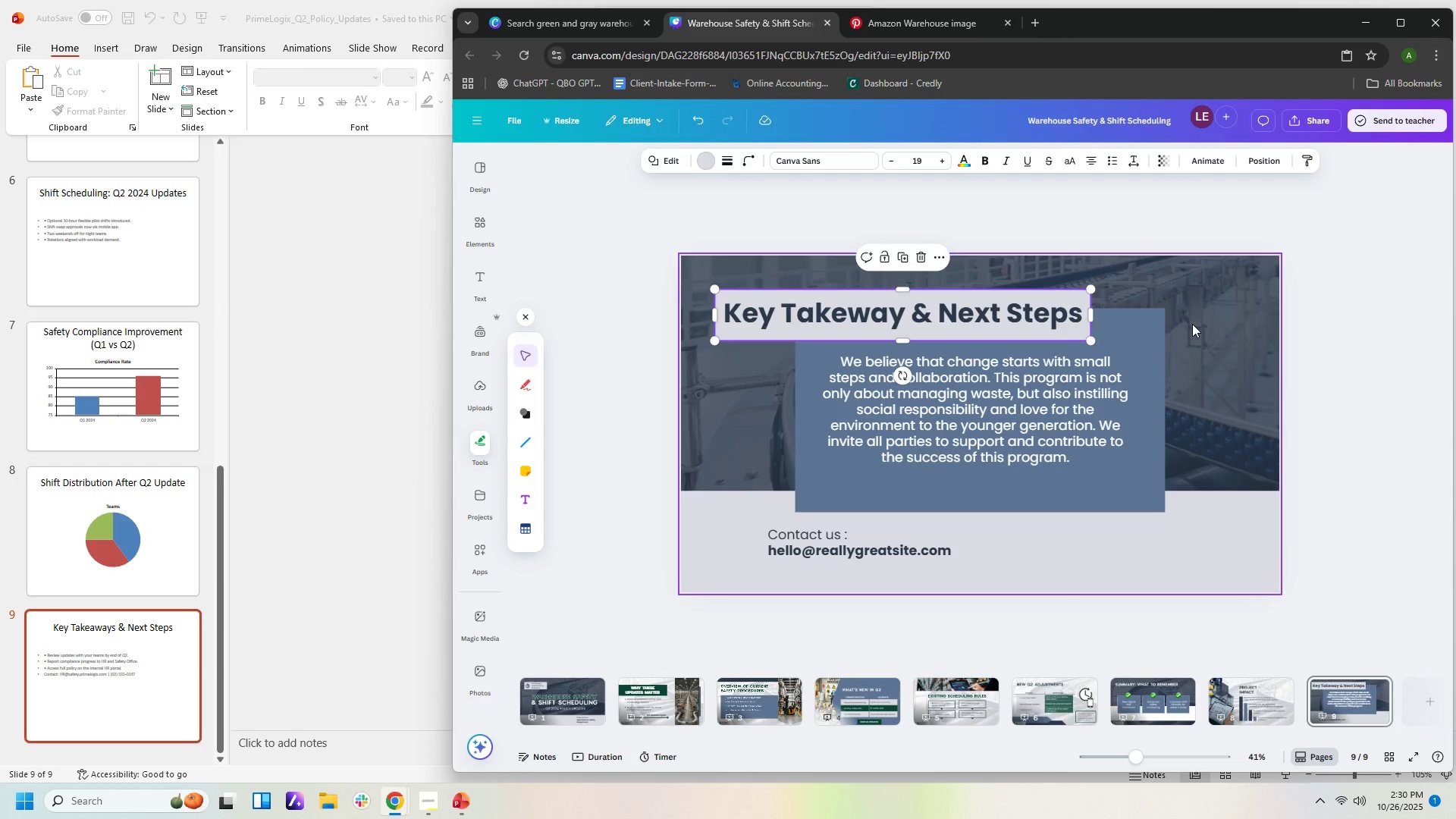 
left_click([1192, 324])
 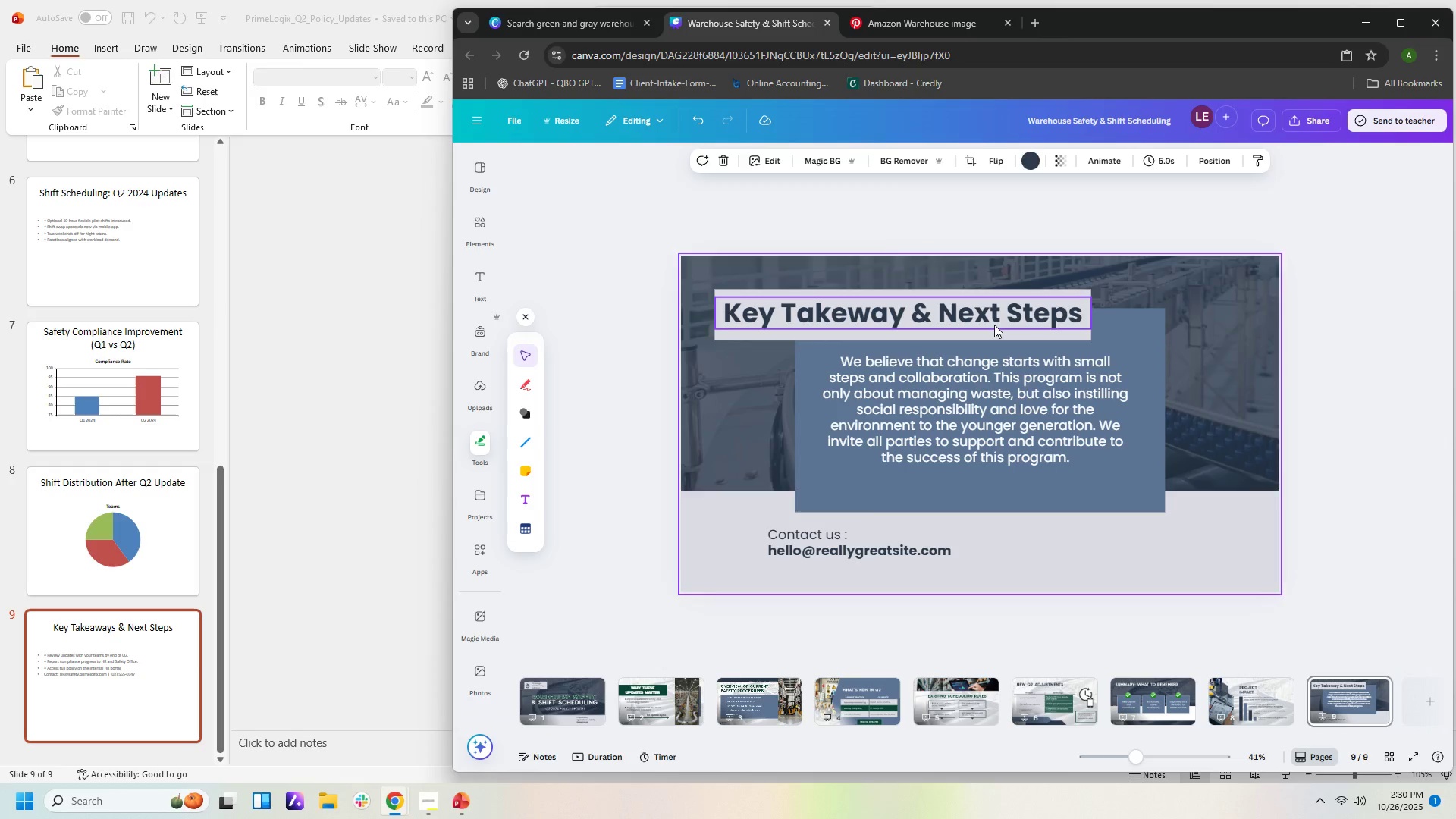 
left_click([994, 325])
 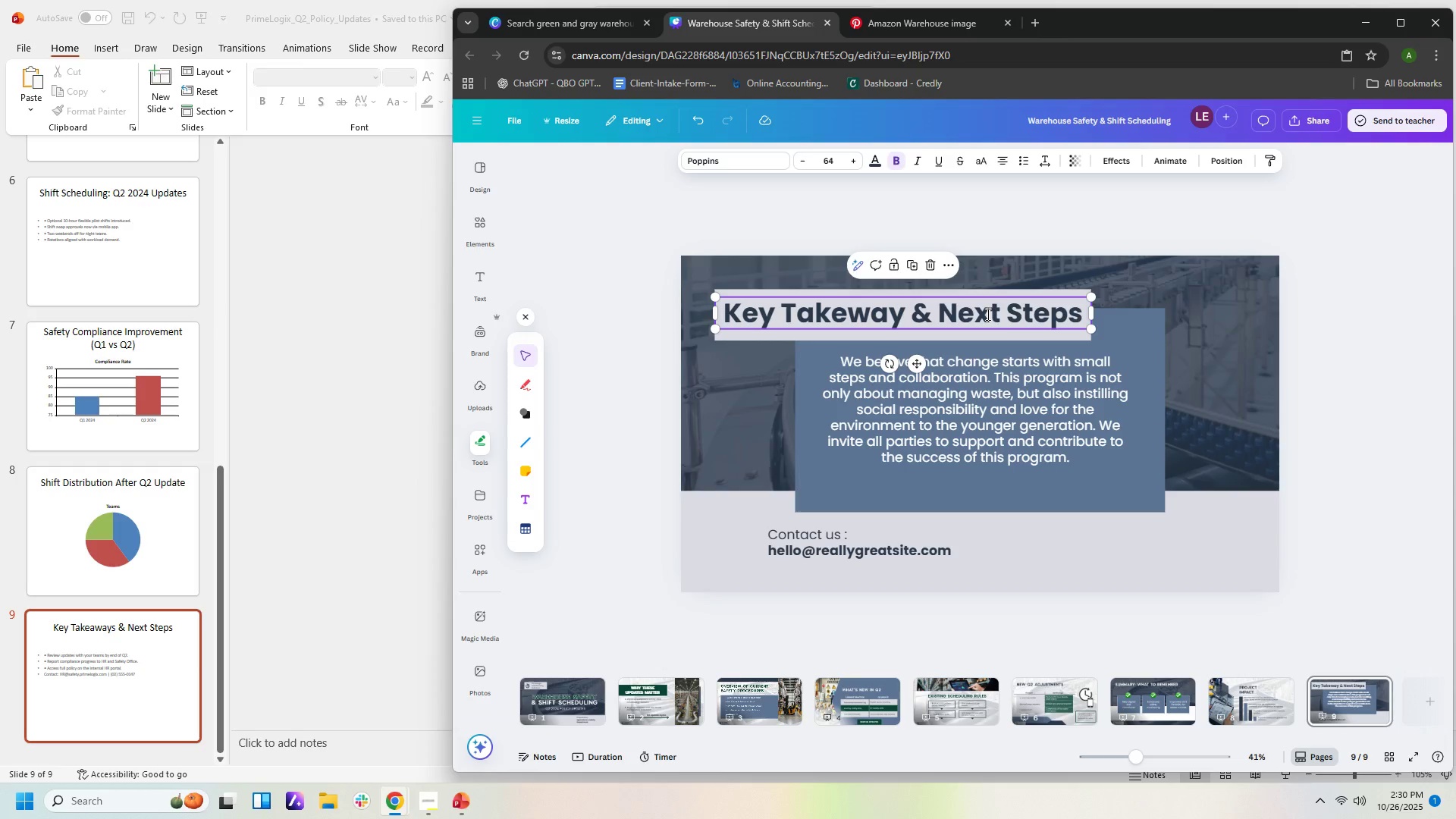 
double_click([987, 314])
 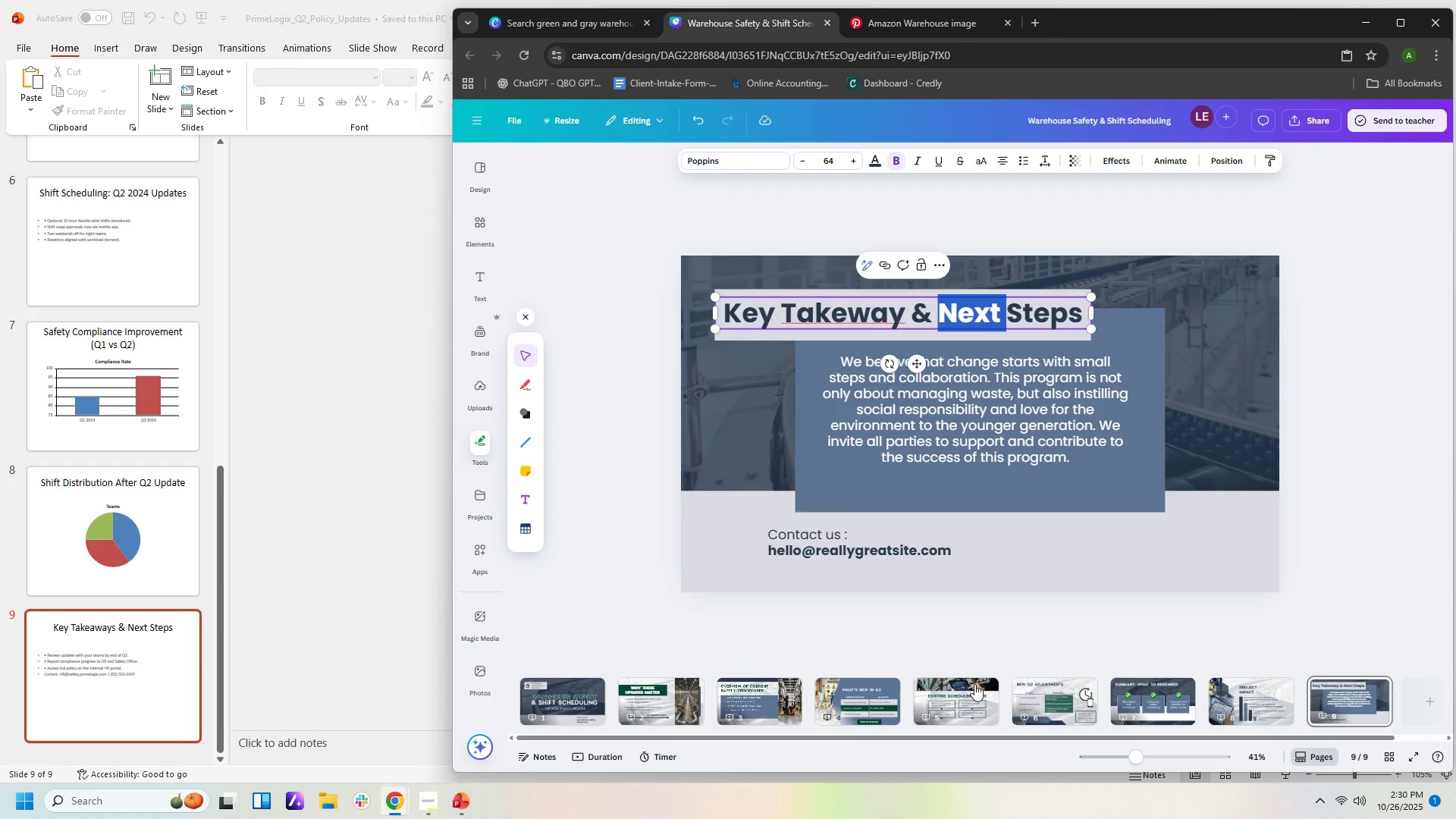 
left_click([1076, 698])
 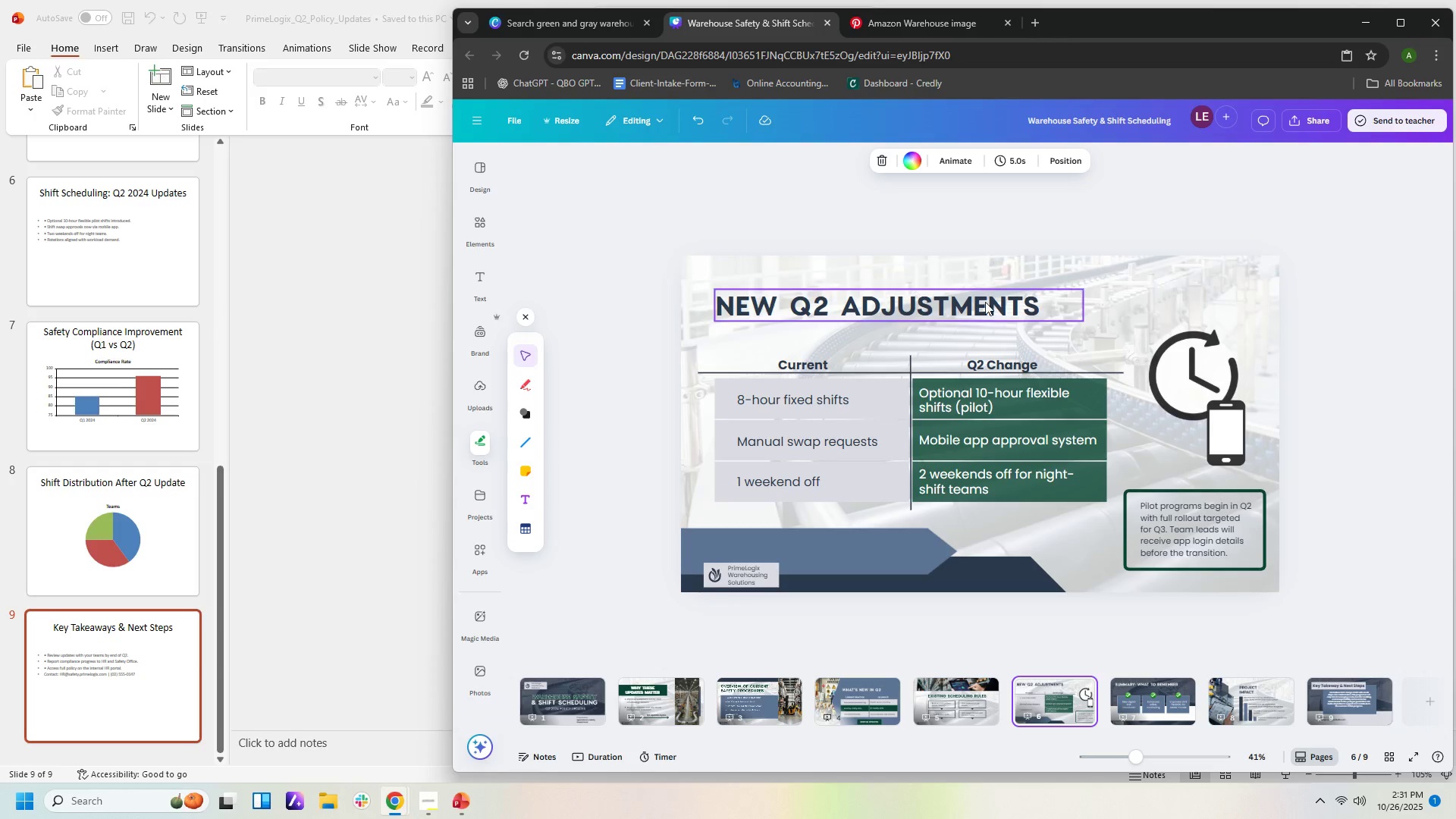 
left_click([985, 303])
 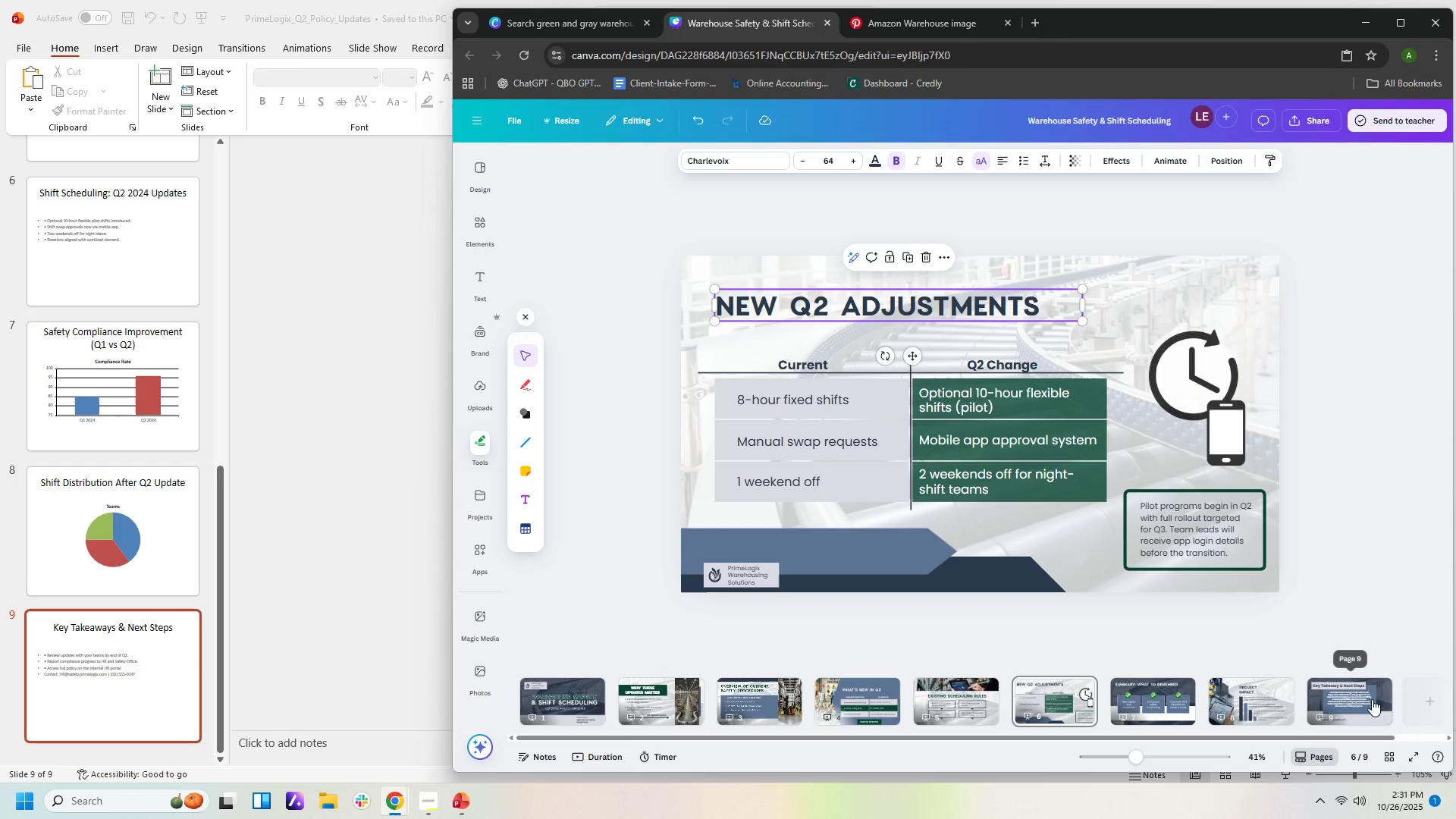 
right_click([1229, 701])
 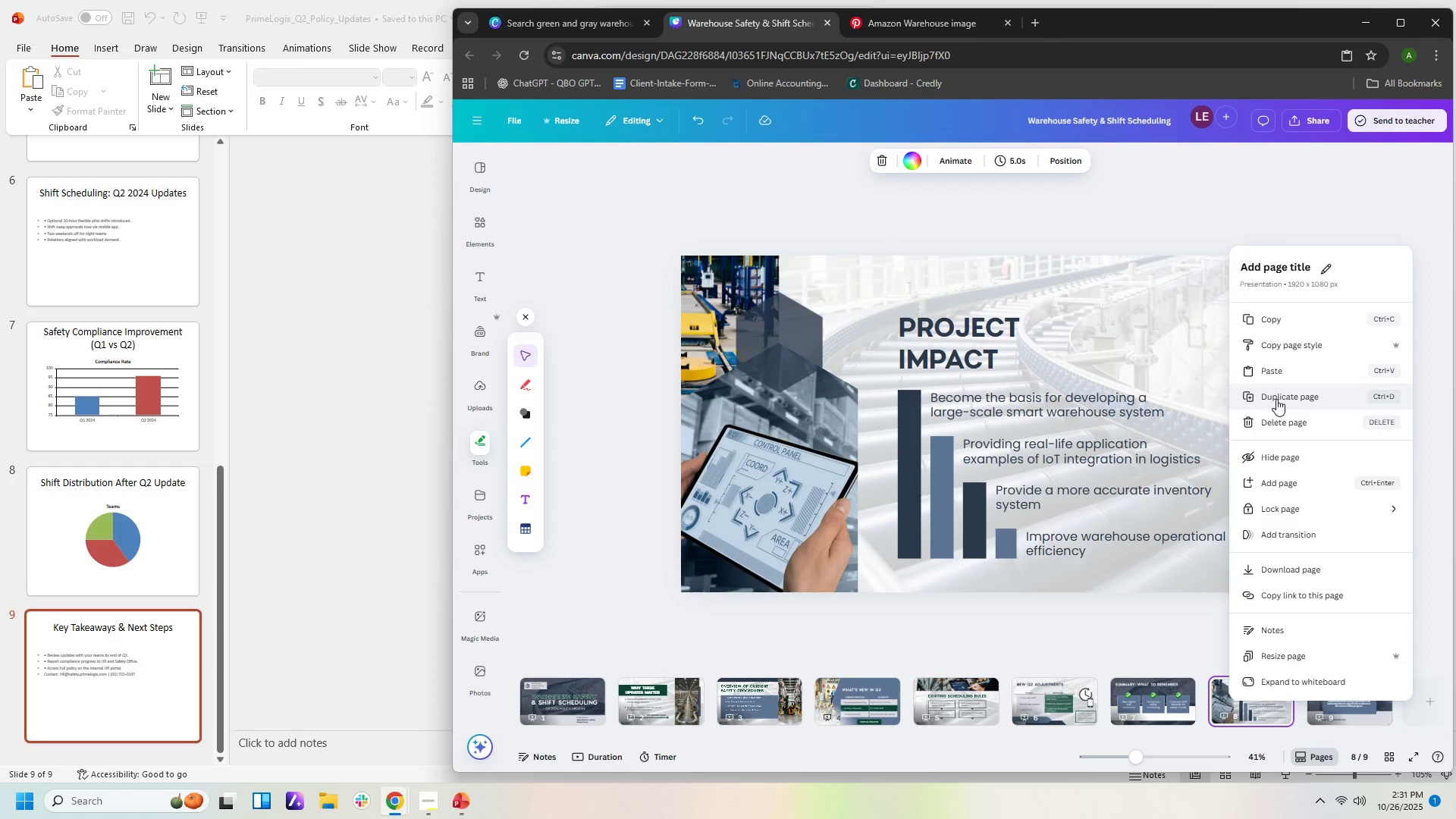 
left_click([1287, 422])
 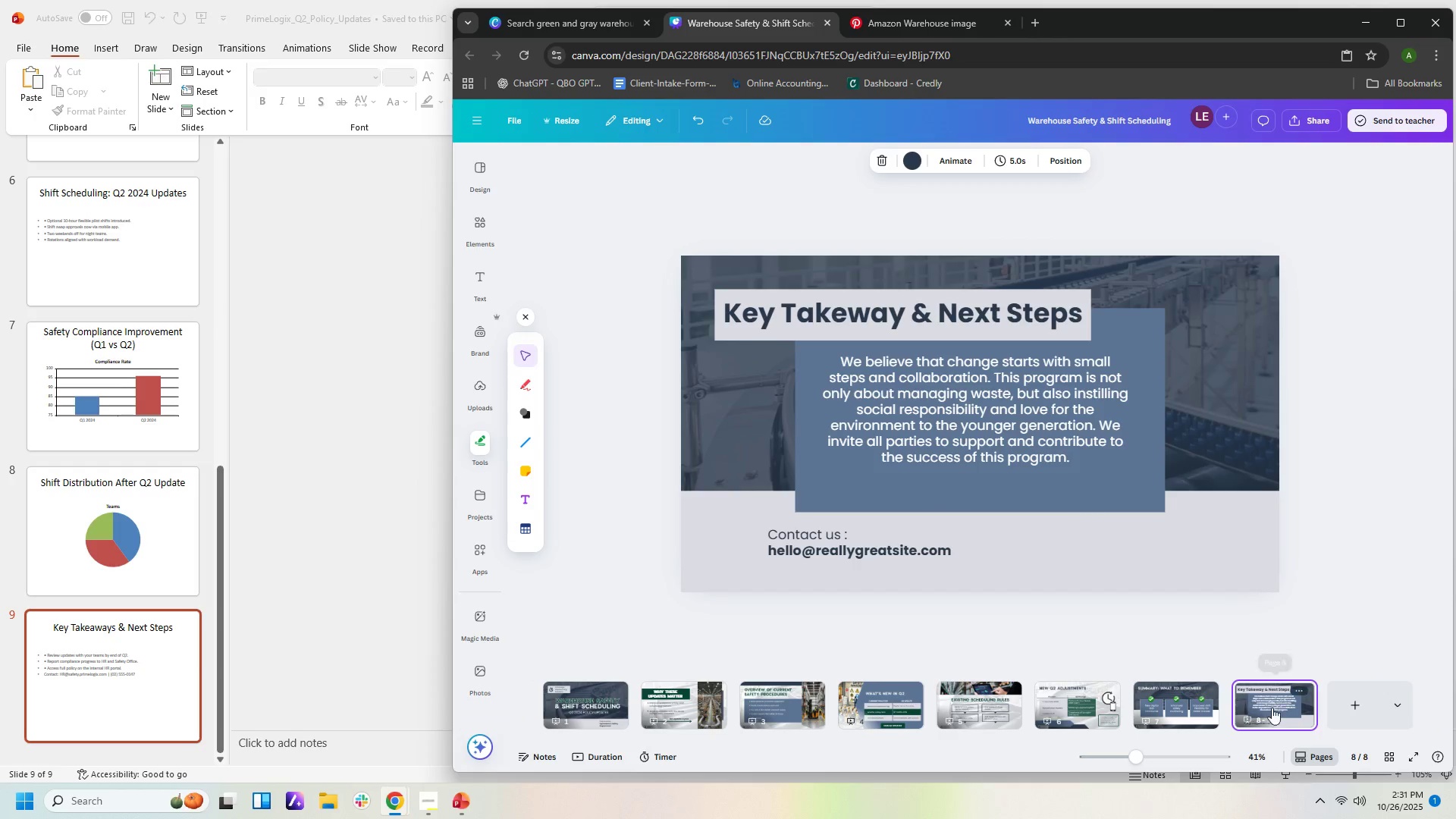 
left_click([1276, 699])
 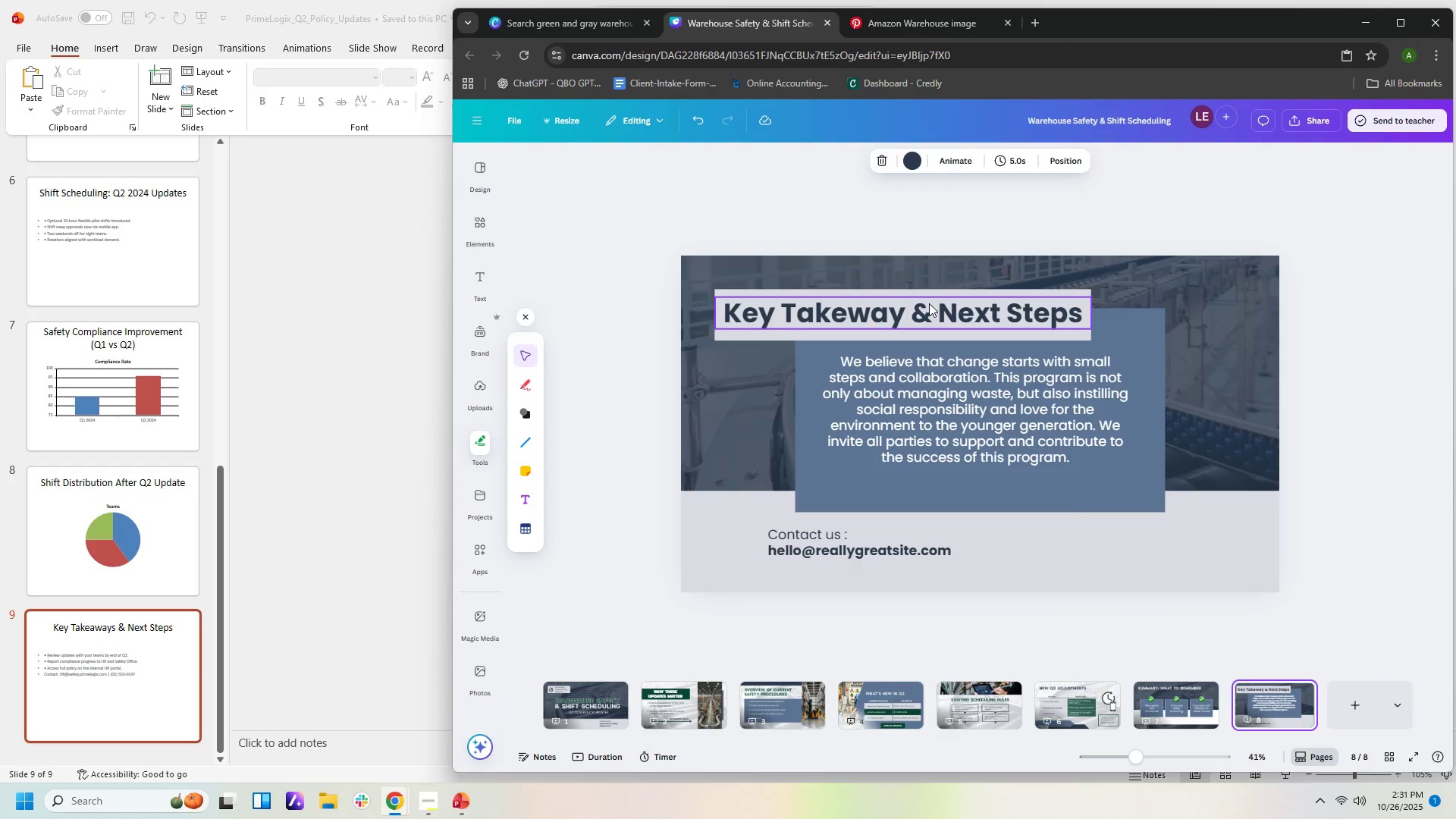 
double_click([930, 307])
 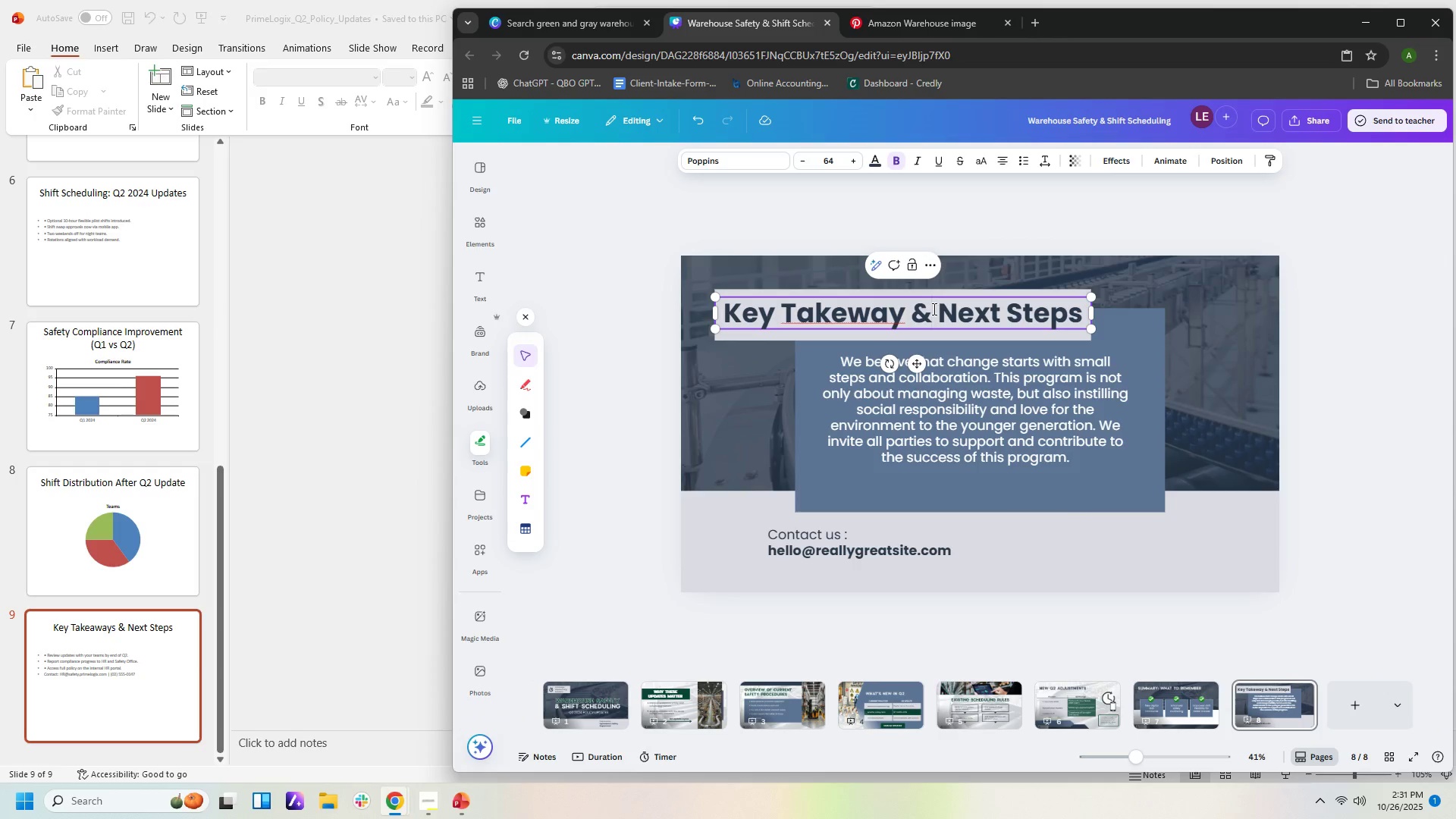 
key(Control+A)
 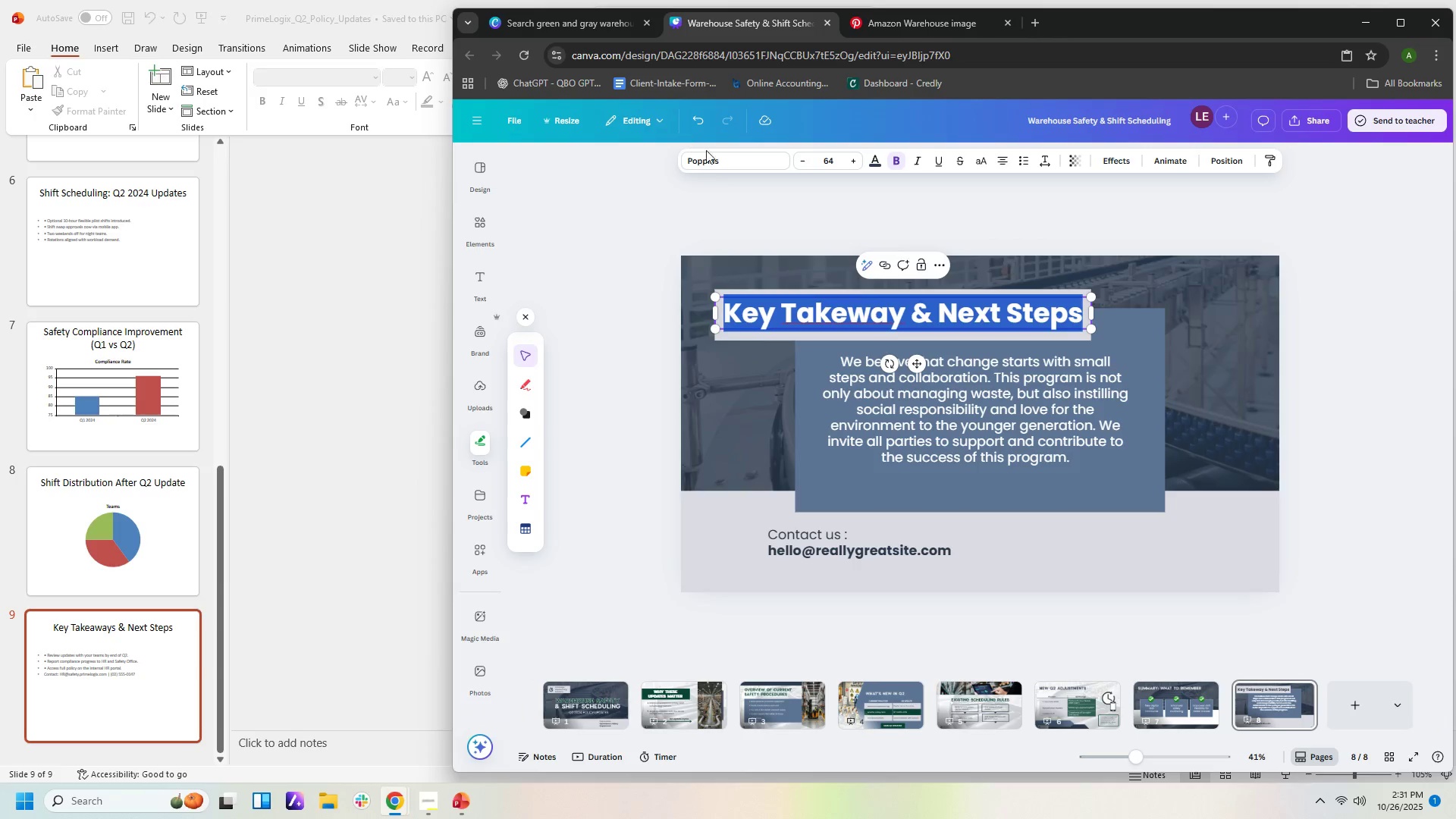 
left_click([711, 152])
 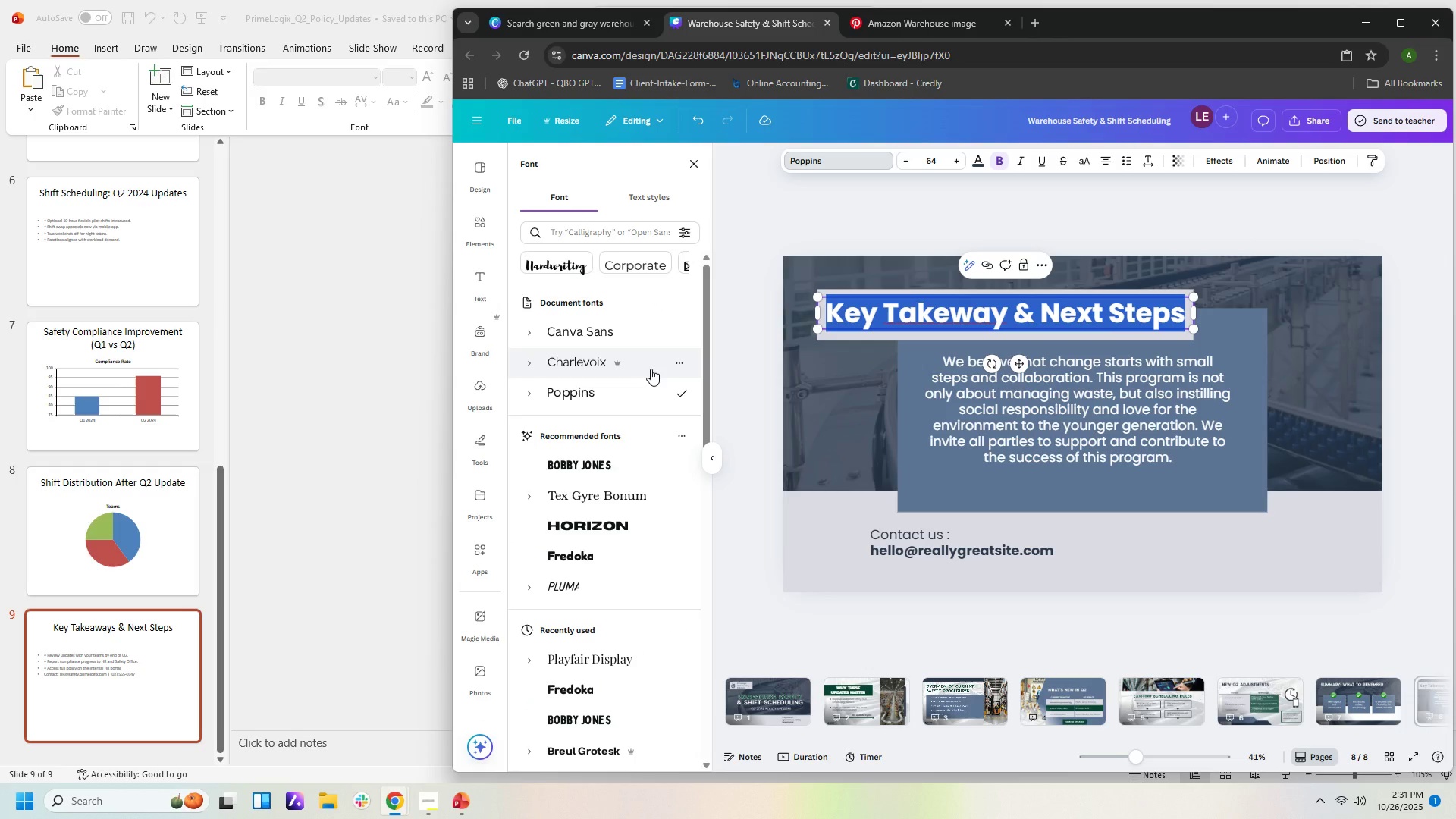 
left_click([651, 369])
 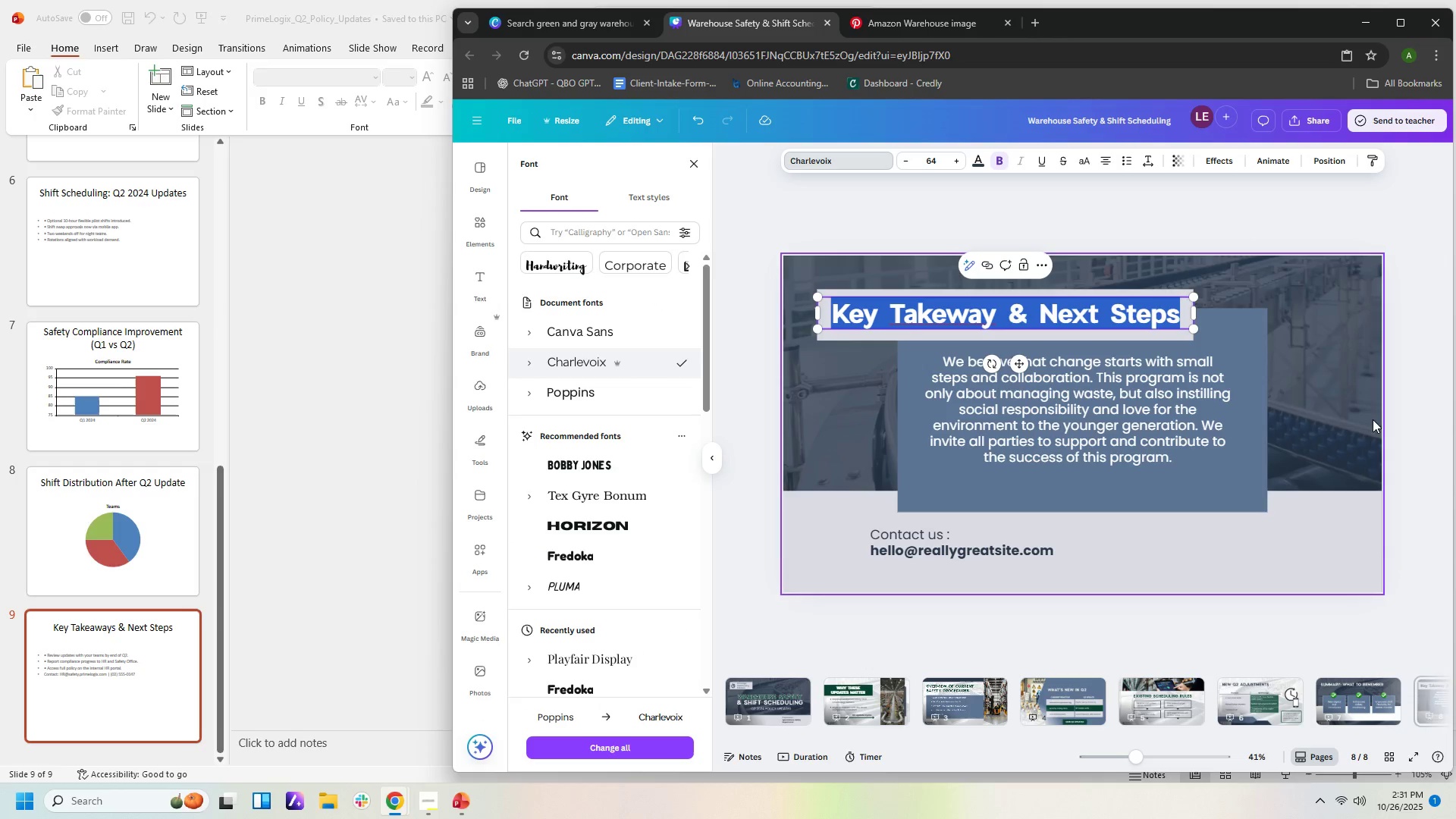 
left_click([1304, 397])
 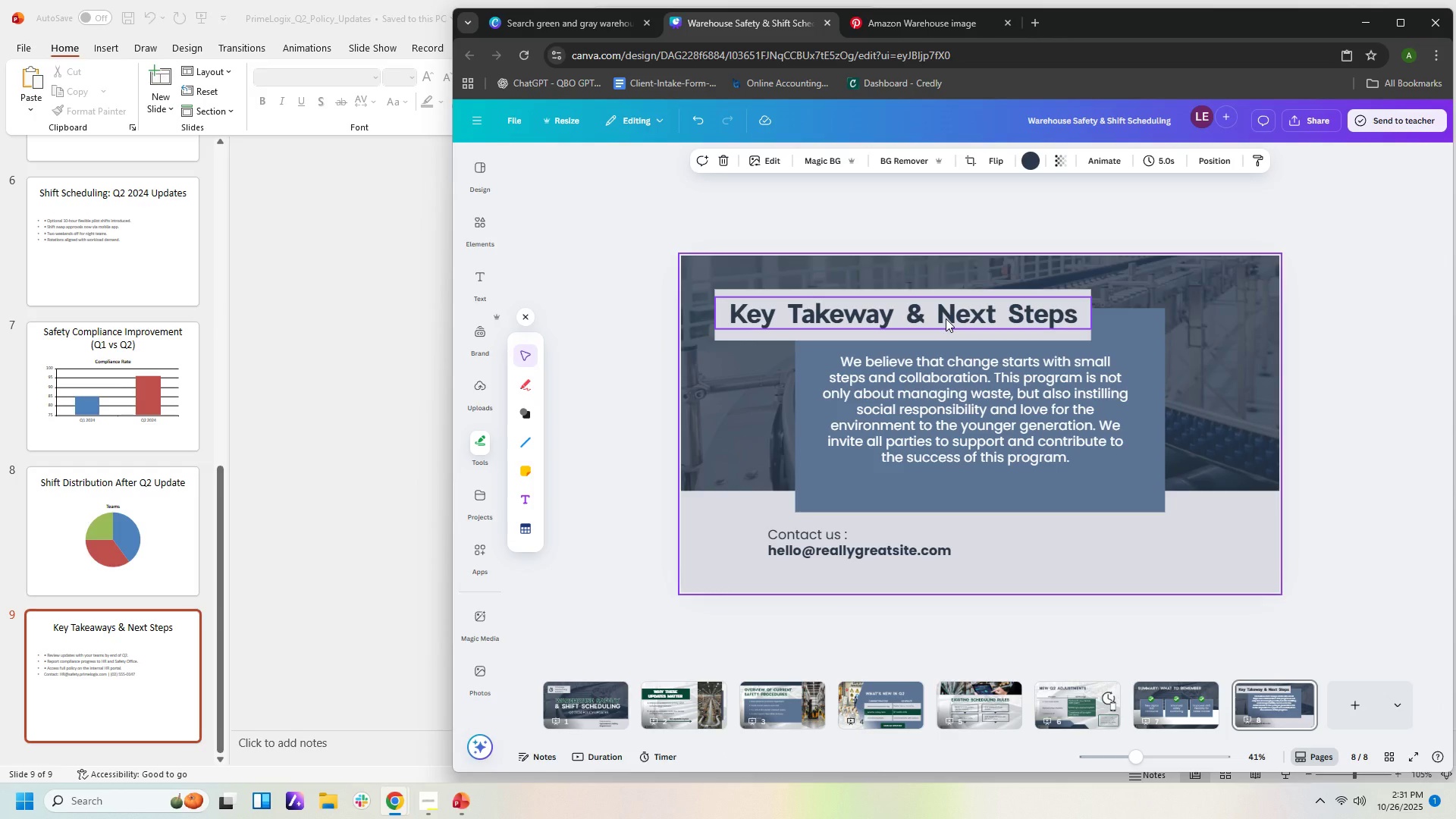 
left_click([946, 318])
 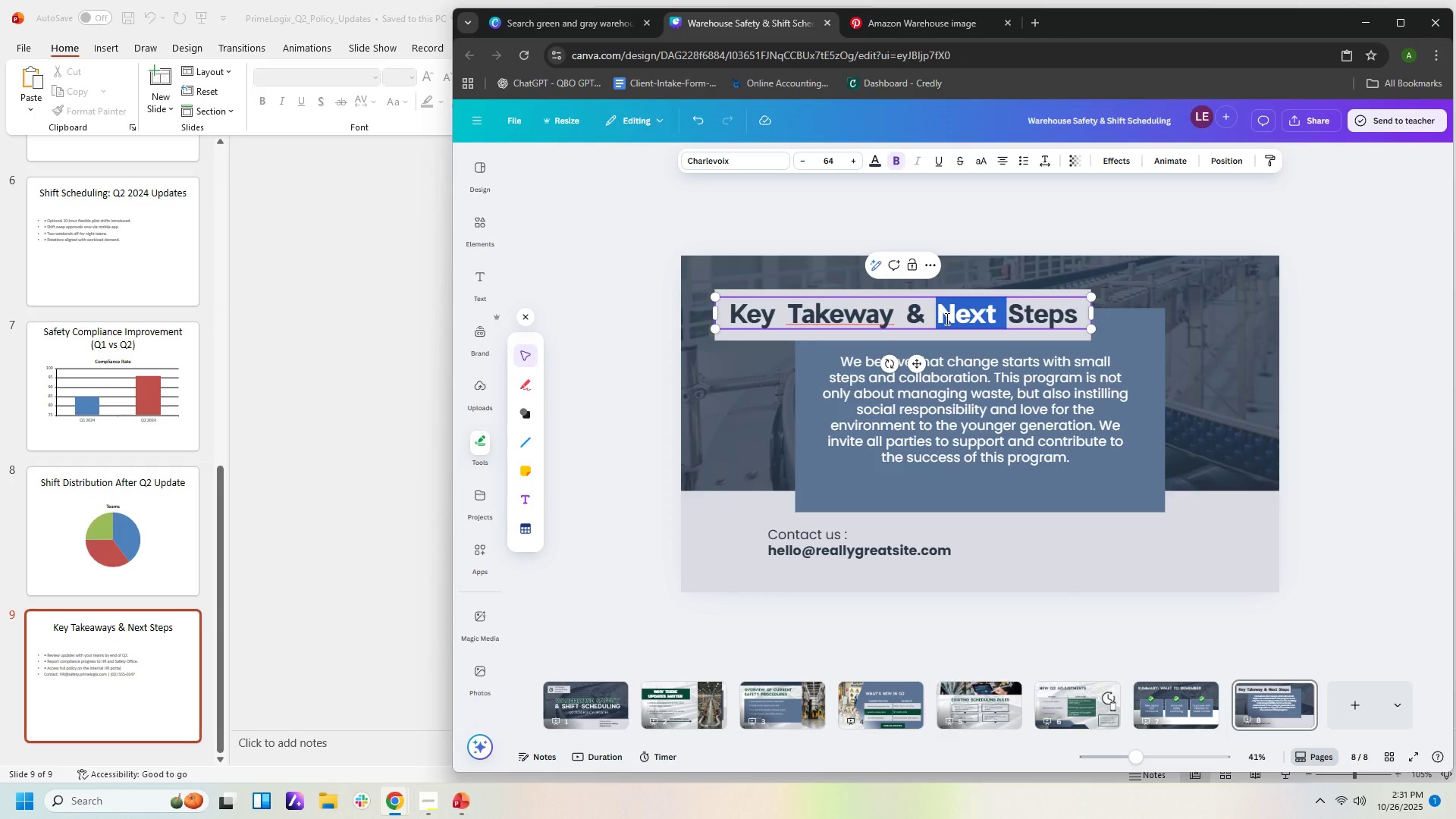 
double_click([946, 318])
 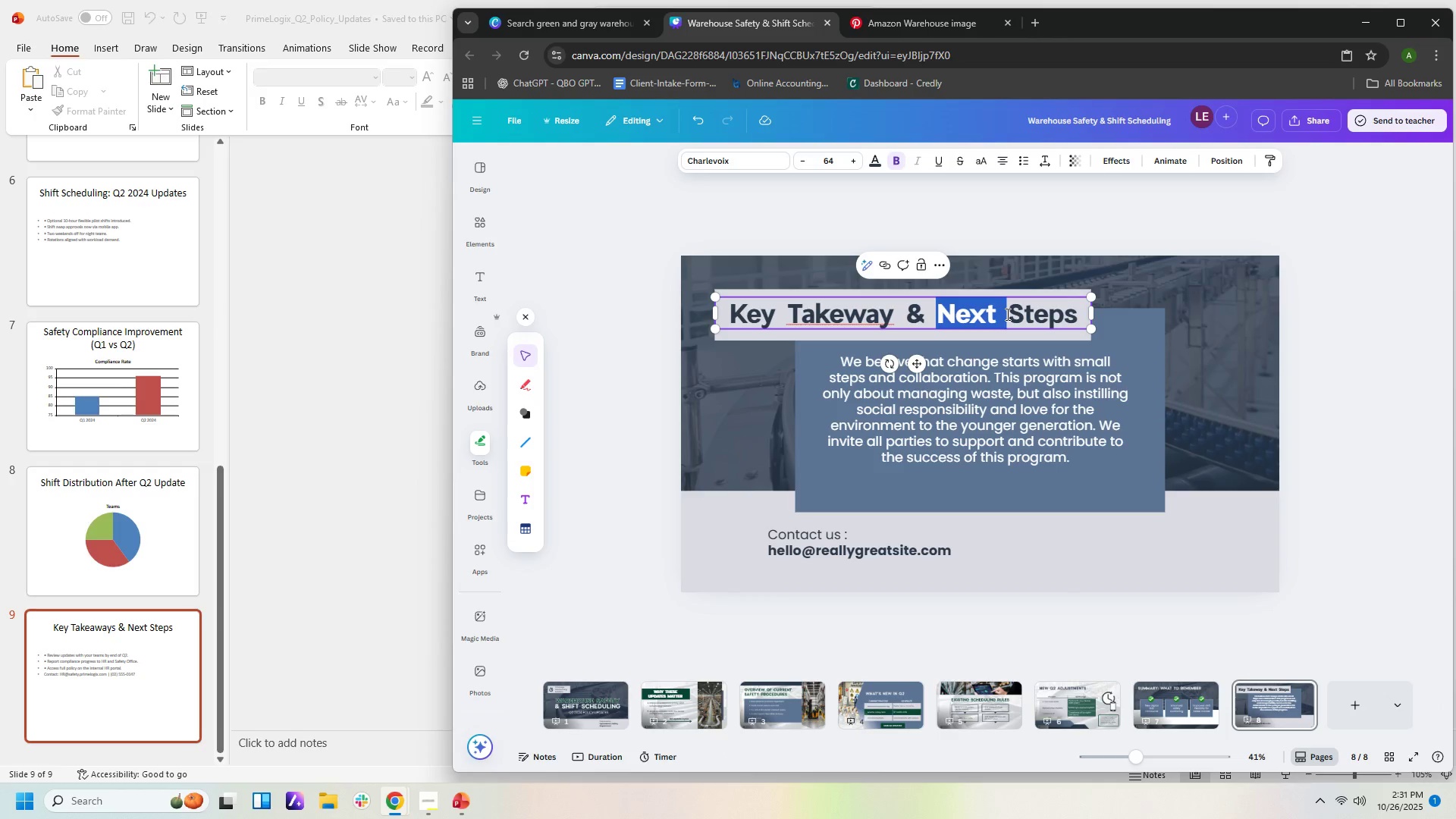 
key(Control+A)
 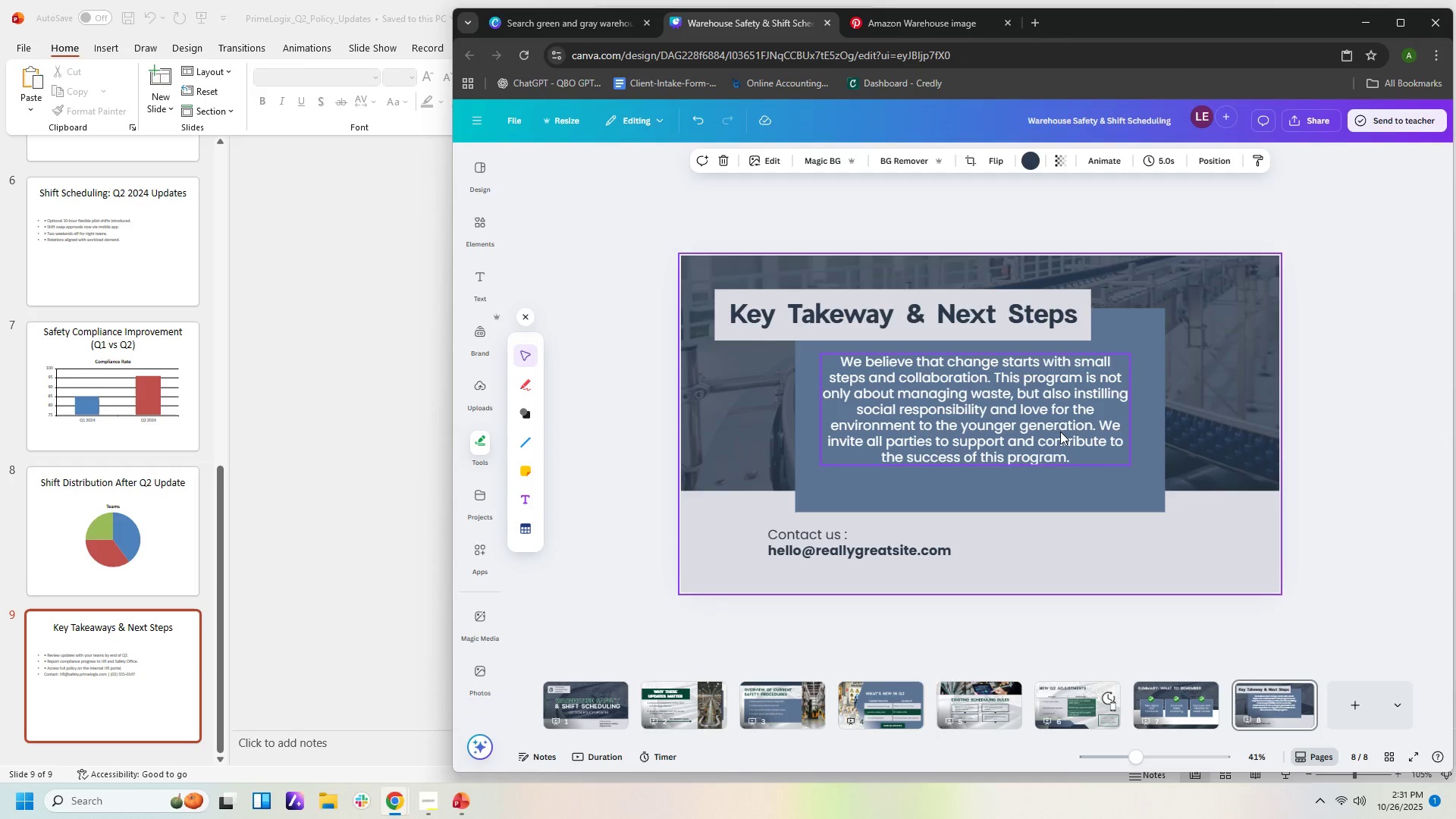 
wait(5.31)
 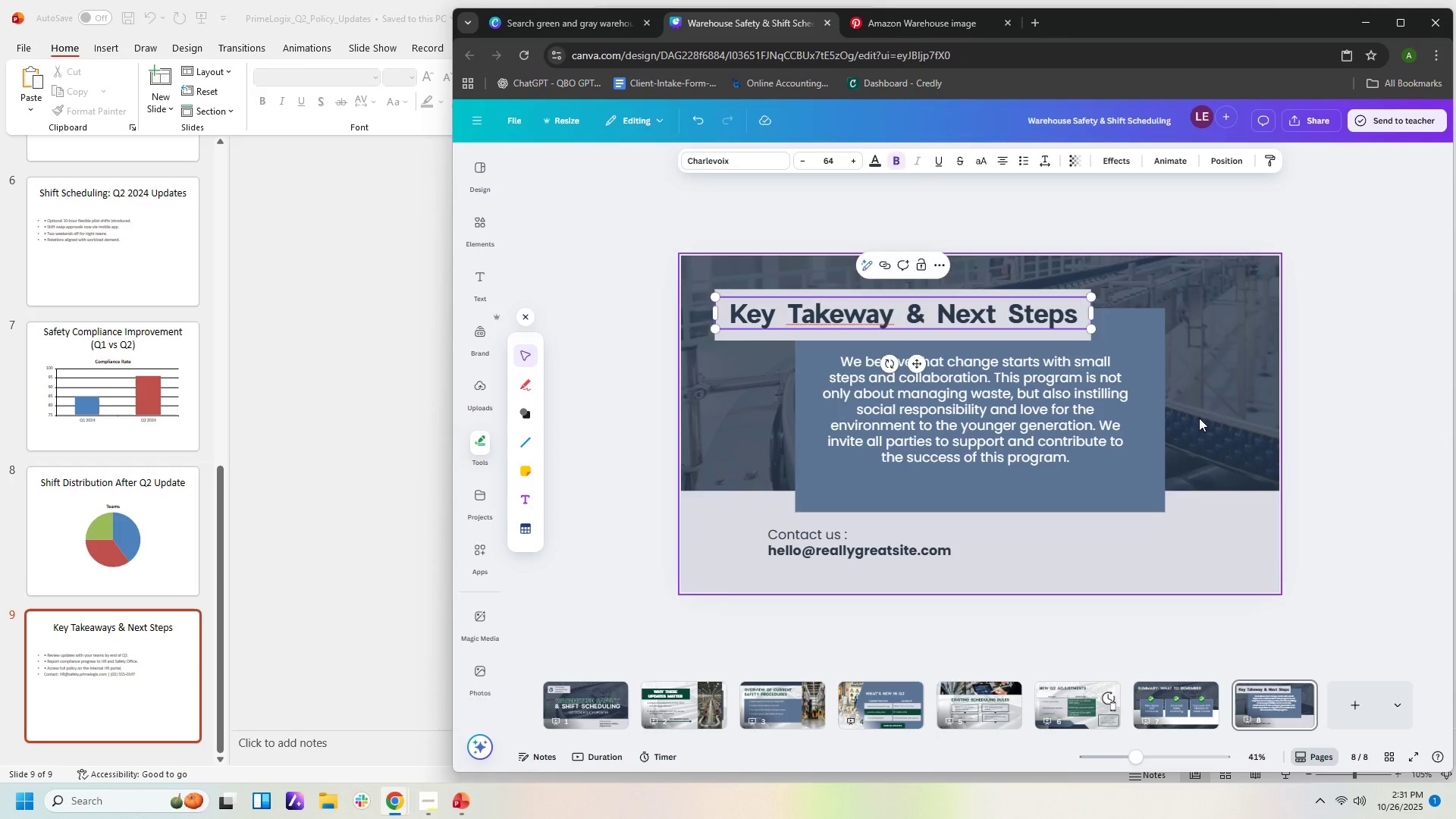 
left_click([991, 430])
 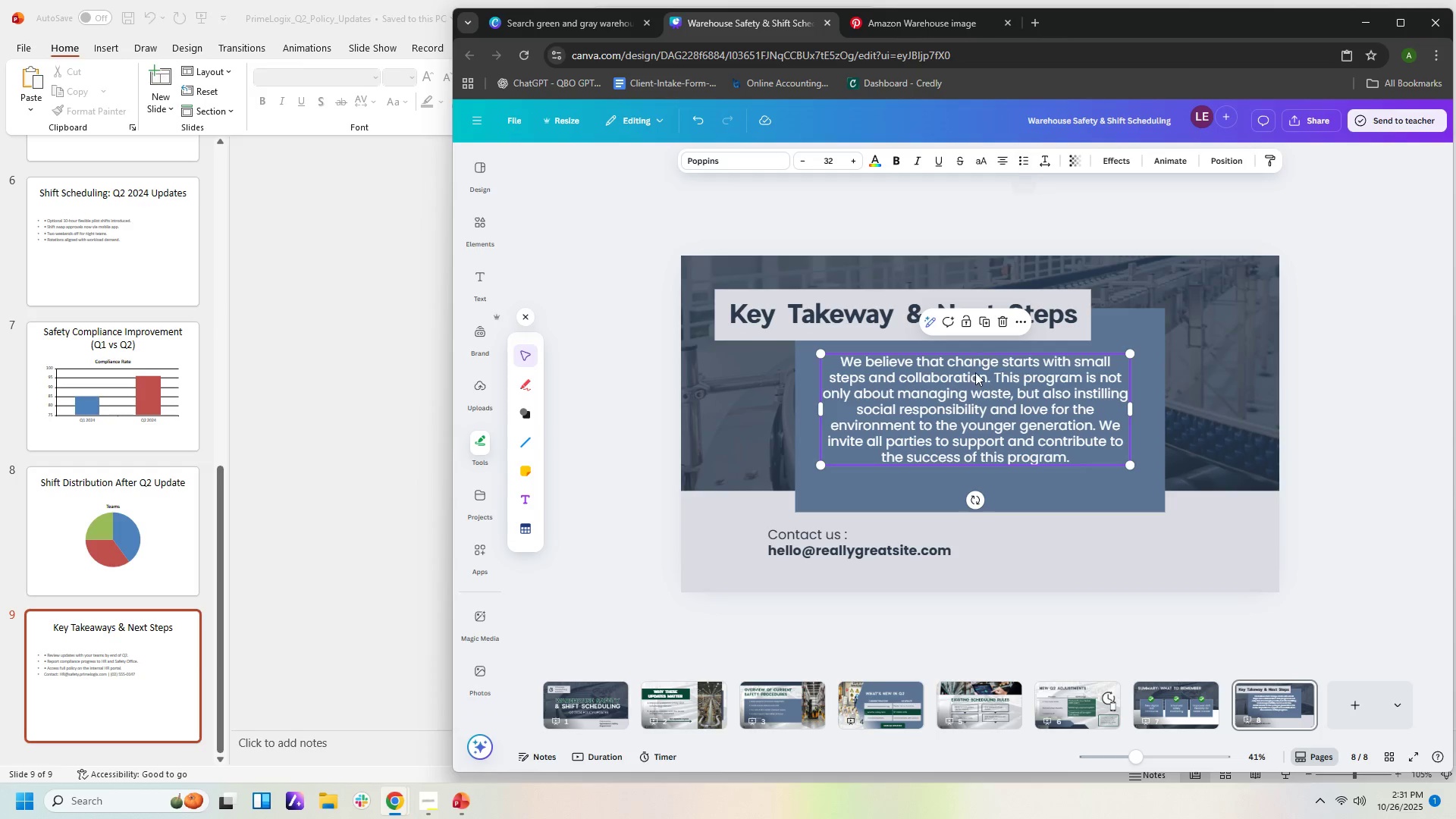 
double_click([975, 388])
 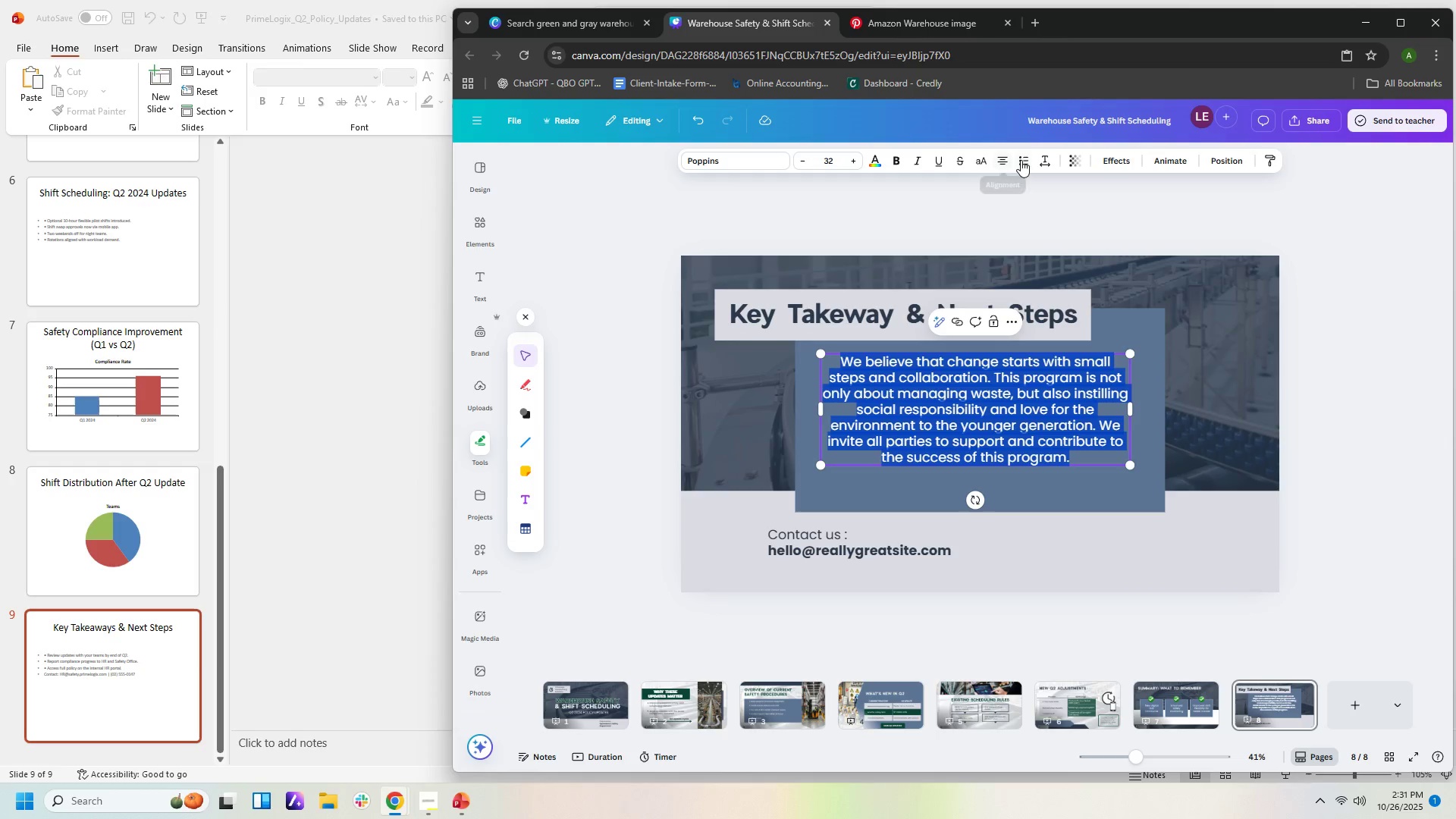 
left_click([1028, 156])
 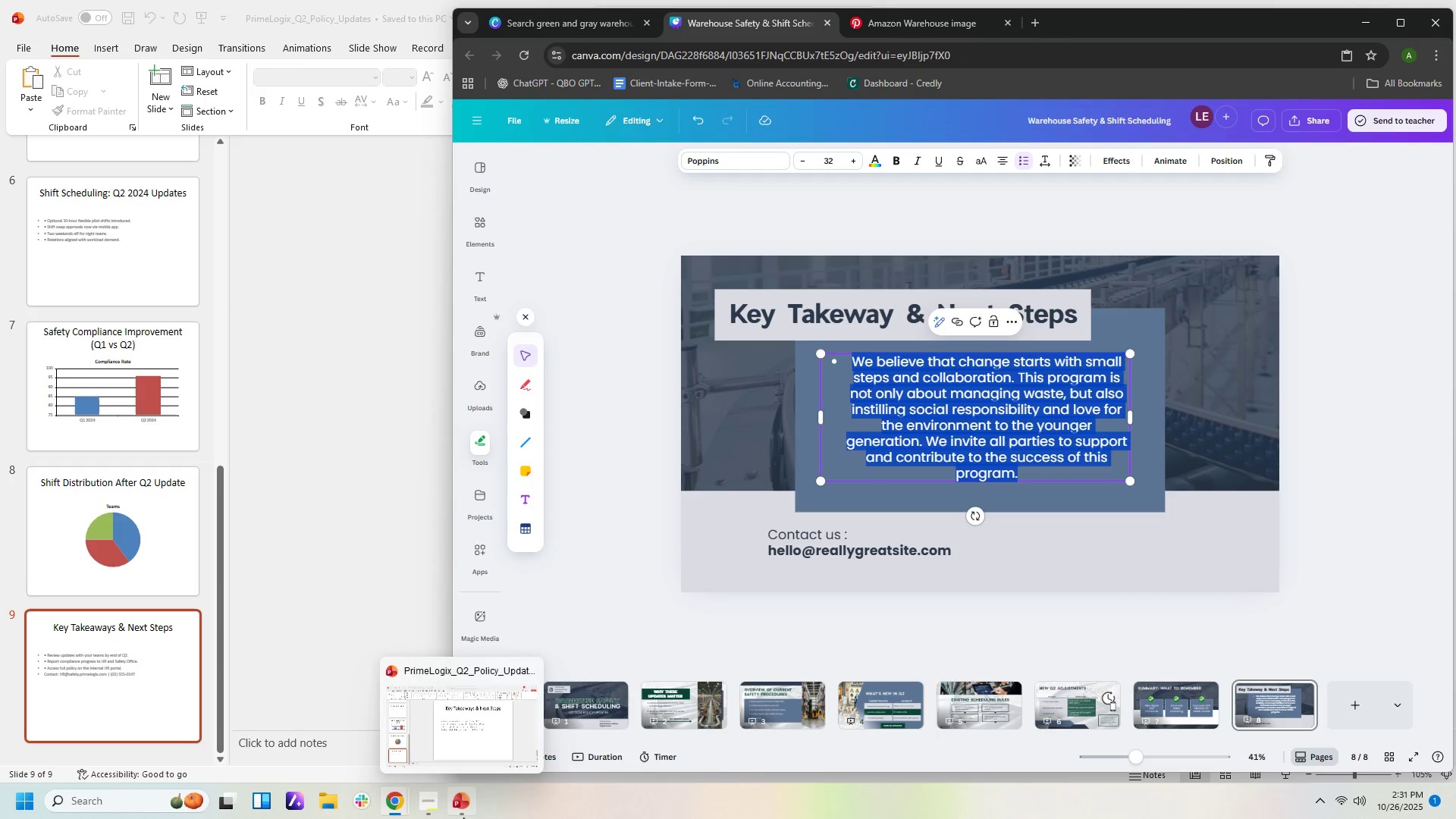 
left_click([473, 805])
 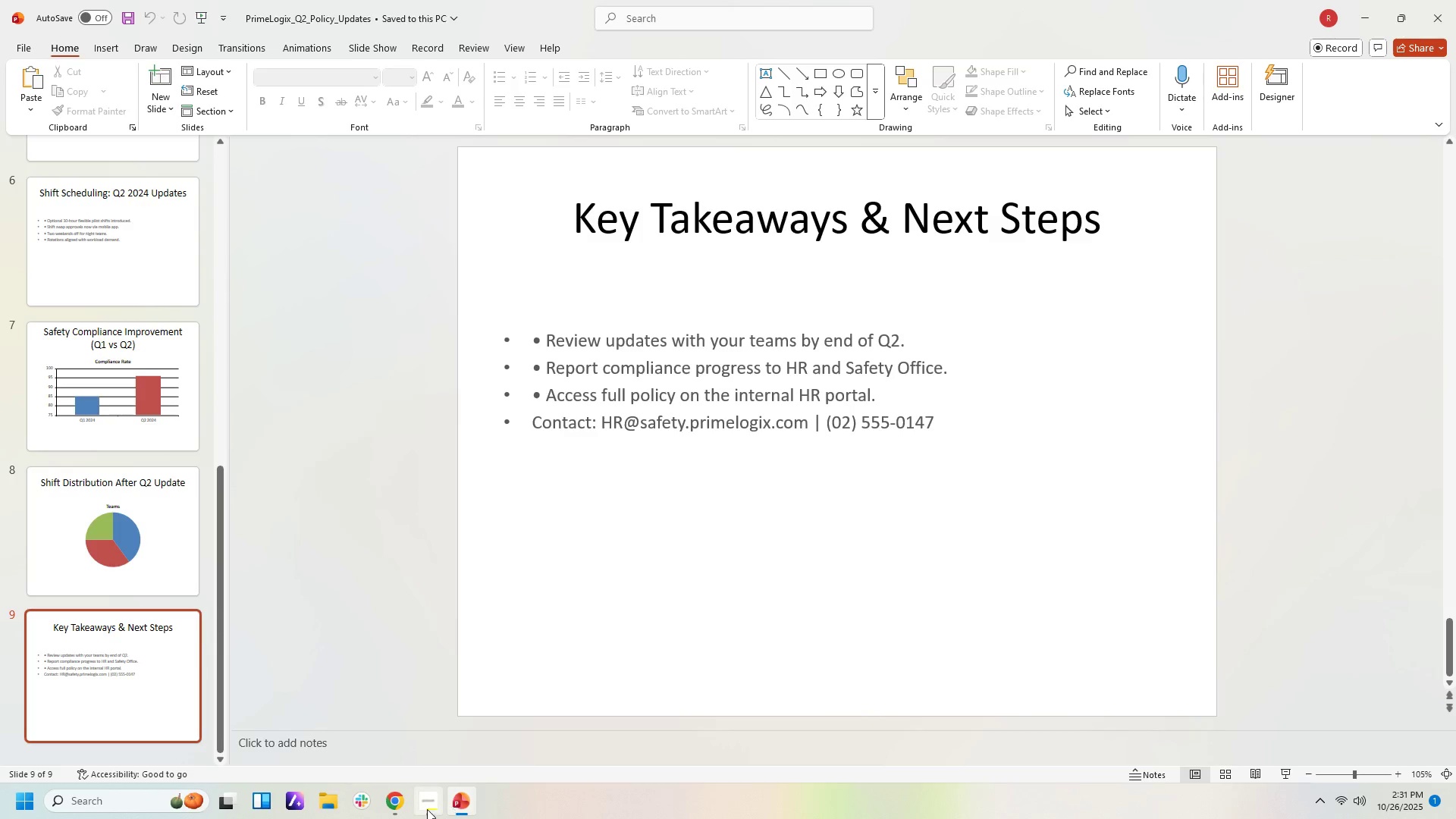 
wait(5.99)
 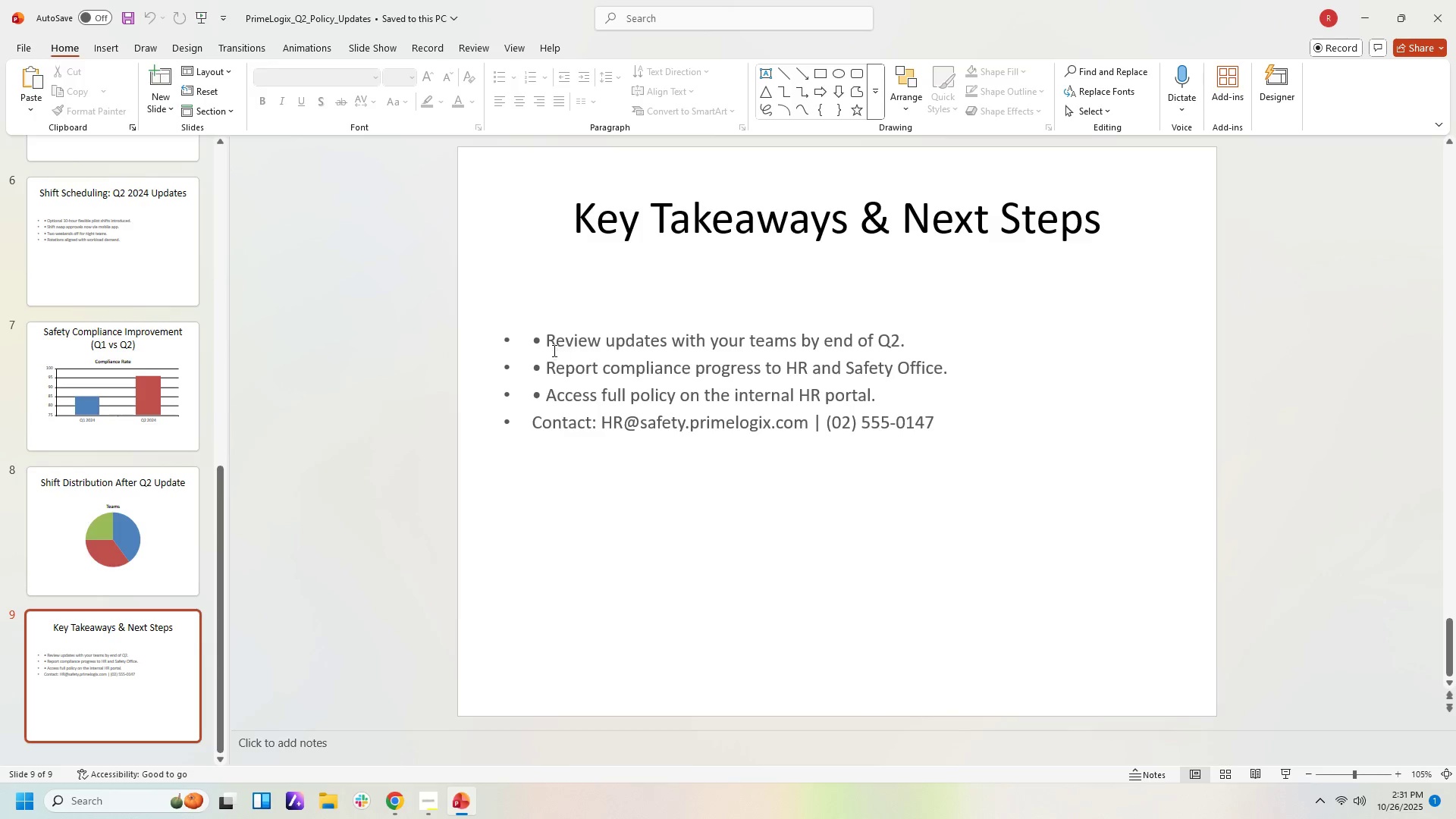 
left_click([406, 805])
 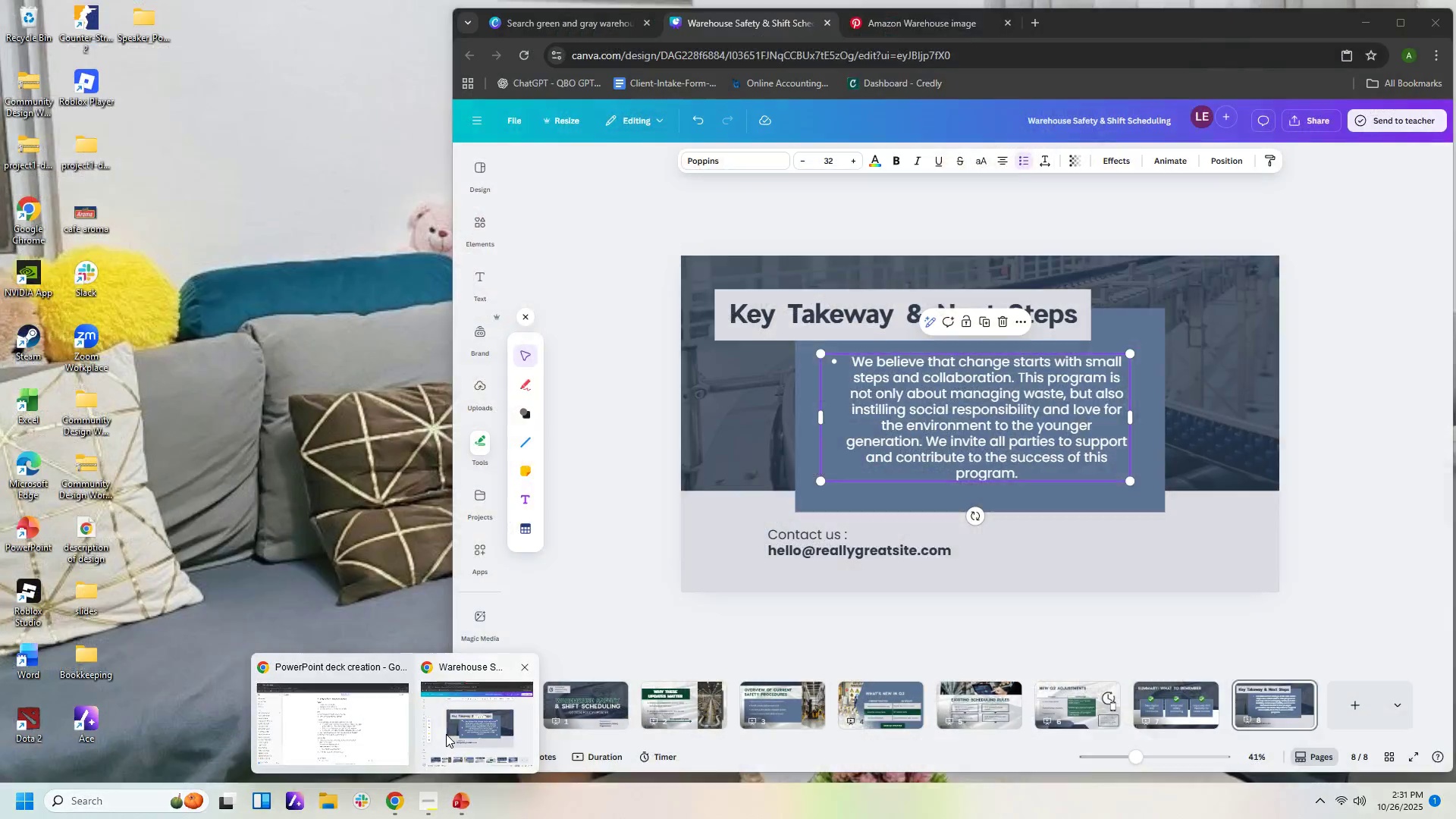 
left_click([446, 734])
 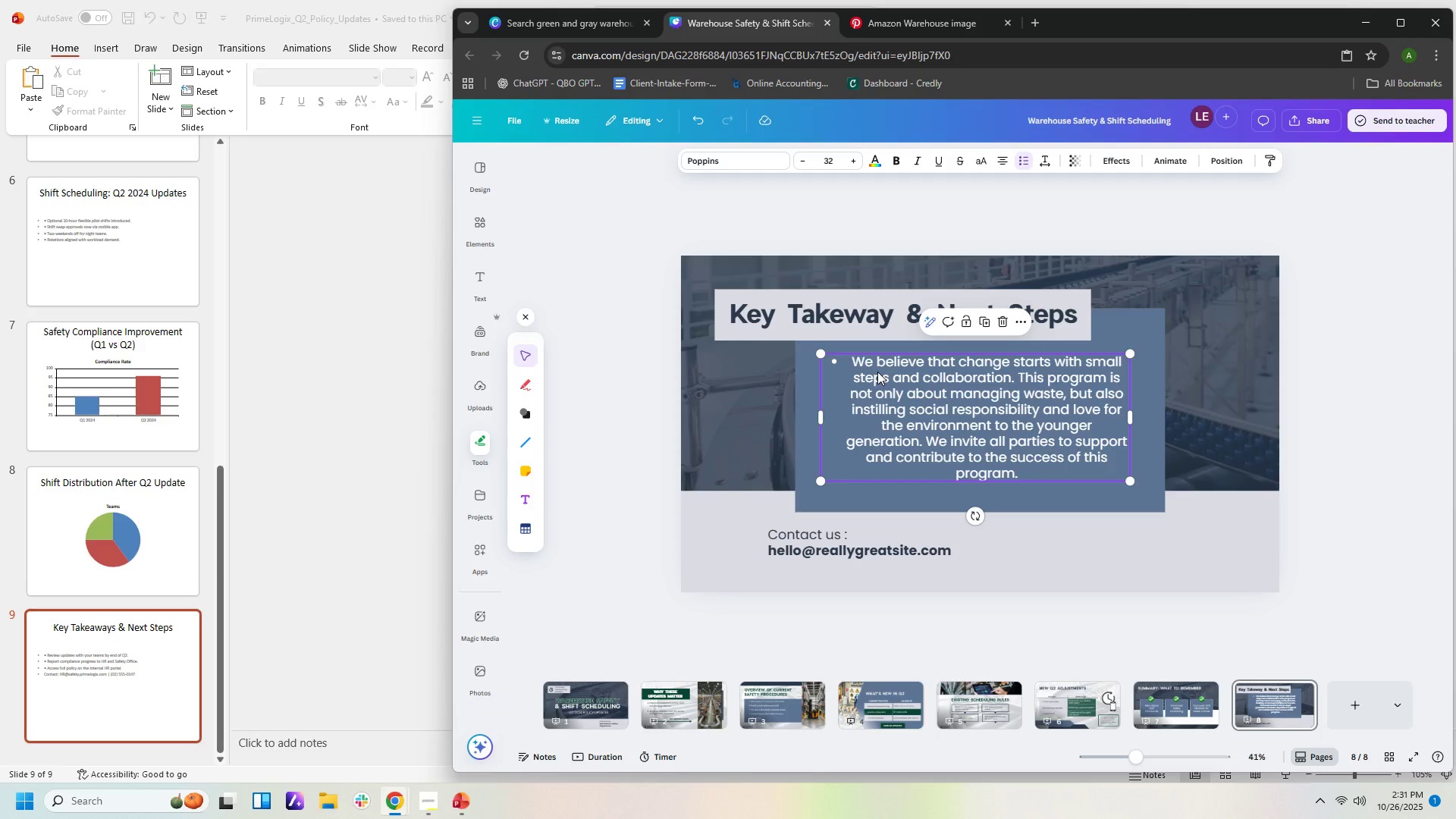 
double_click([877, 372])
 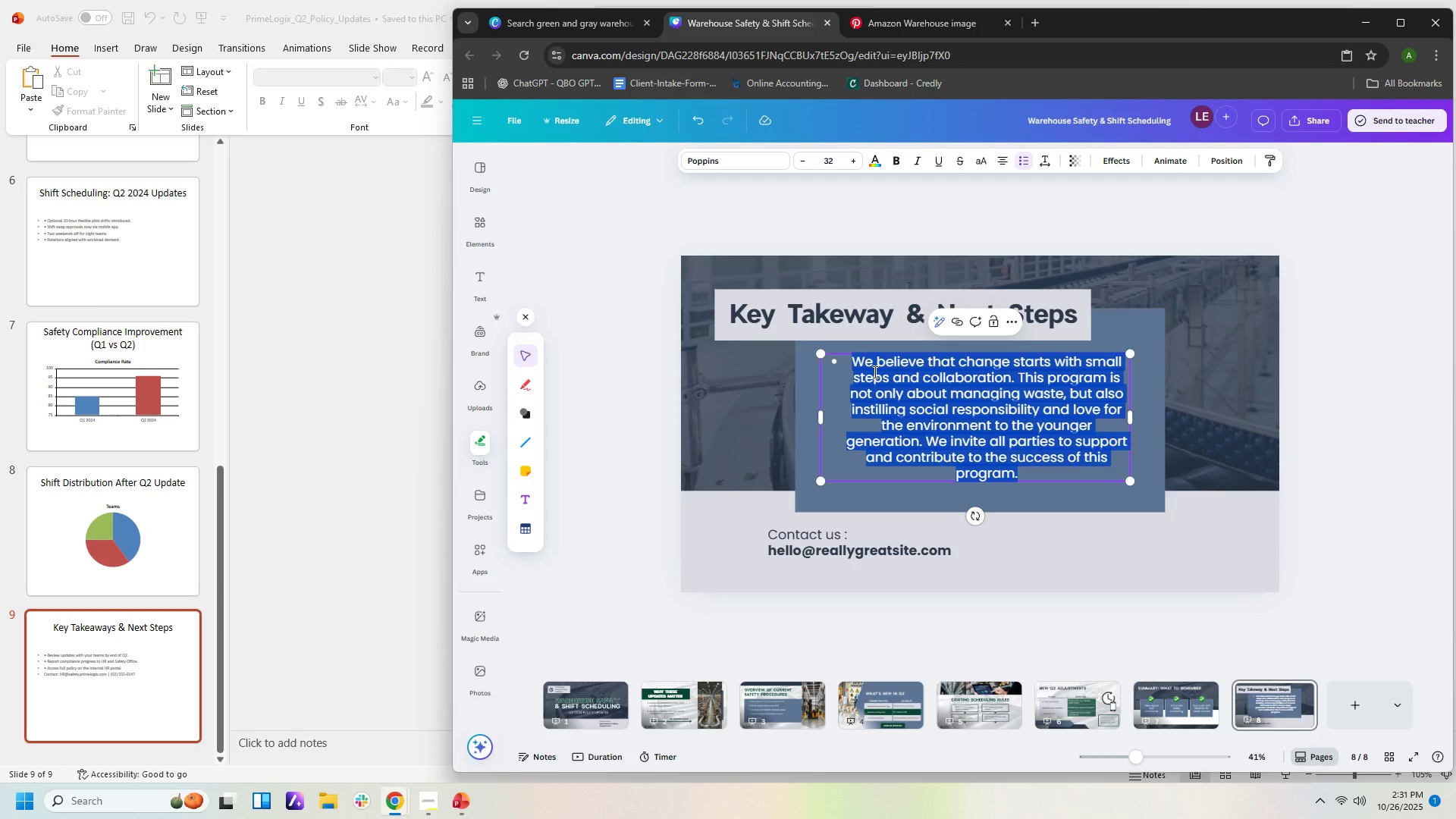 
type(Revir)
key(Backspace)
type(ew items with youor )
key(Backspace)
key(Backspace)
key(Backspace)
type(r teams)
 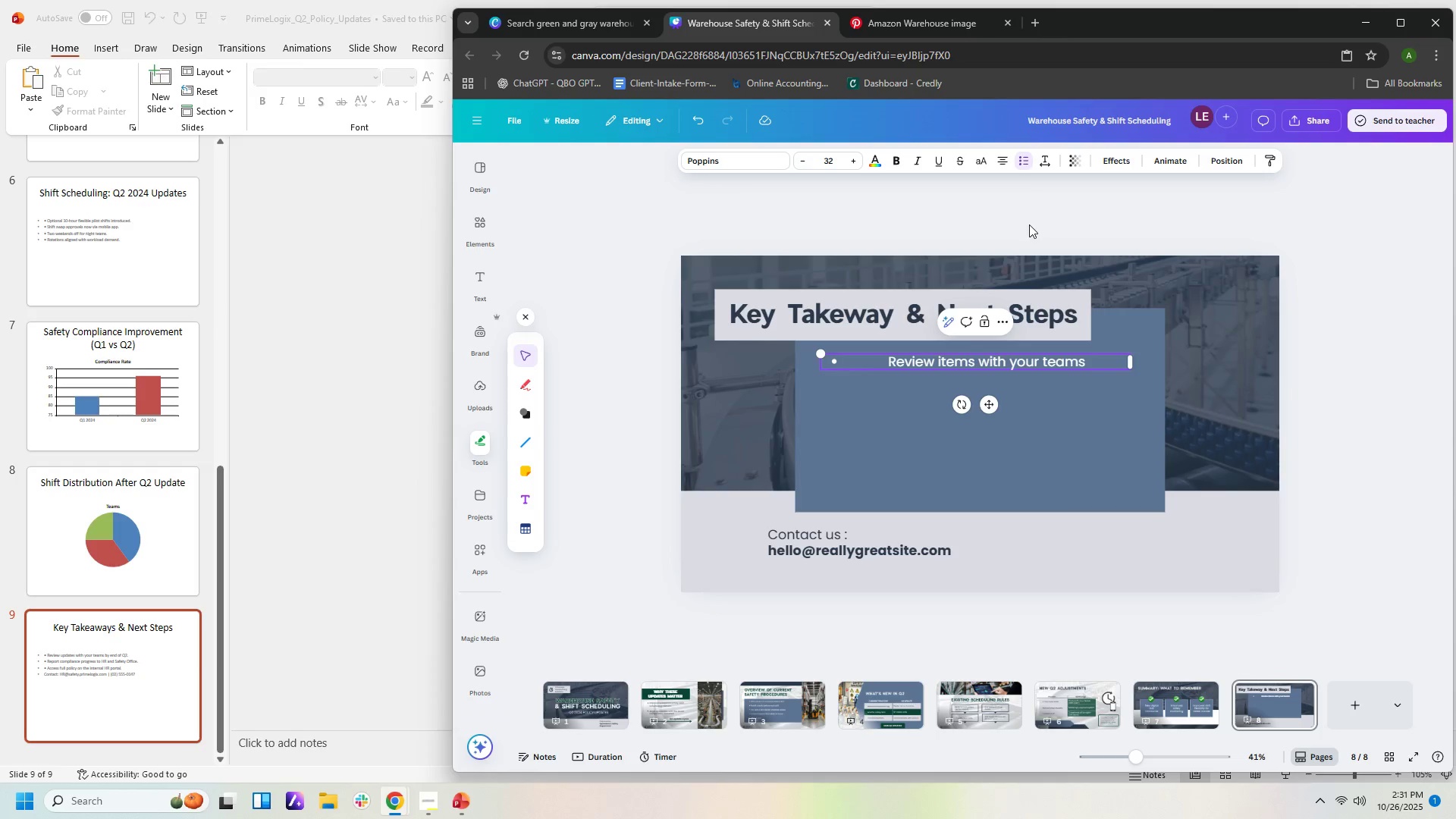 
left_click([1008, 163])
 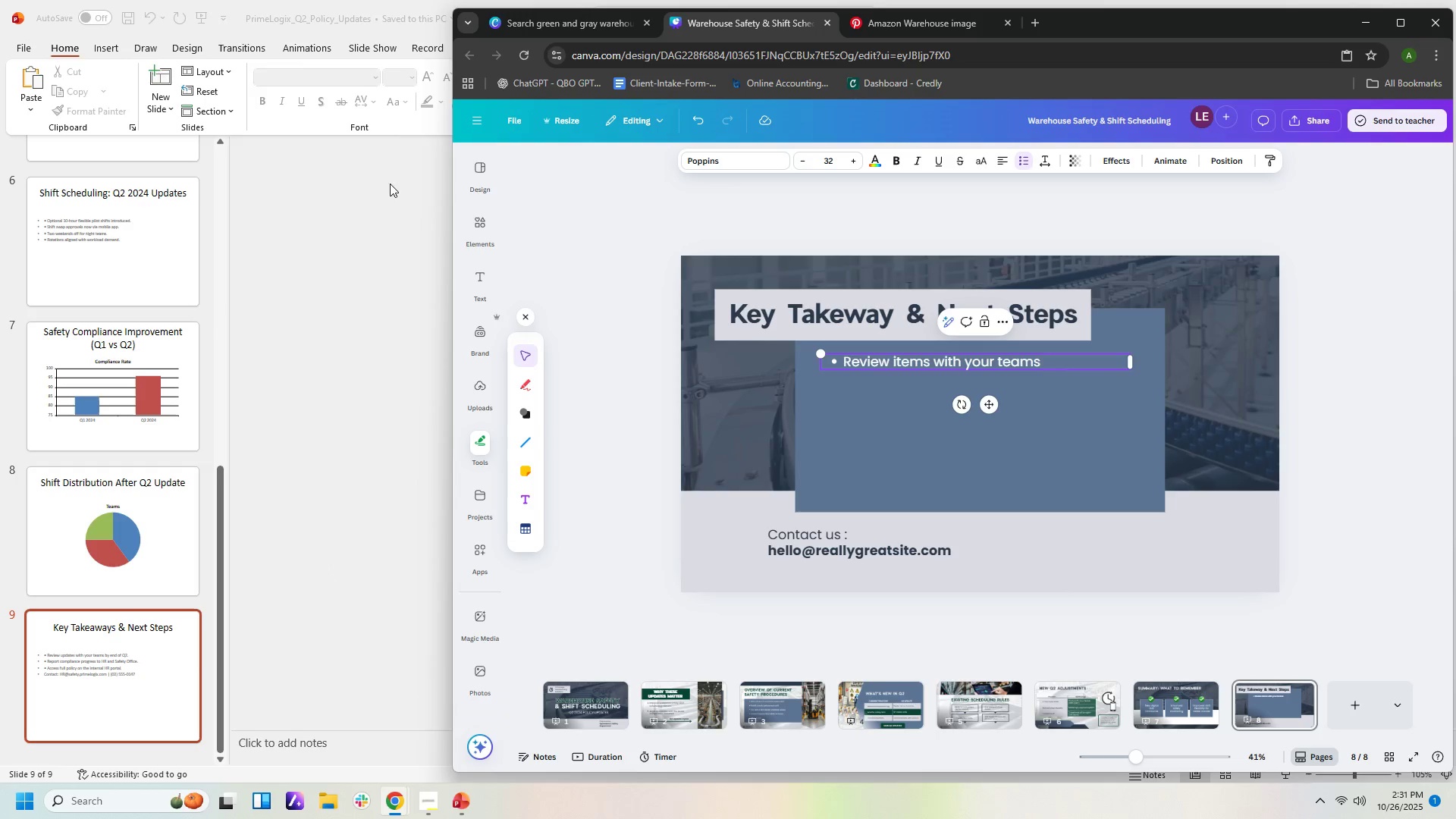 
left_click([370, 18])
 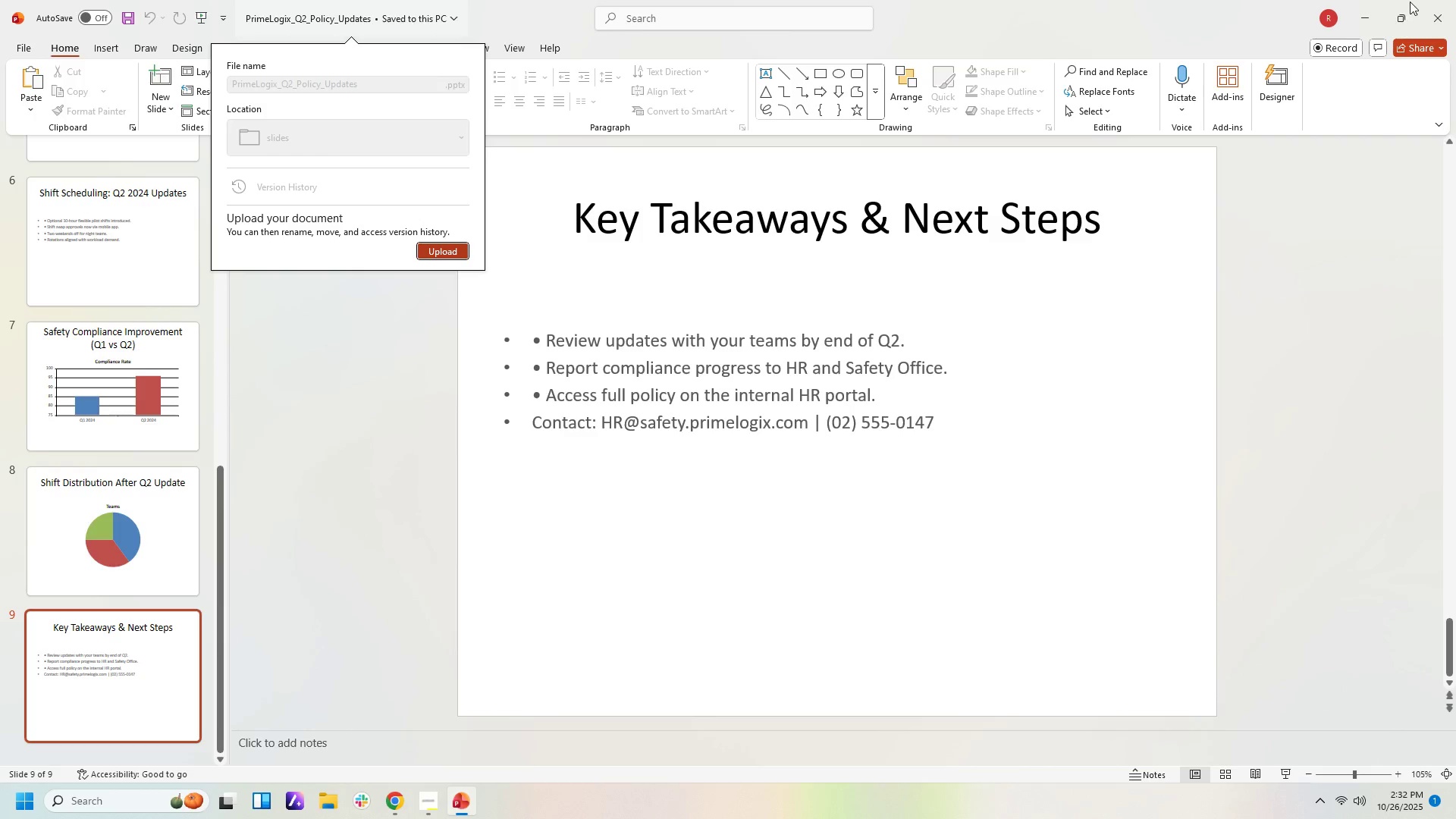 
left_click([1394, 18])
 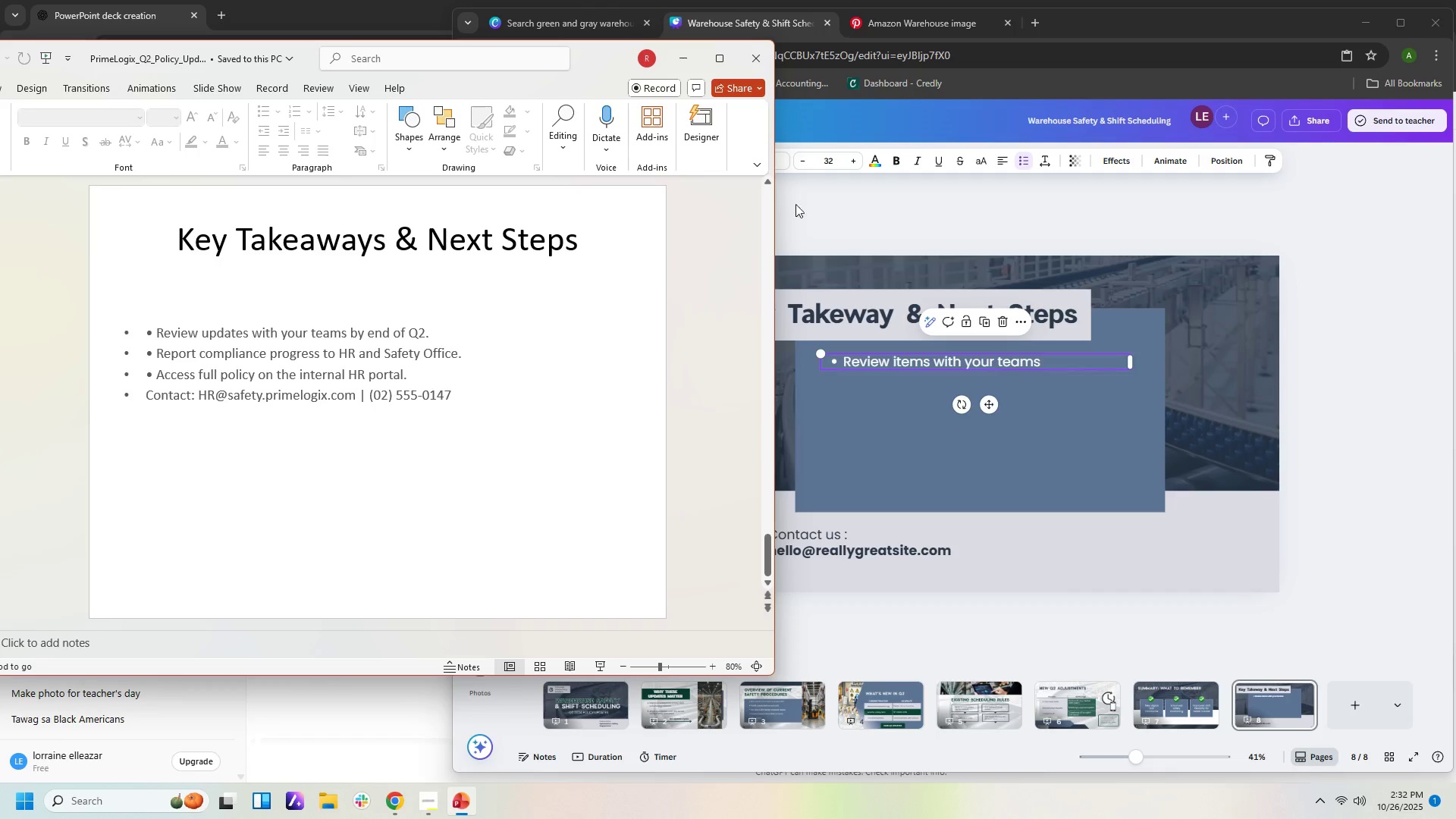 
left_click_drag(start_coordinate=[774, 207], to_coordinate=[553, 236])
 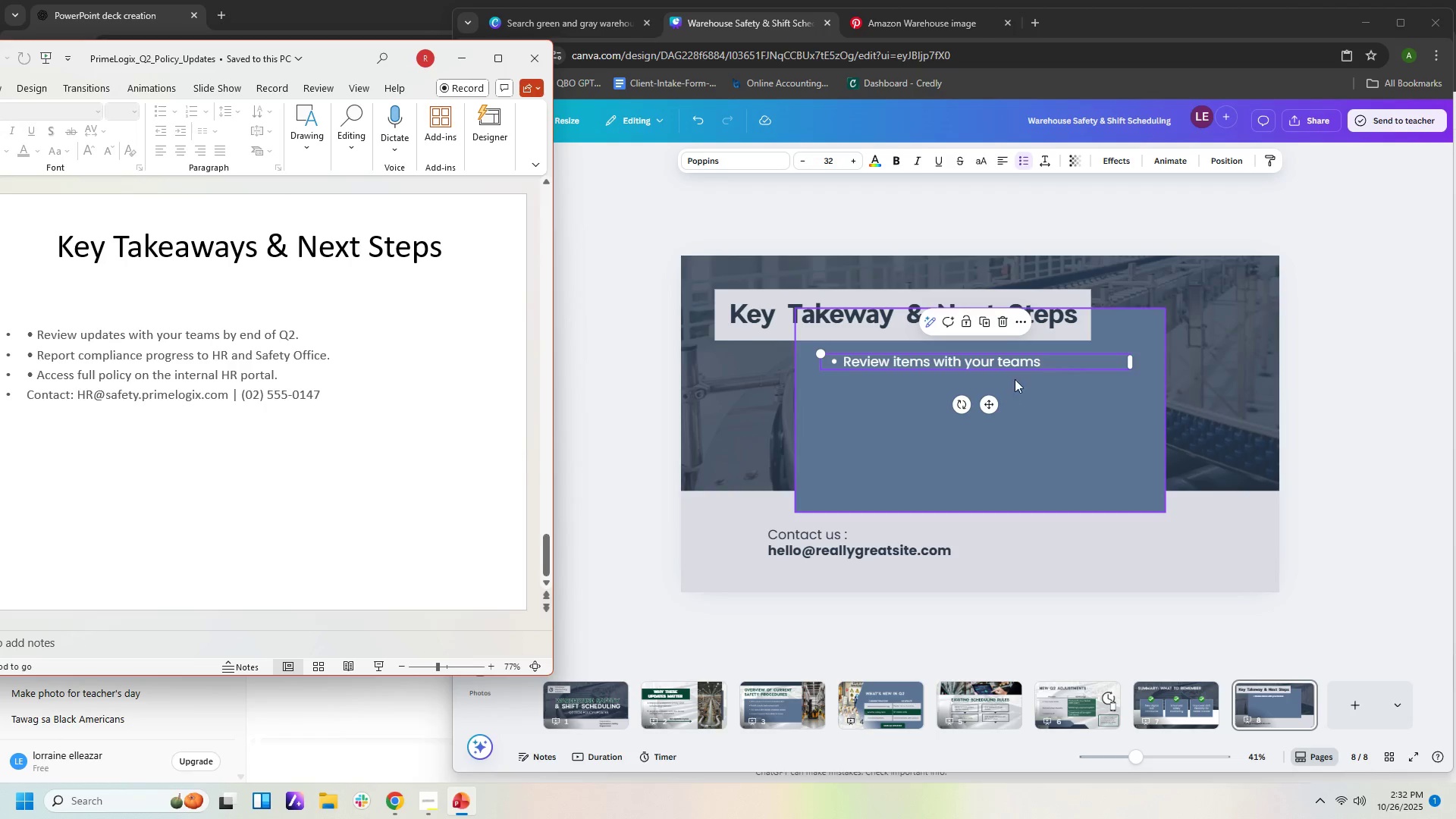 
double_click([1054, 355])
 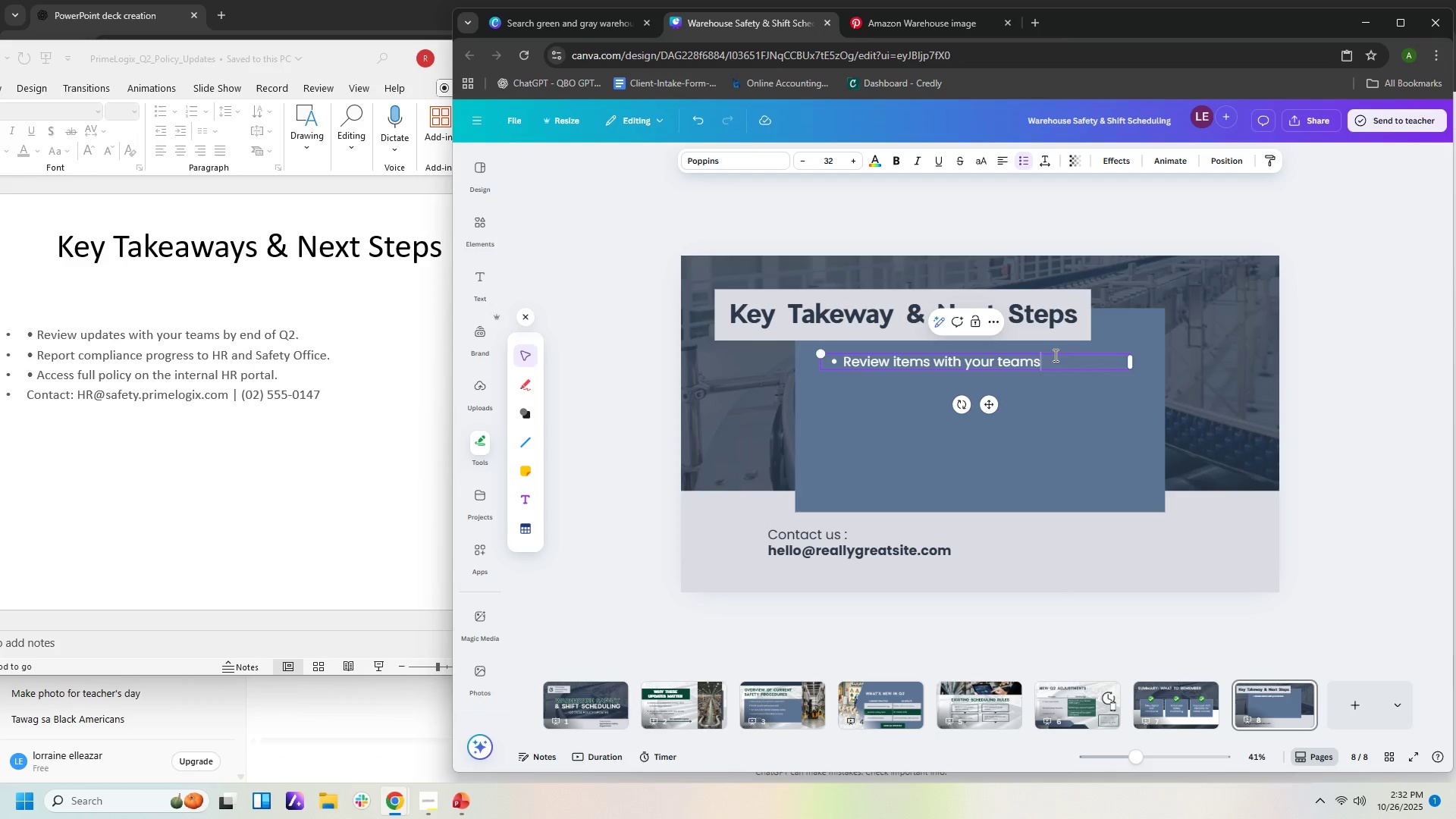 
left_click([1054, 355])
 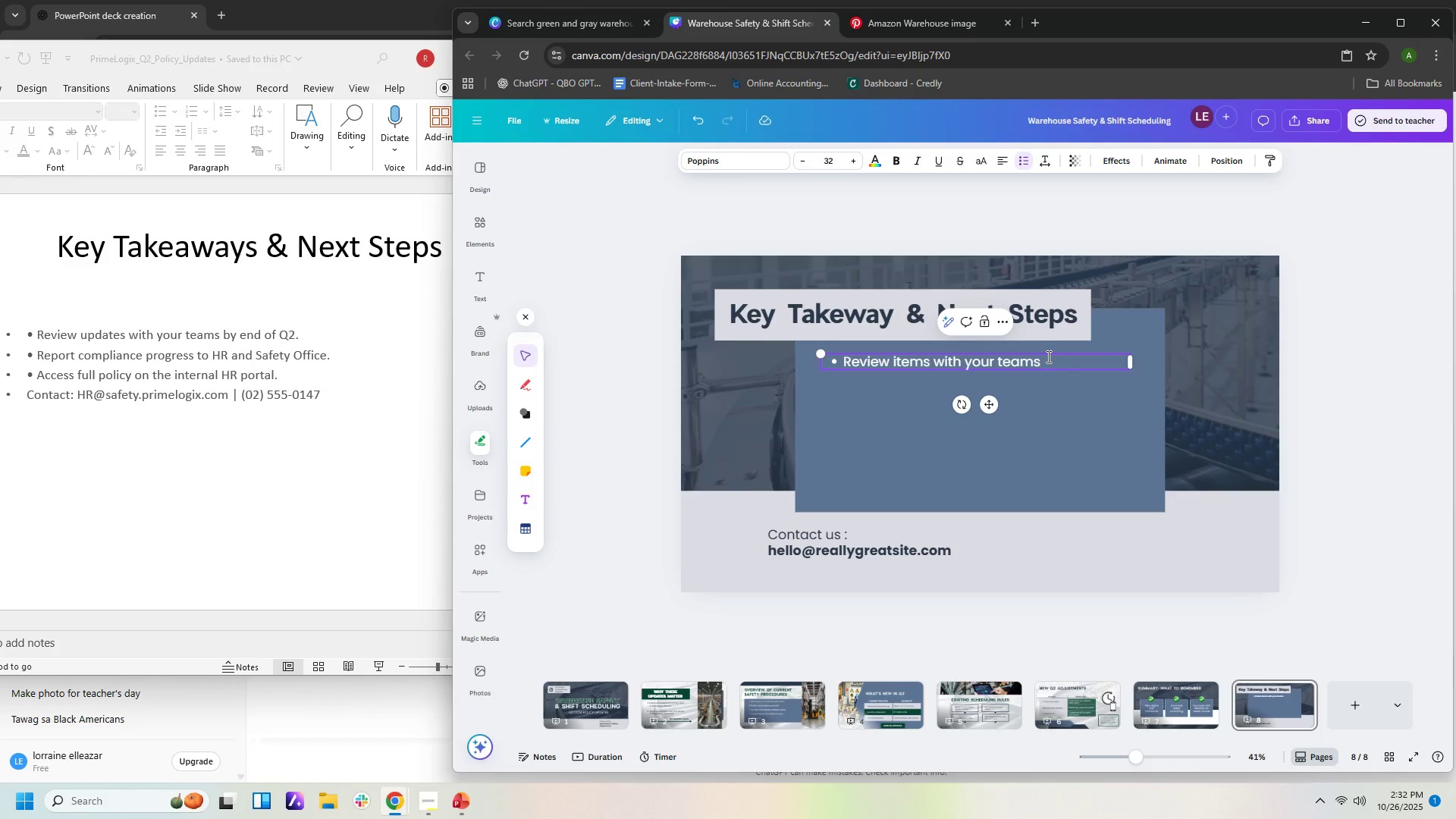 
type( by end of Q2.)
 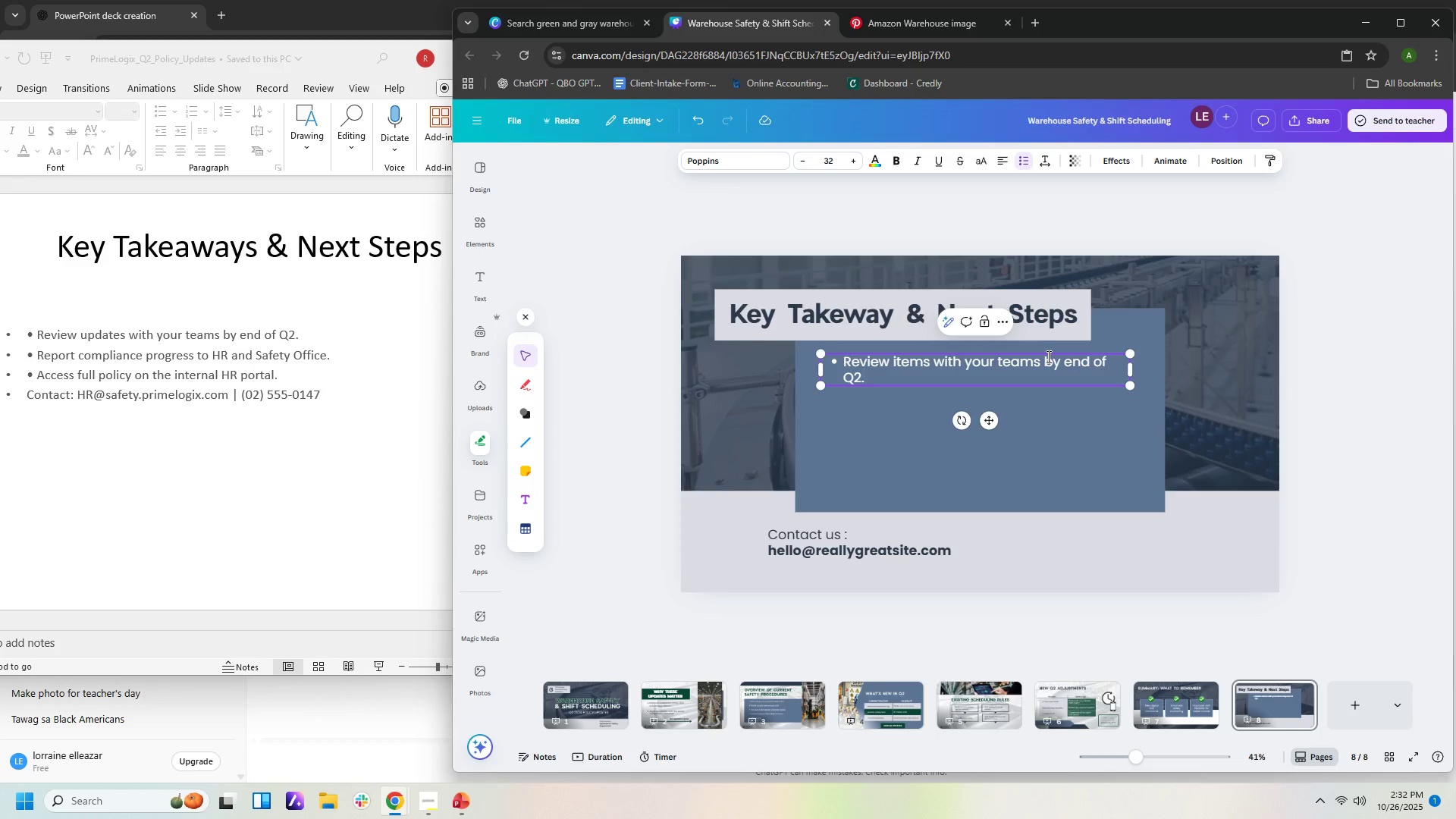 
key(Enter)
 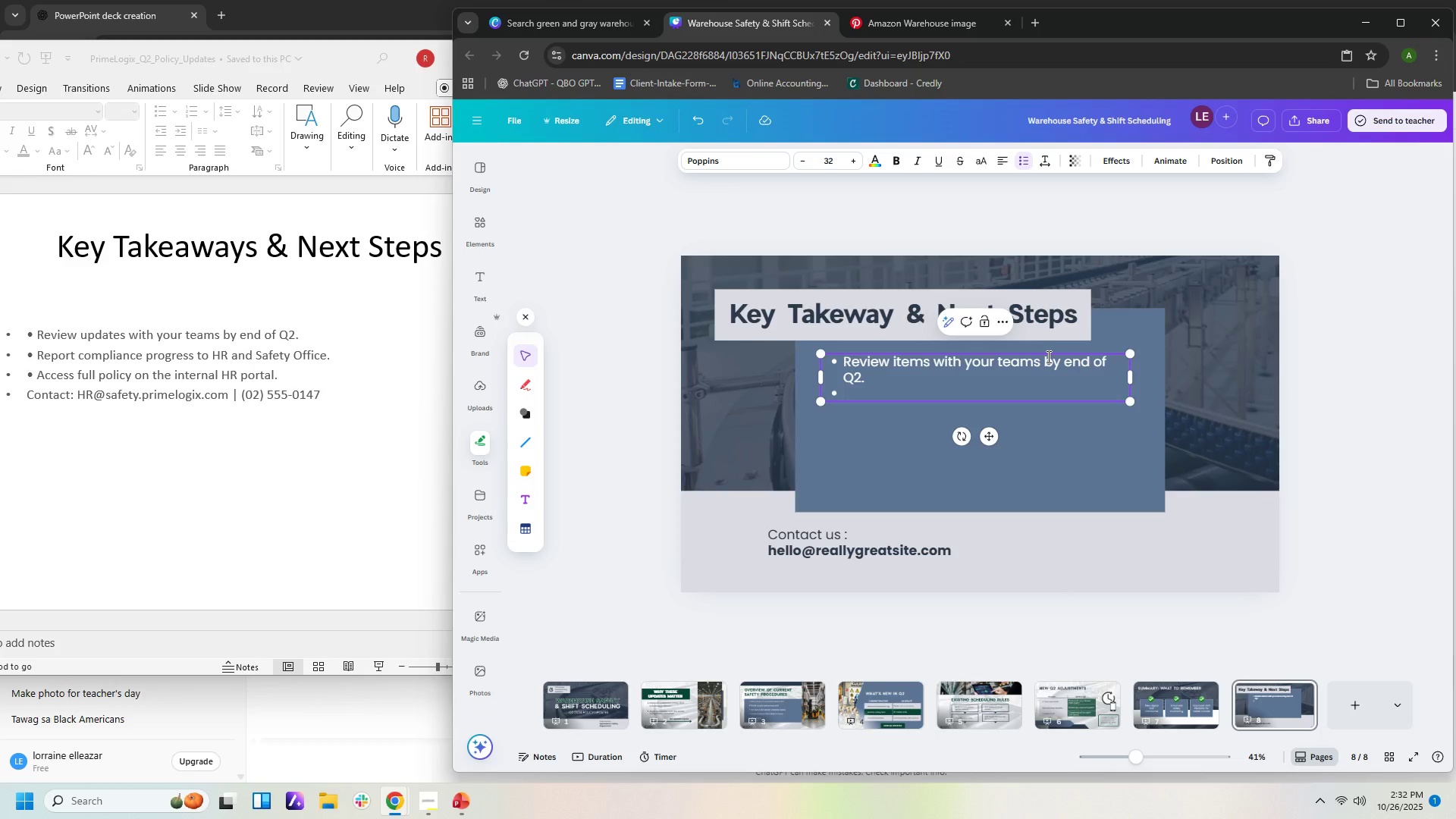 
type(Reois)
key(Backspace)
key(Backspace)
key(Backspace)
type(port comploe)
key(Backspace)
key(Backspace)
type(iance prohres)
key(Backspace)
key(Backspace)
key(Backspace)
key(Backspace)
type(gress n)
key(Backspace)
type(on yje)
key(Backspace)
key(Backspace)
key(Backspace)
type(the internal HR portal.)
 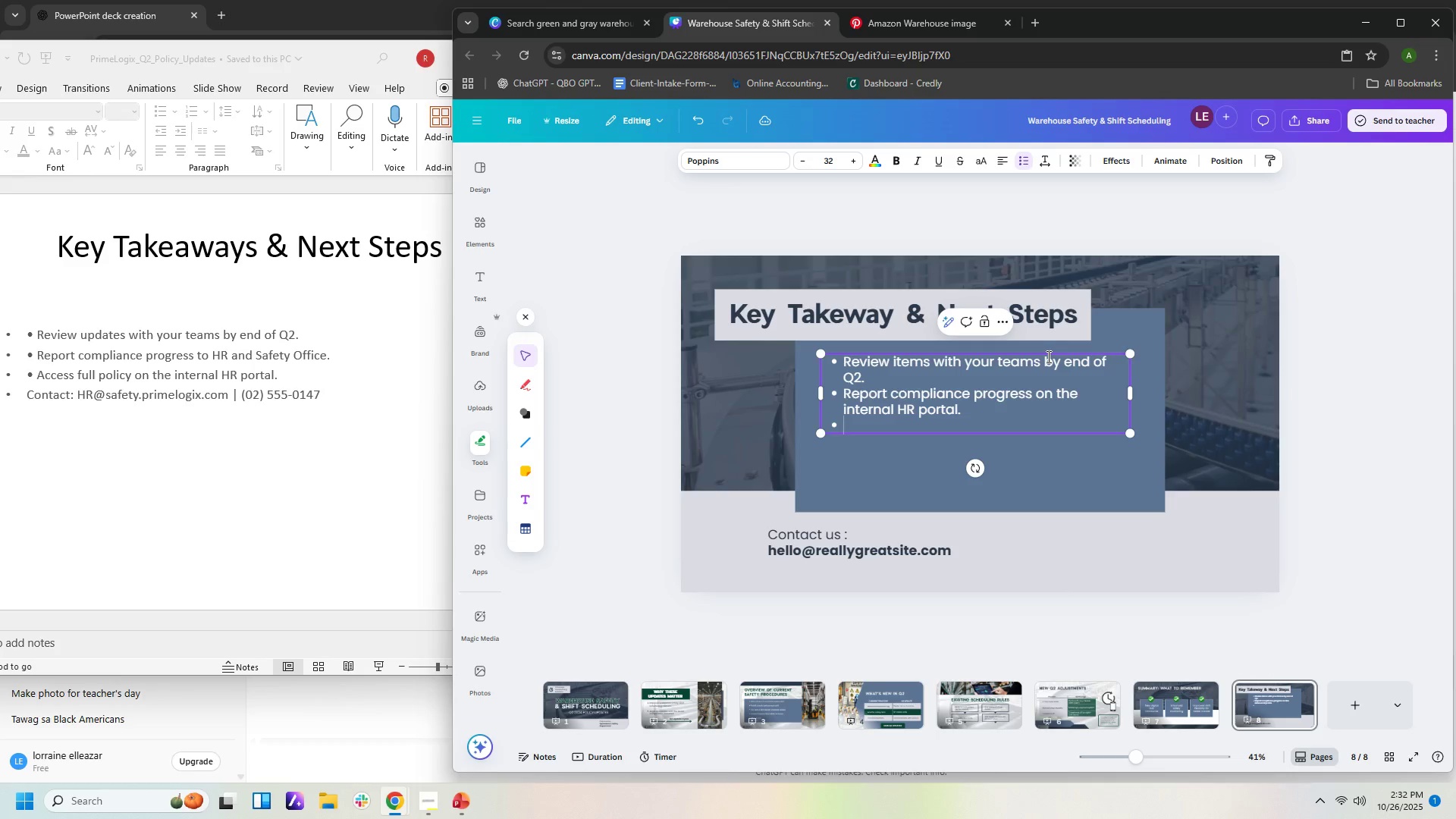 
 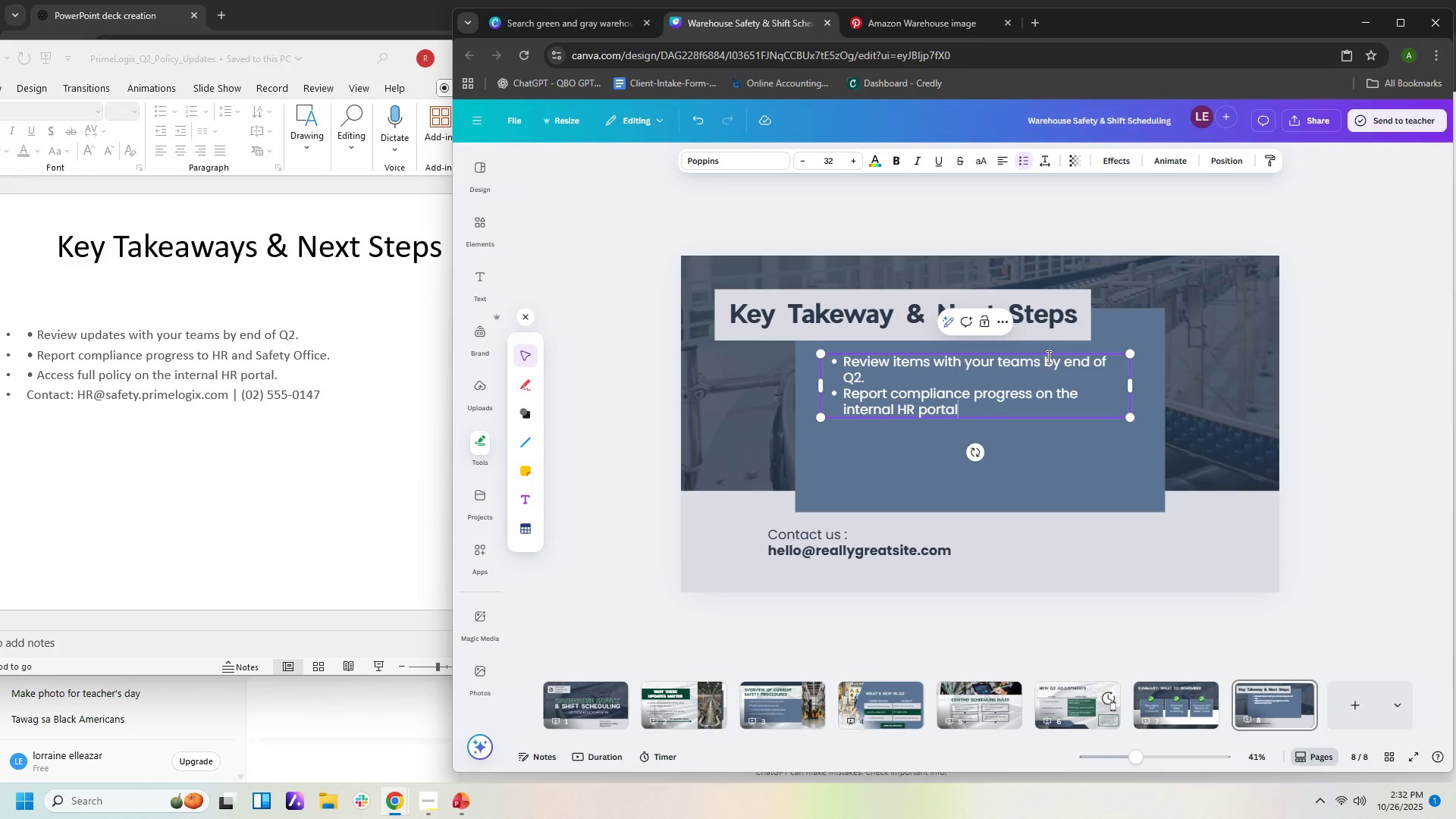 
key(Enter)
 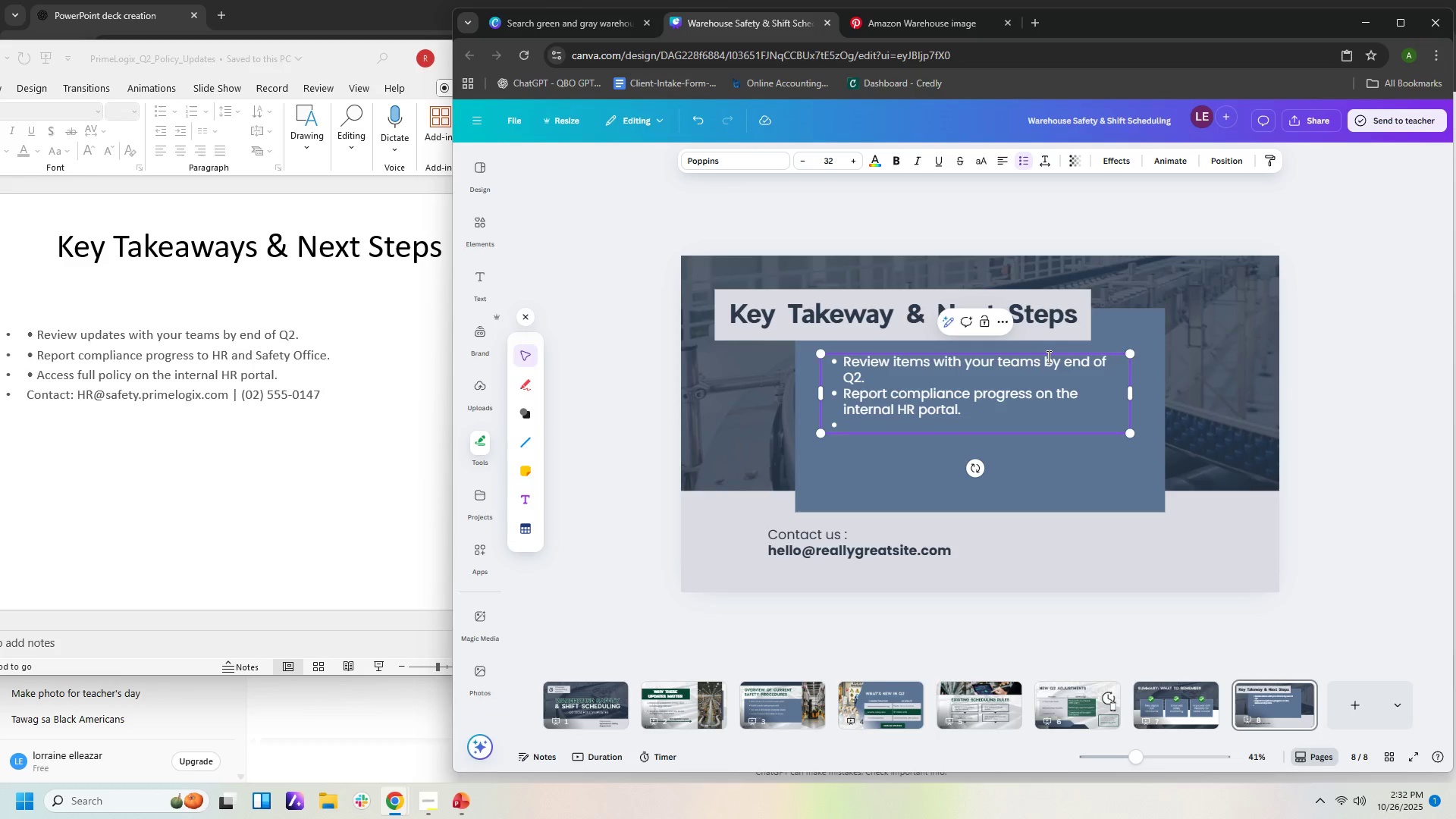 
key(Backspace)
 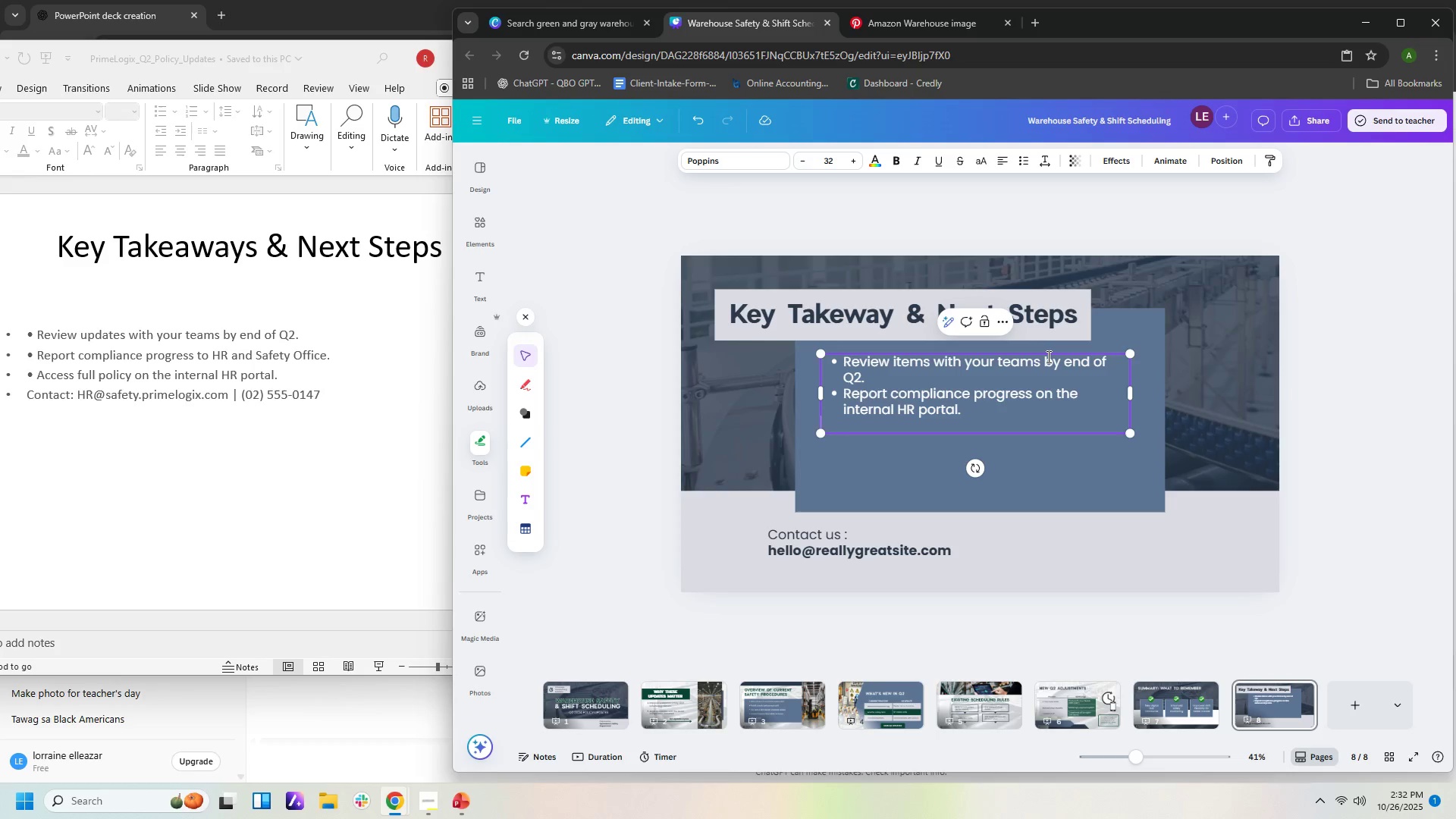 
hold_key(key=Backspace, duration=1.1)
 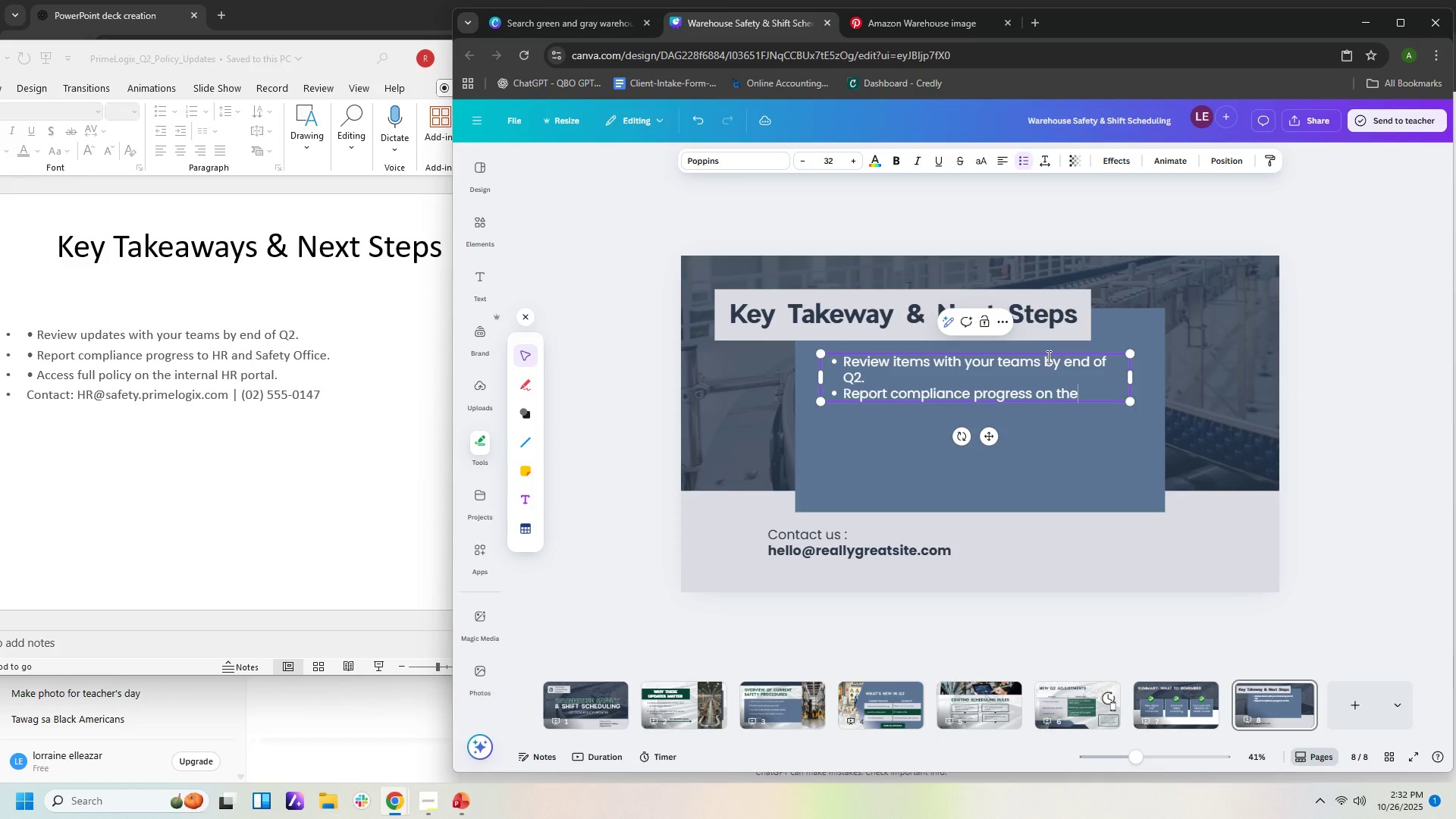 
hold_key(key=Backspace, duration=1.24)
 